 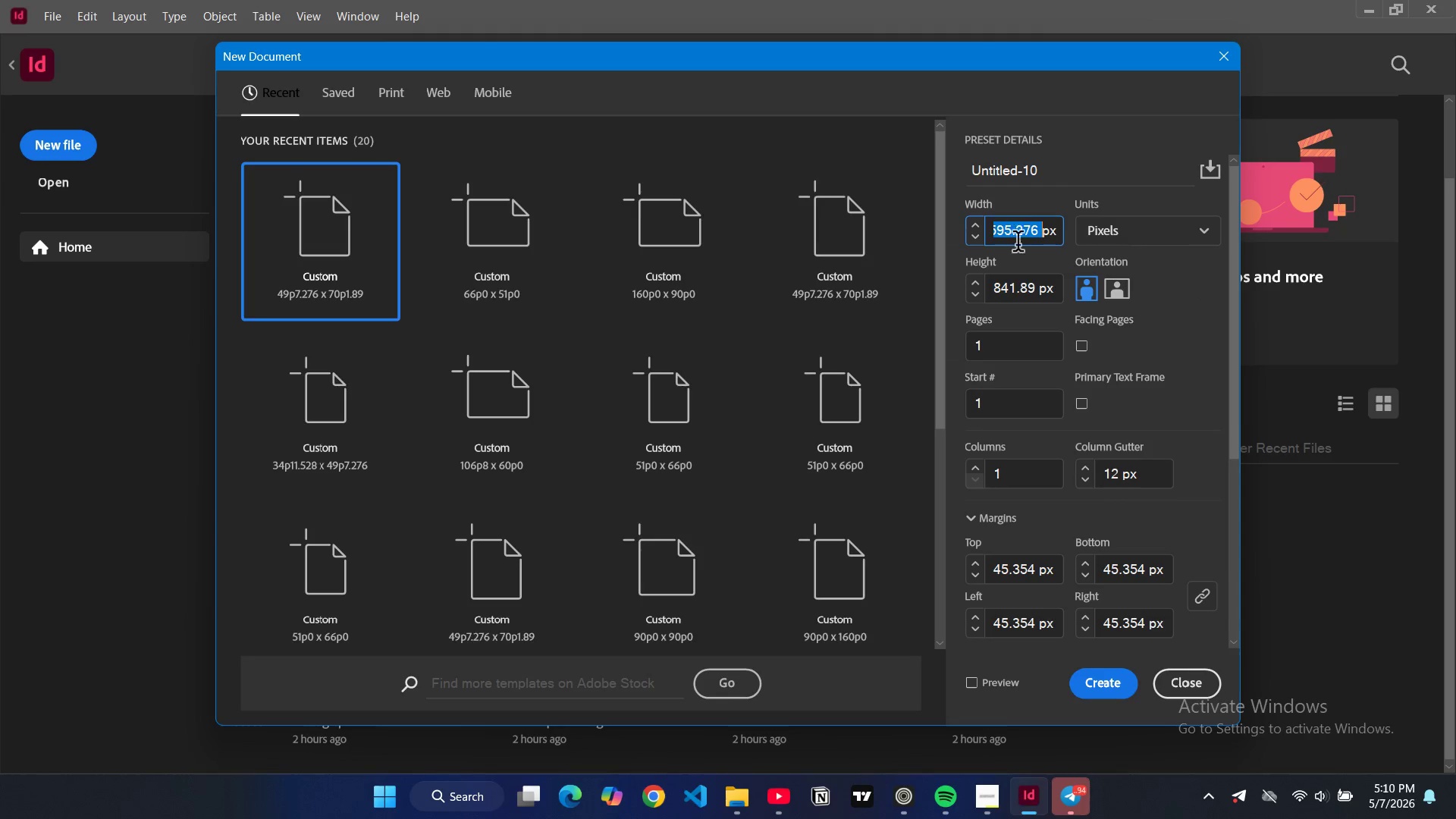 
type(1640)
 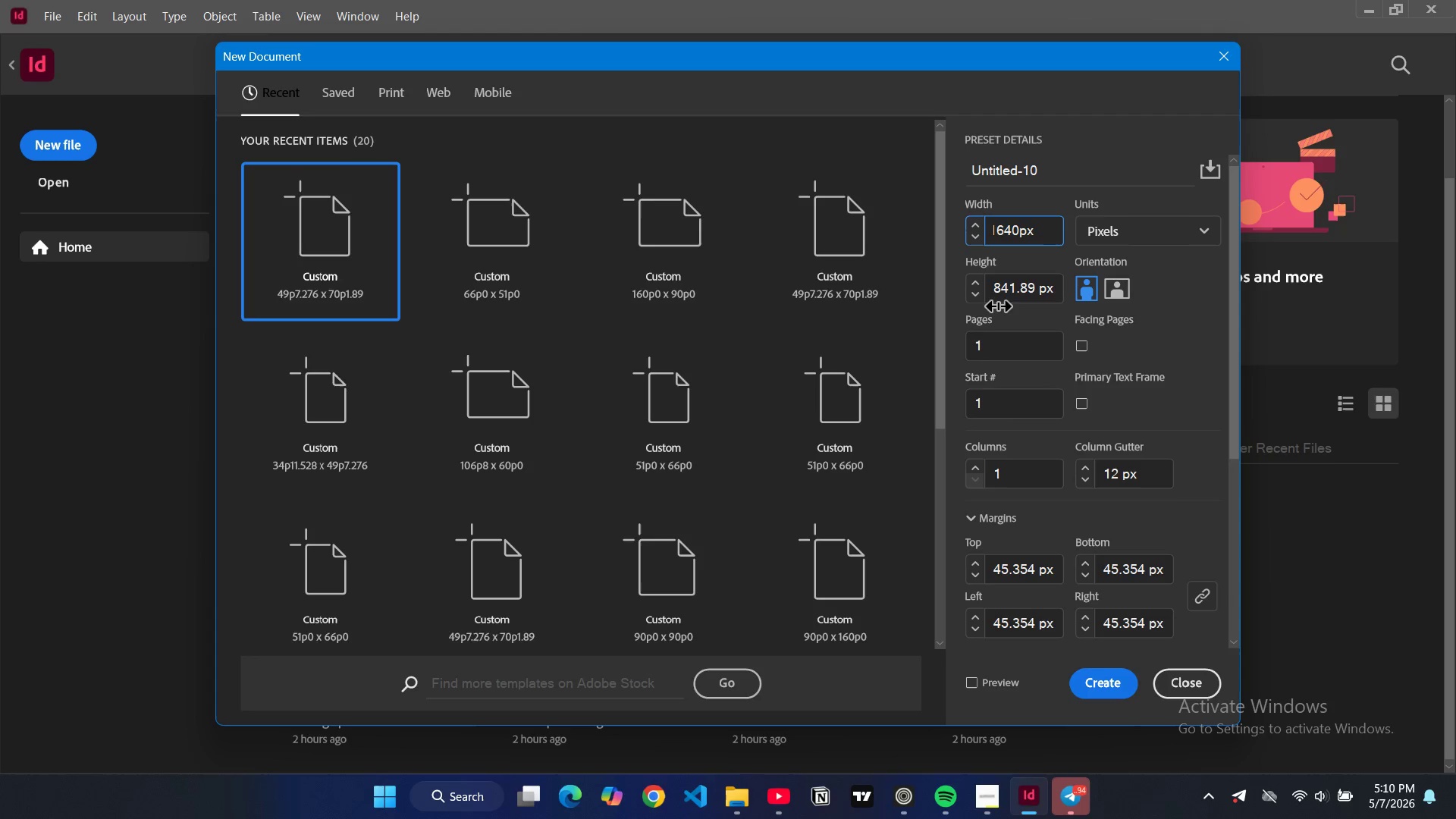 
double_click([1005, 292])
 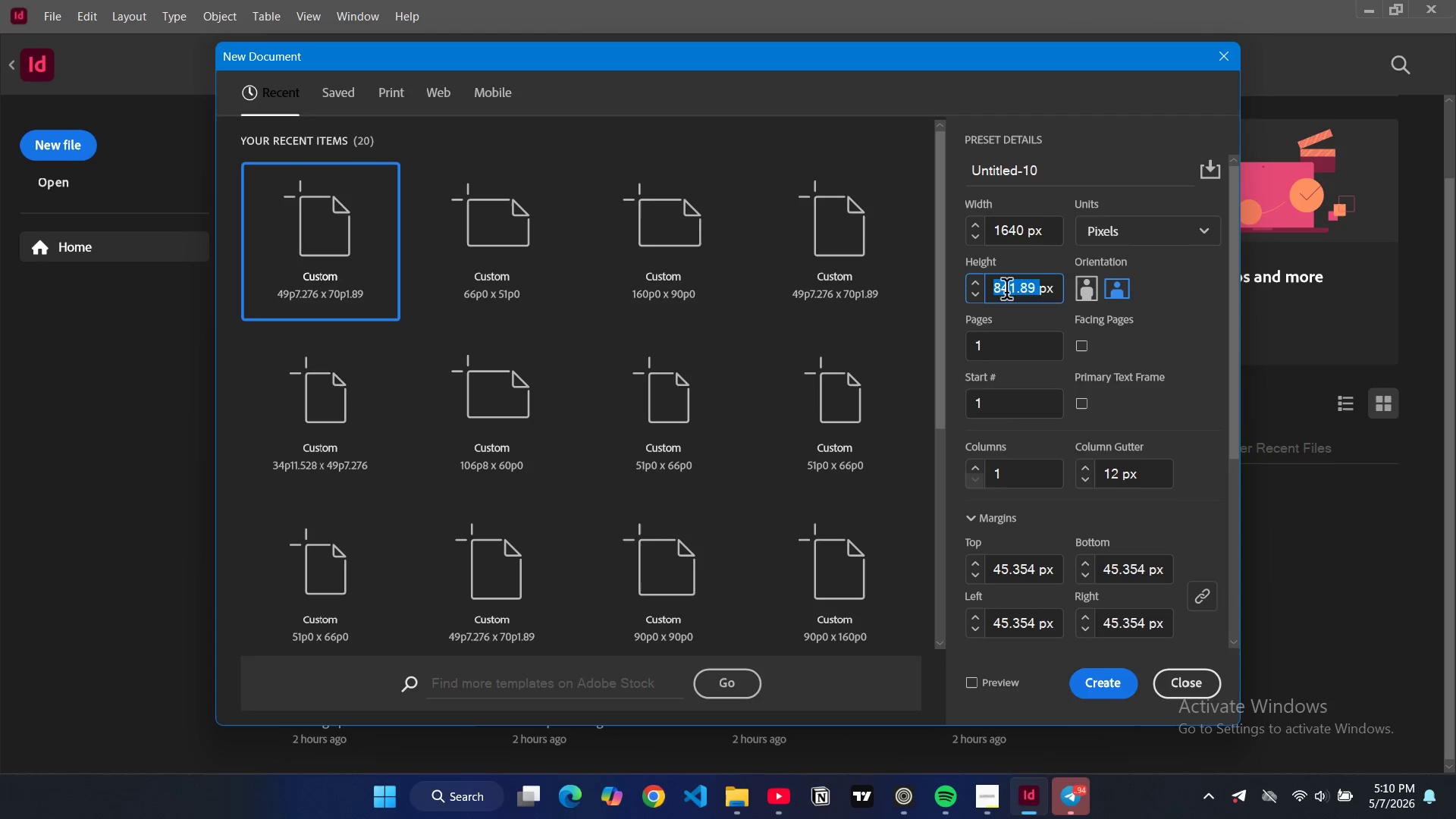 
type(624)
 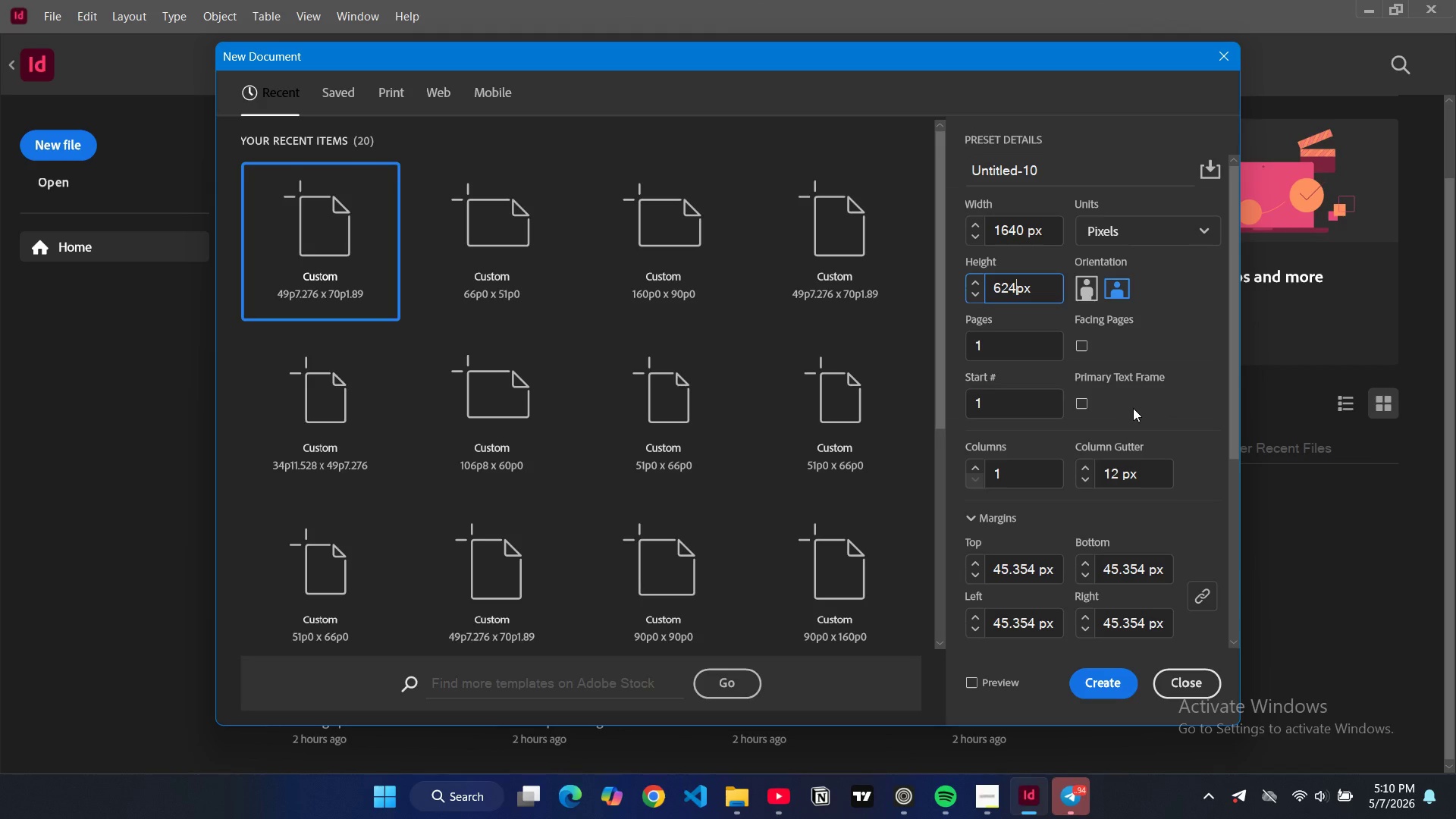 
wait(12.48)
 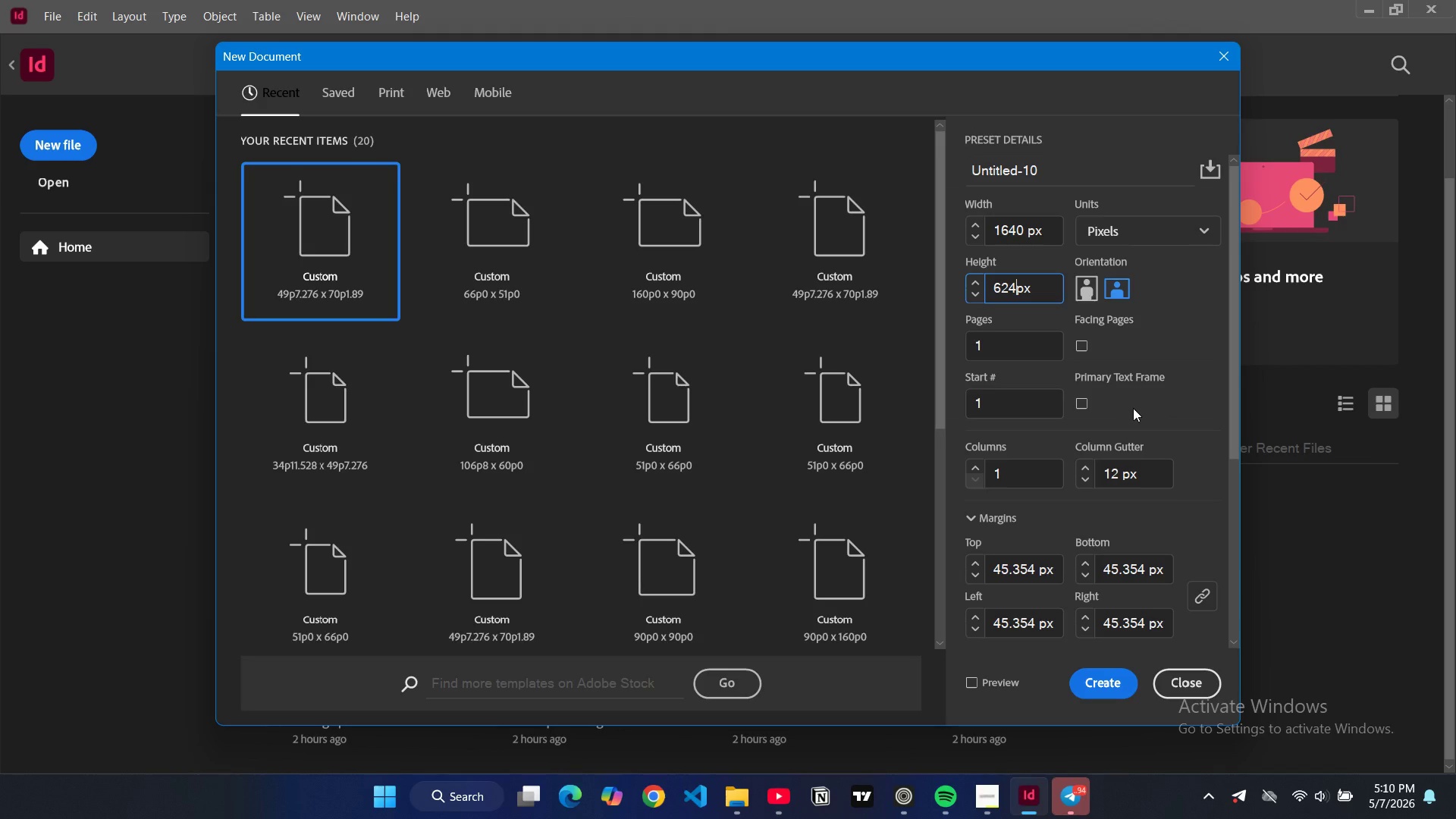 
scroll: coordinate [1134, 394], scroll_direction: down, amount: 10.0
 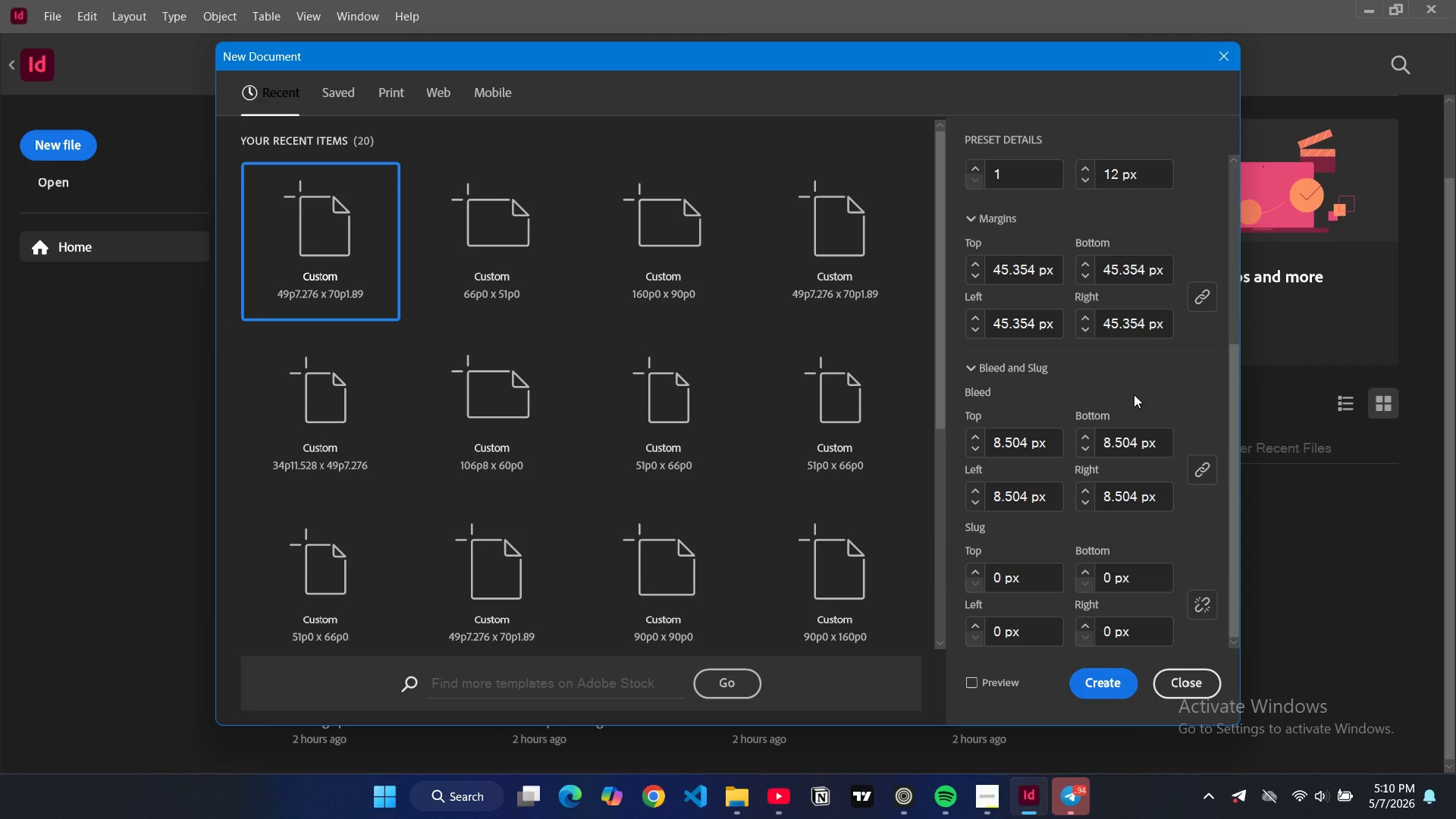 
scroll: coordinate [1134, 394], scroll_direction: up, amount: 2.0
 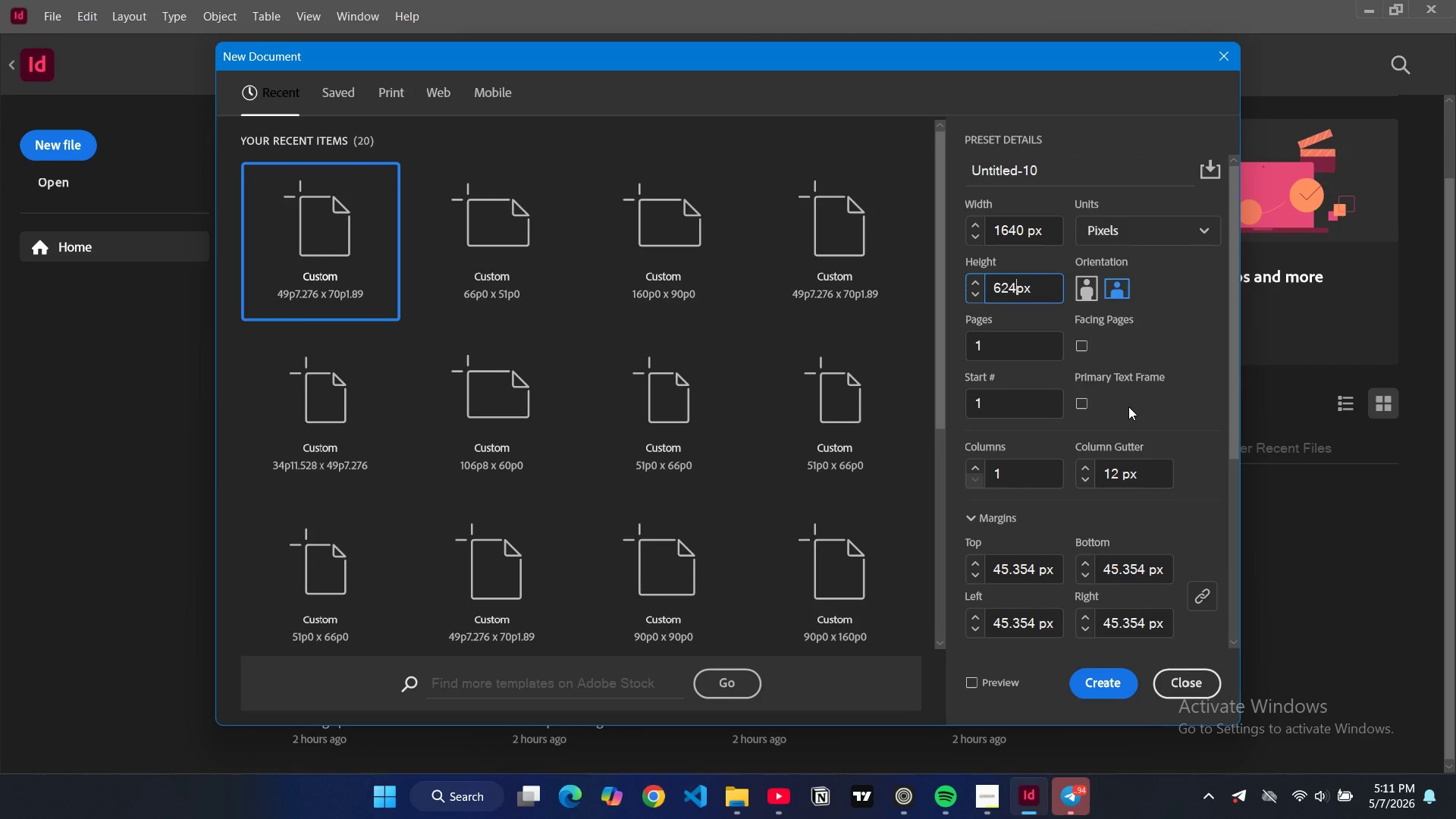 
wait(24.88)
 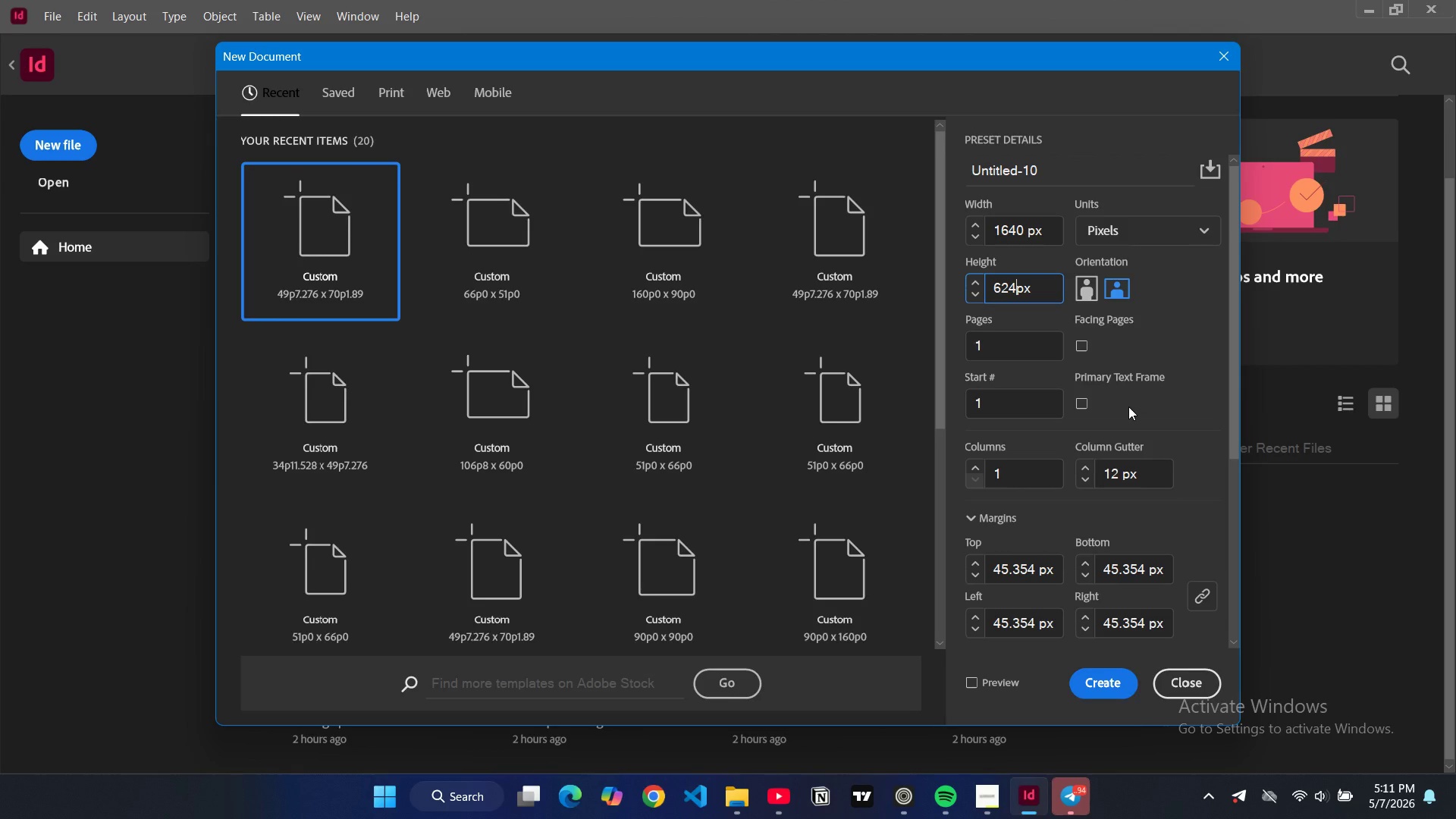 
left_click([1200, 598])
 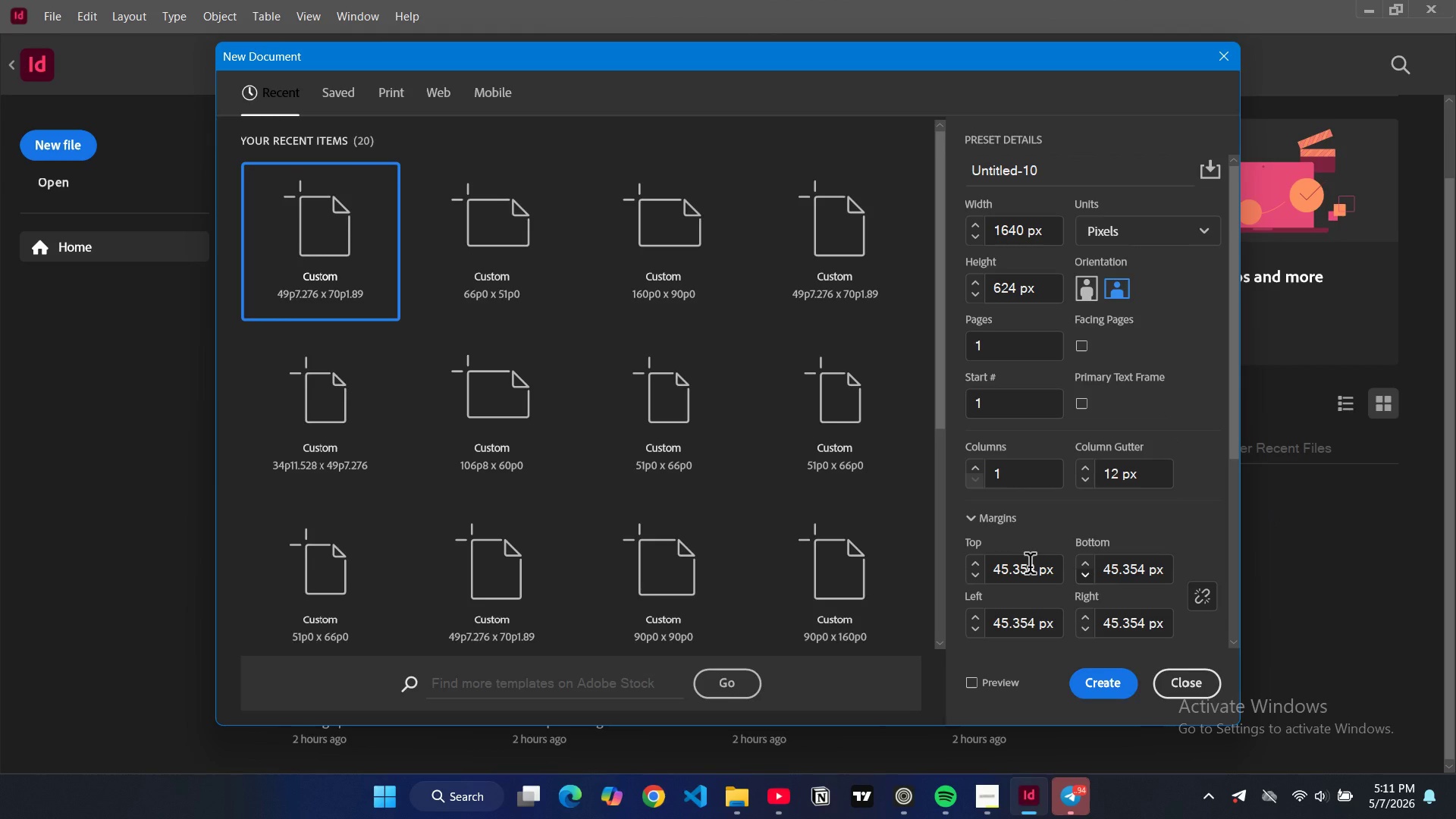 
double_click([1030, 566])
 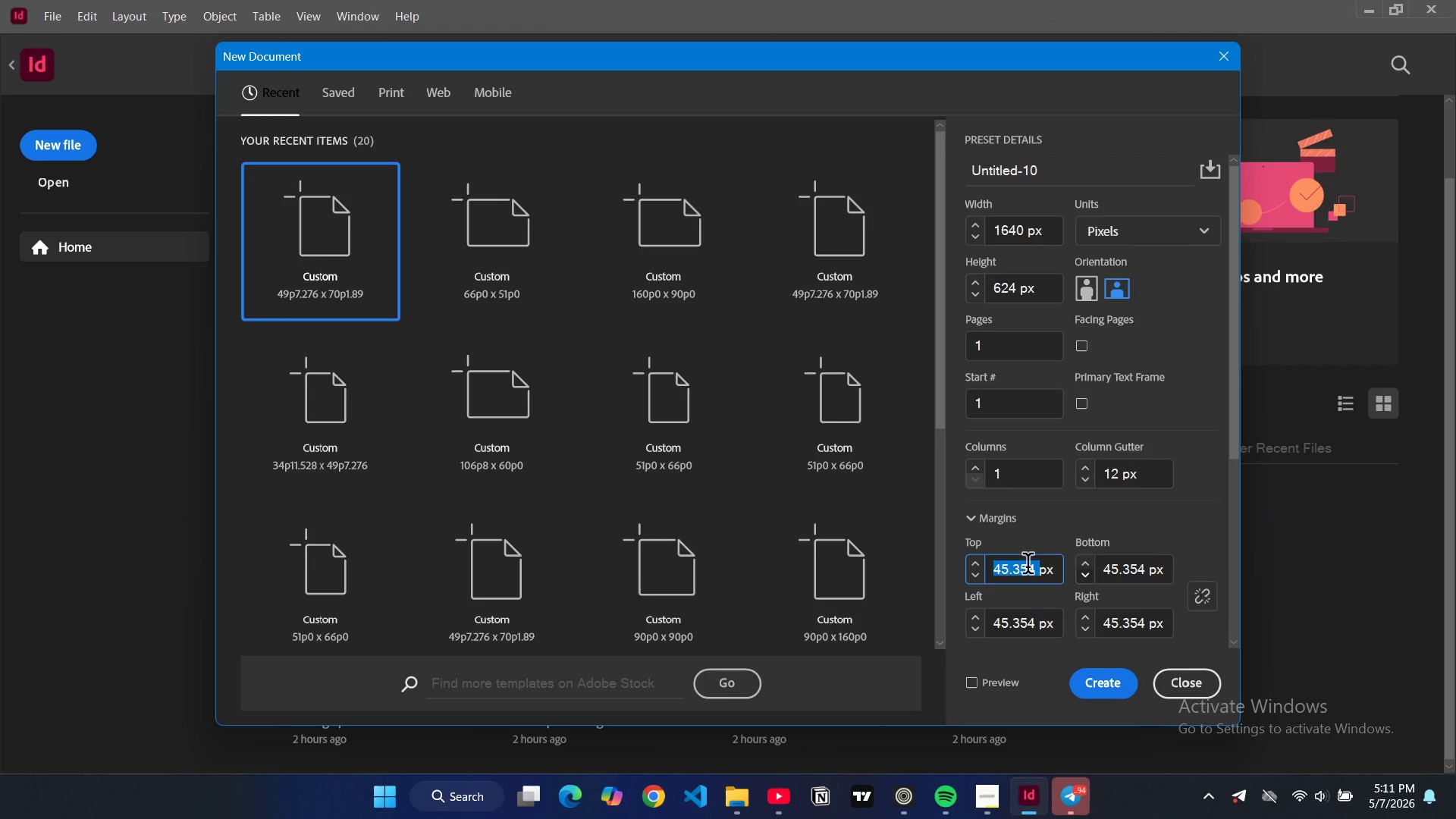 
type(40)
 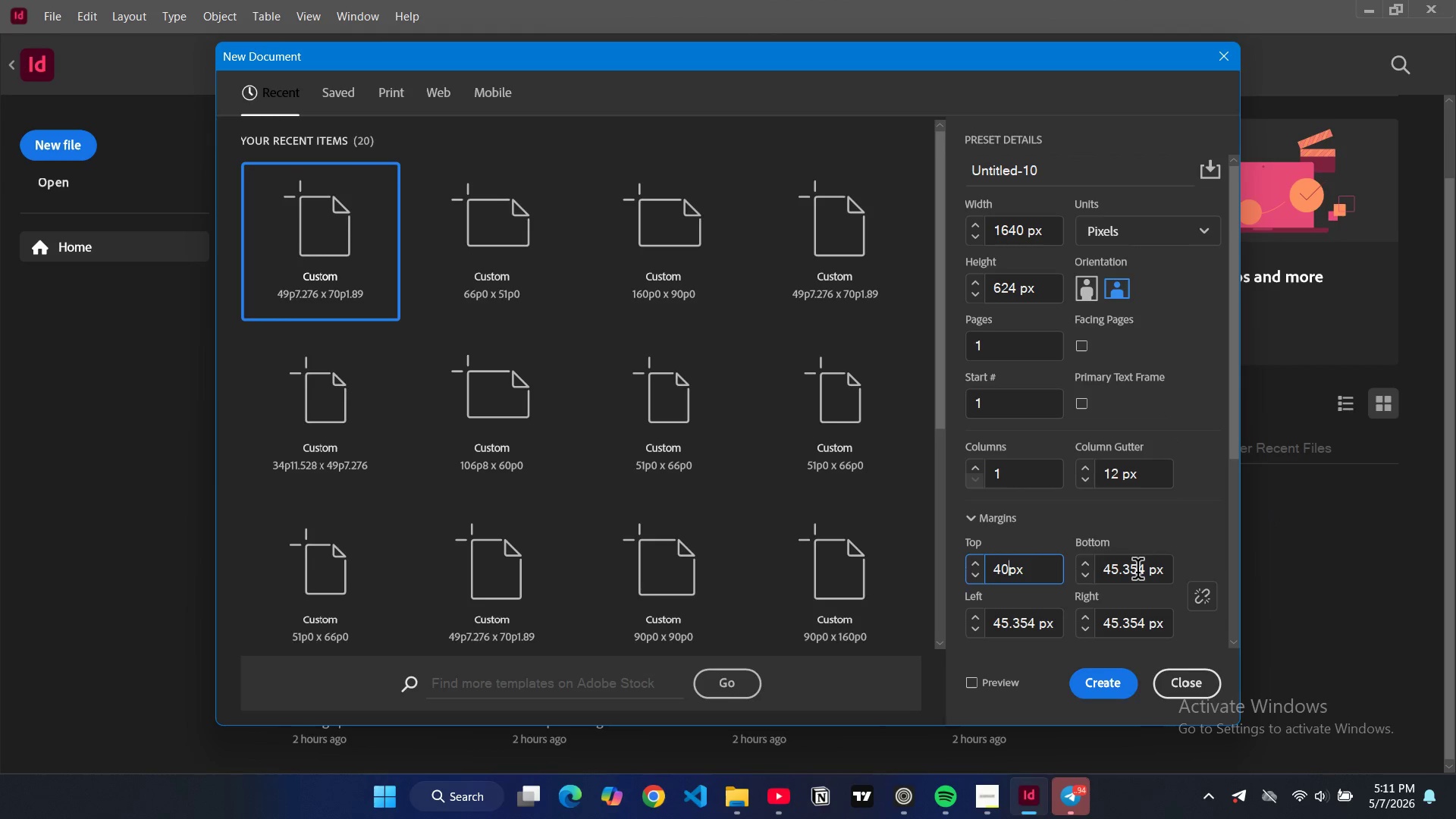 
double_click([1138, 572])
 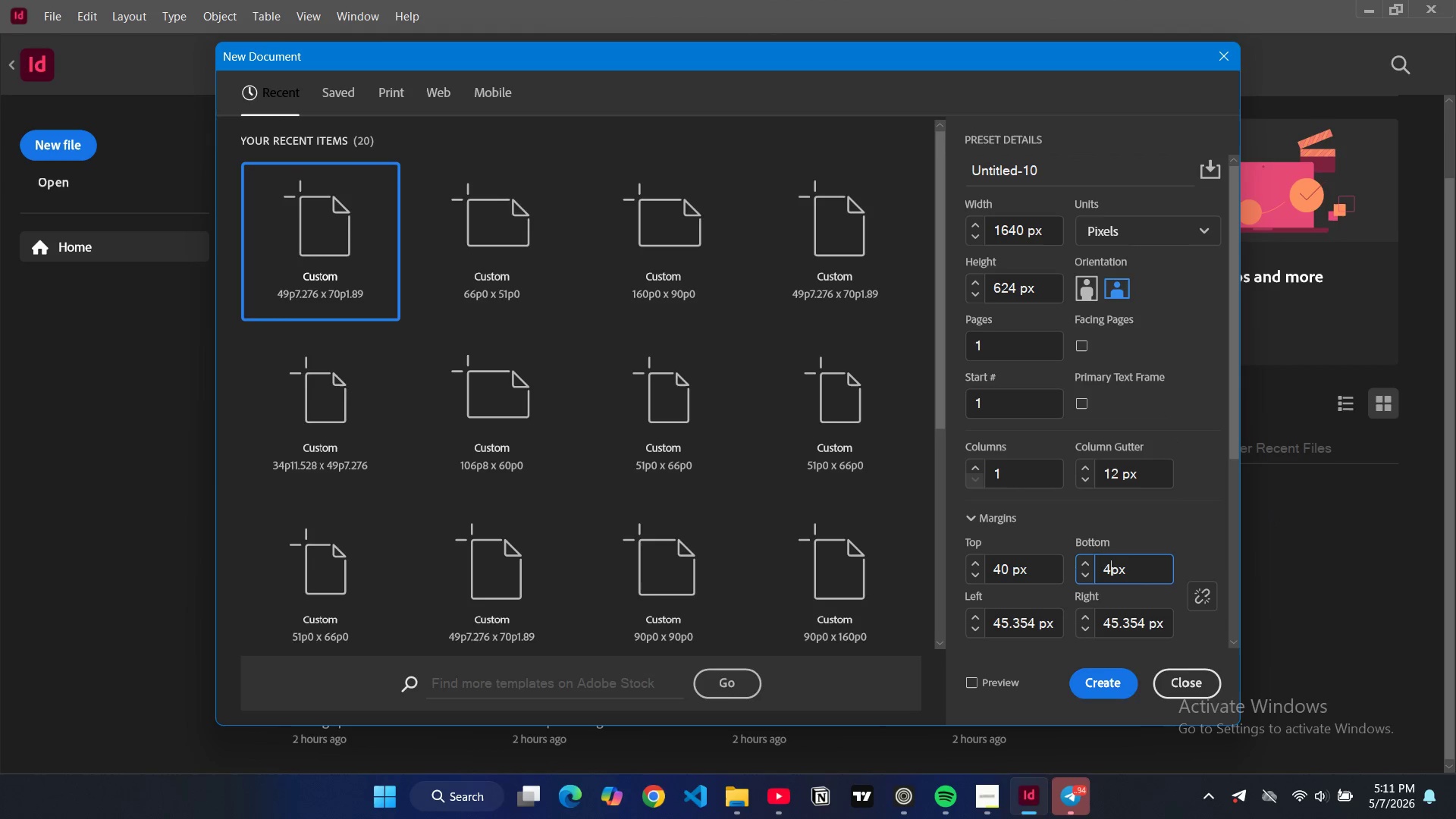 
type(40)
 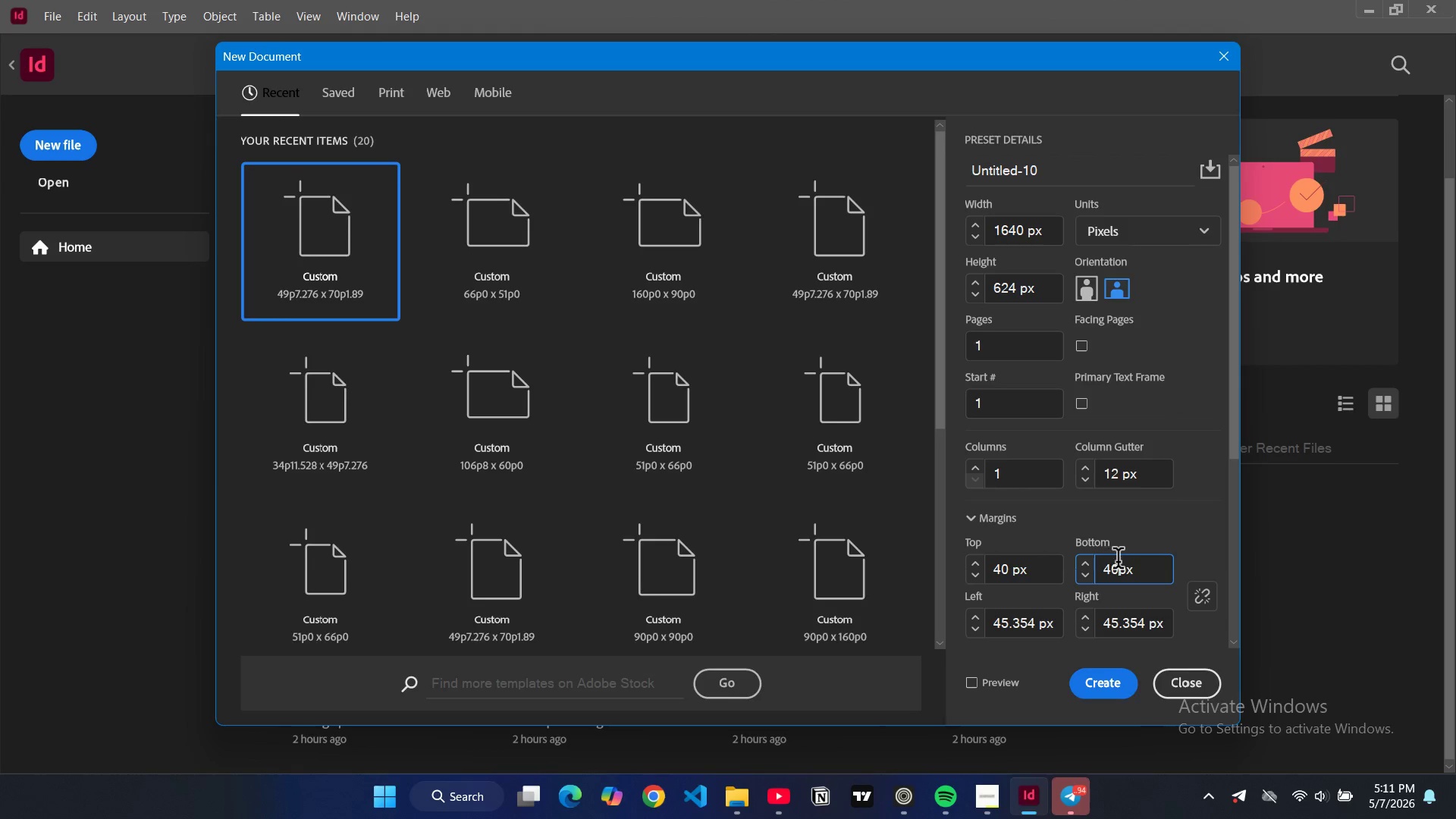 
wait(6.06)
 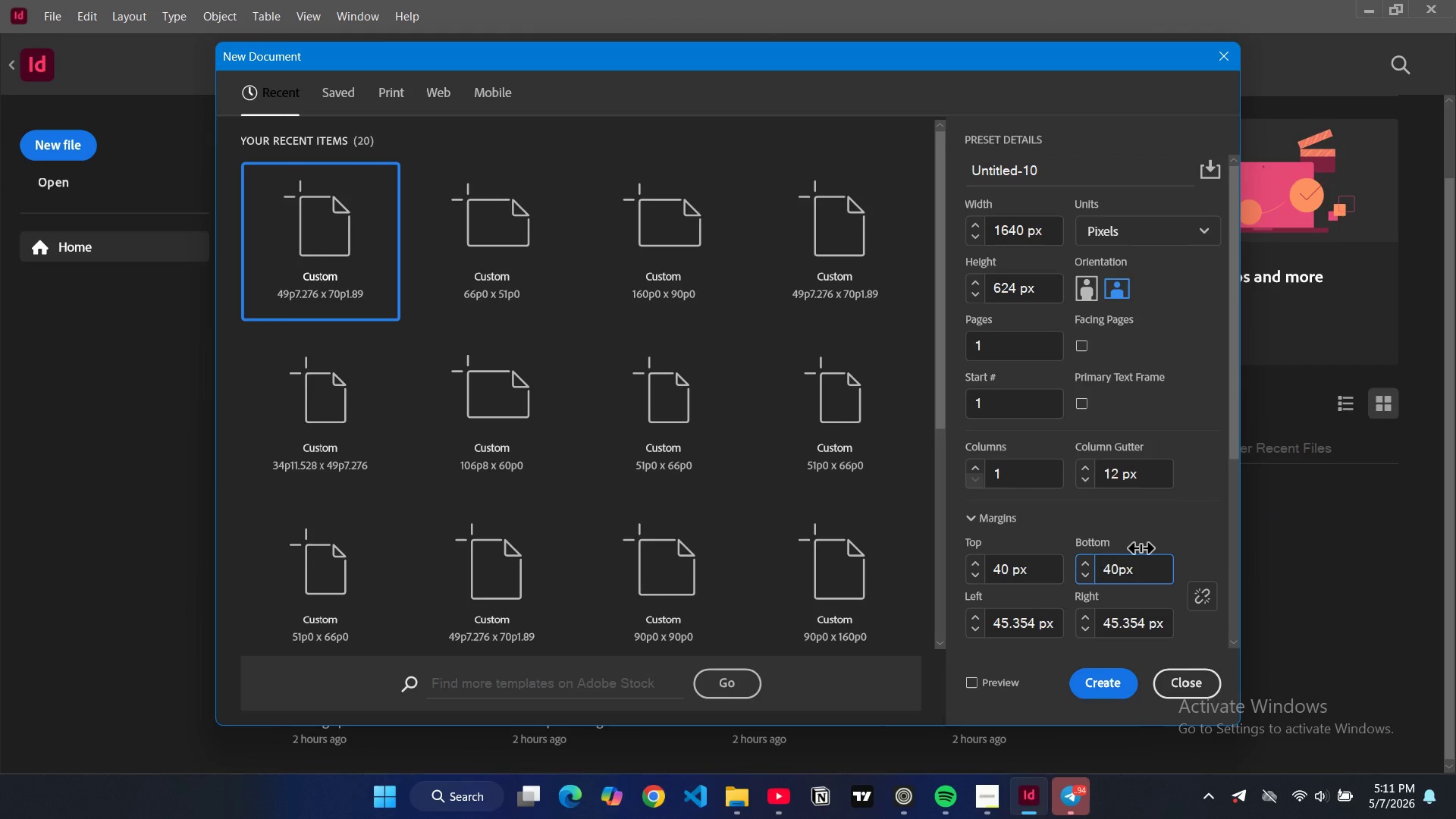 
left_click([1016, 610])
 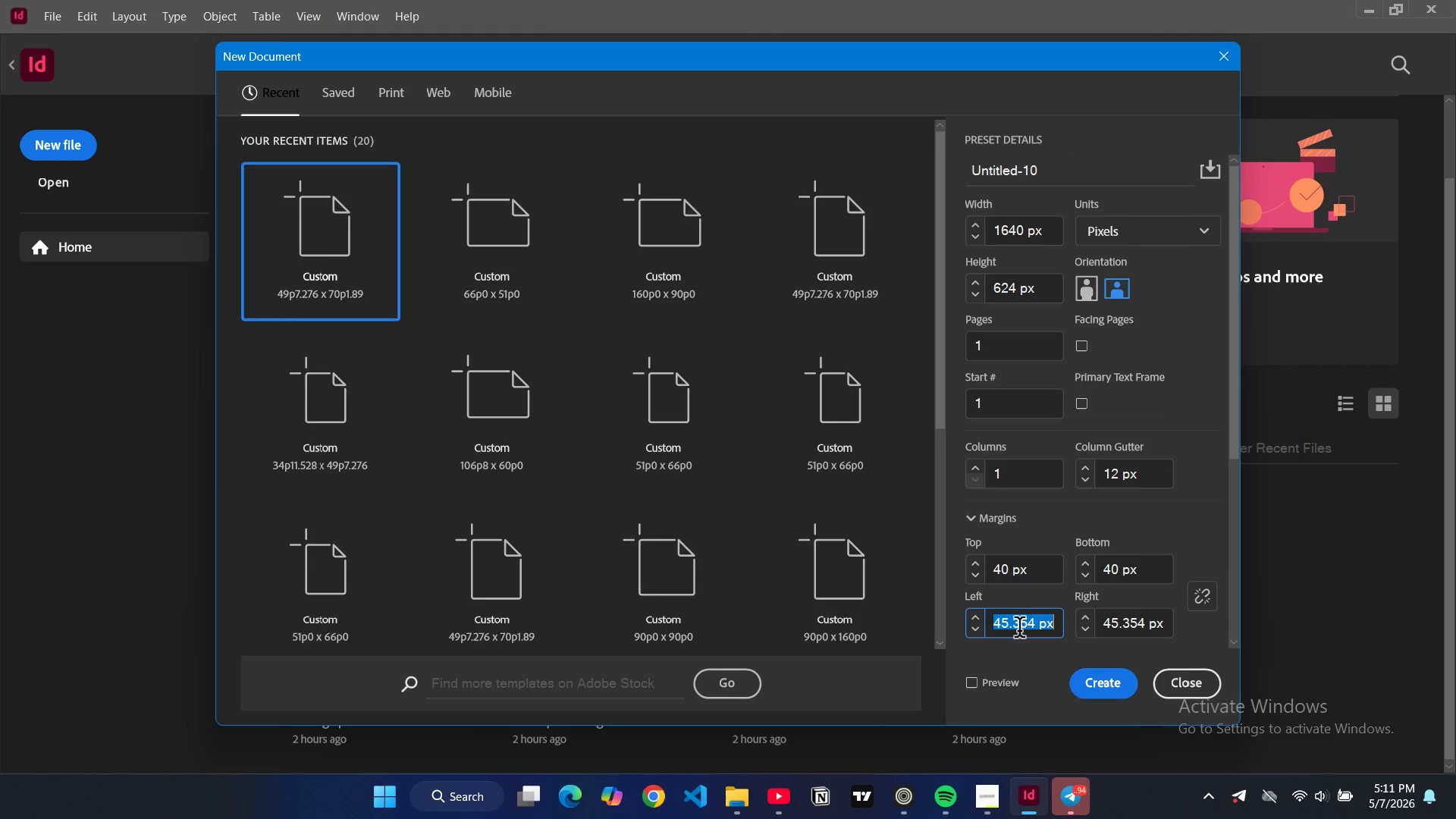 
double_click([1019, 630])
 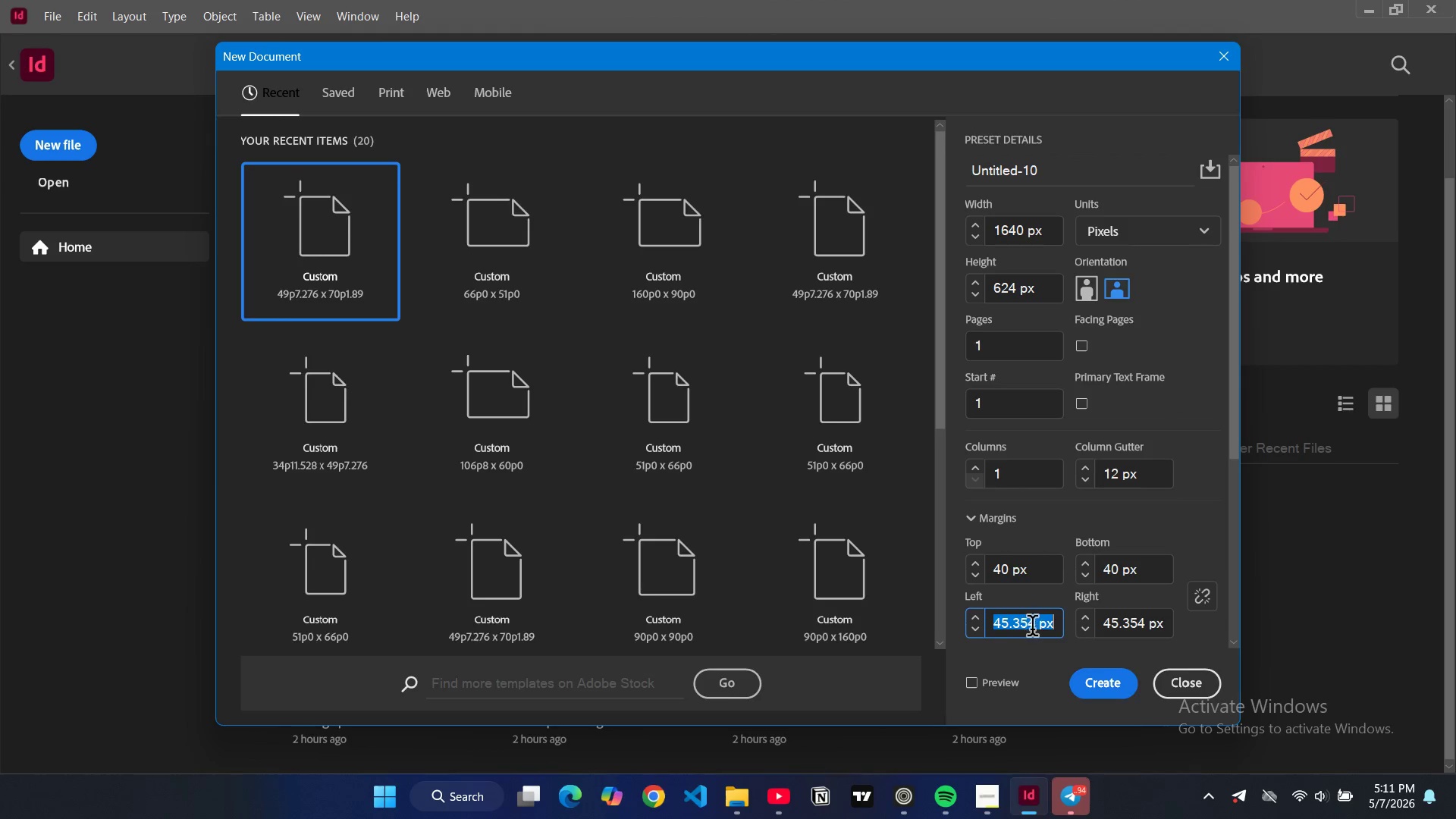 
left_click([1034, 629])
 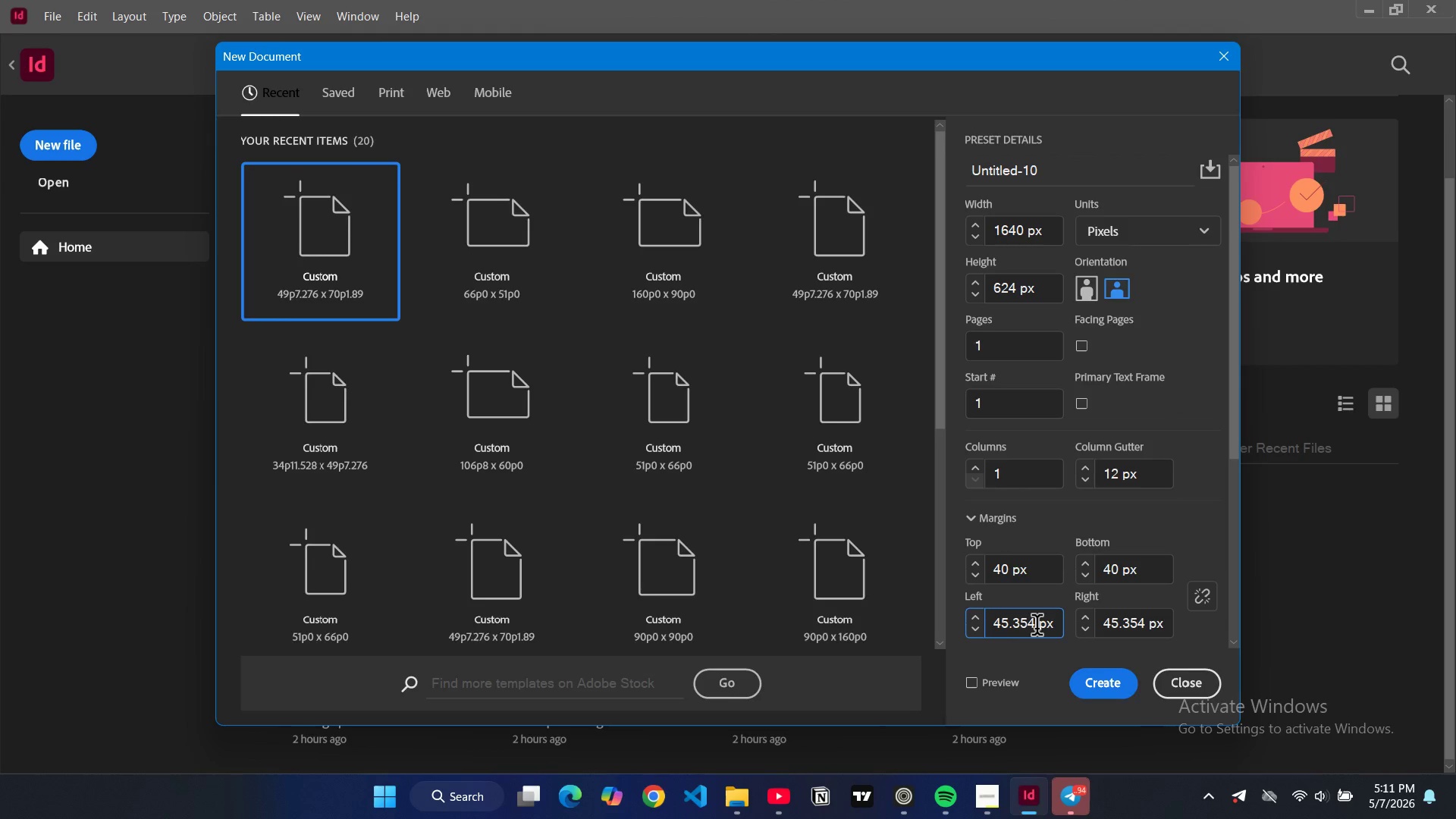 
left_click_drag(start_coordinate=[1037, 628], to_coordinate=[995, 621])
 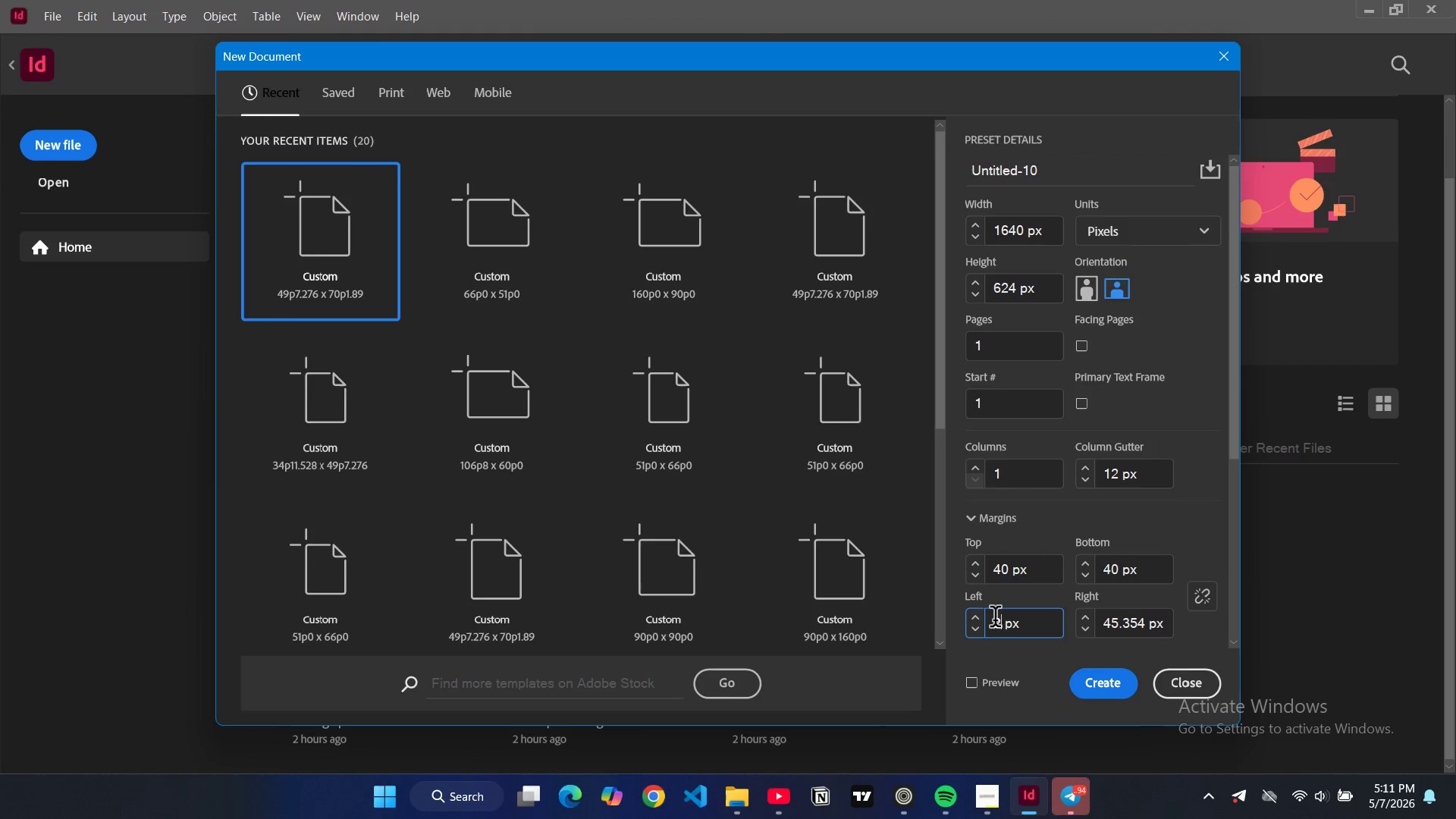 
type(20)
 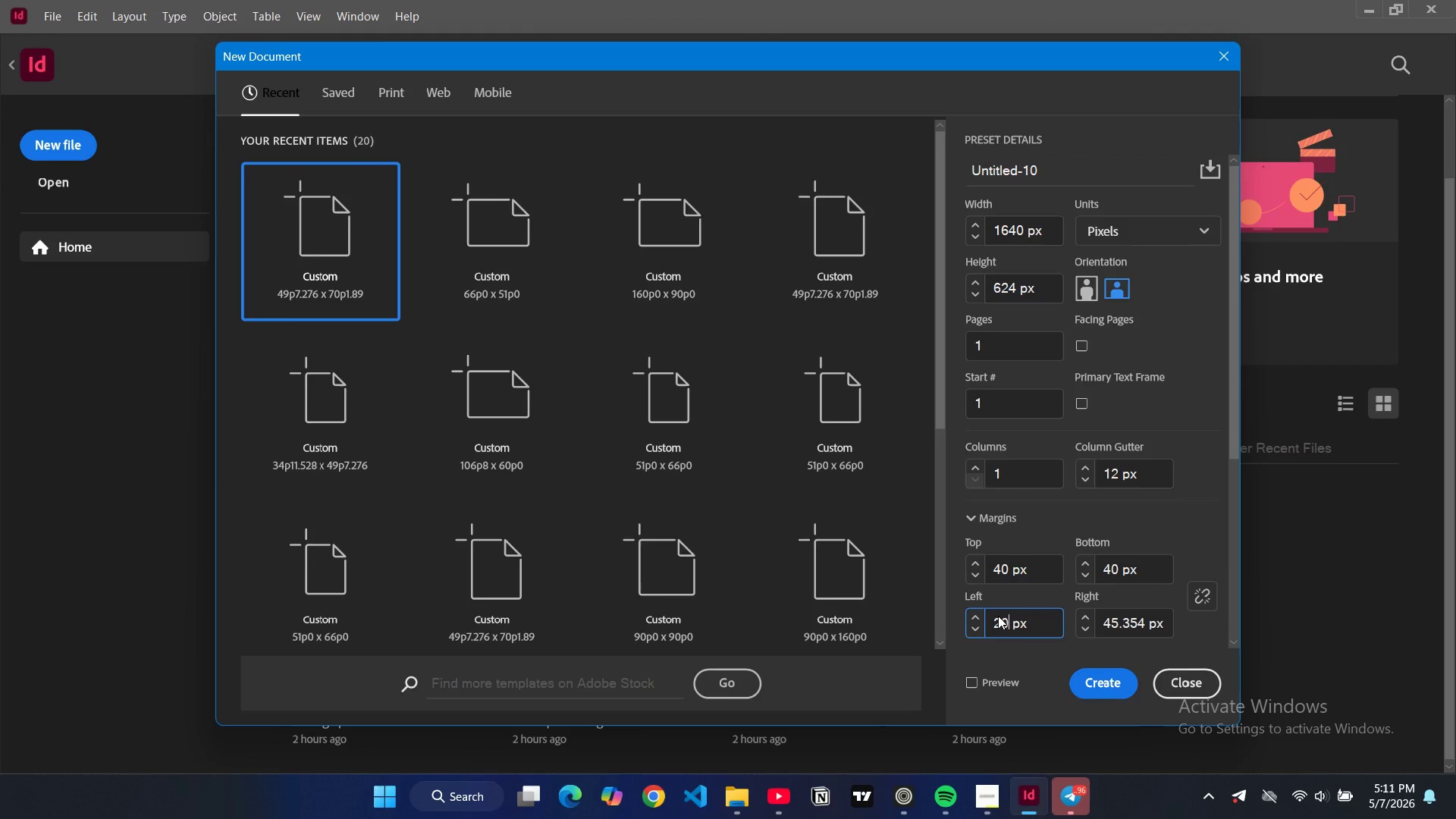 
key(5)
 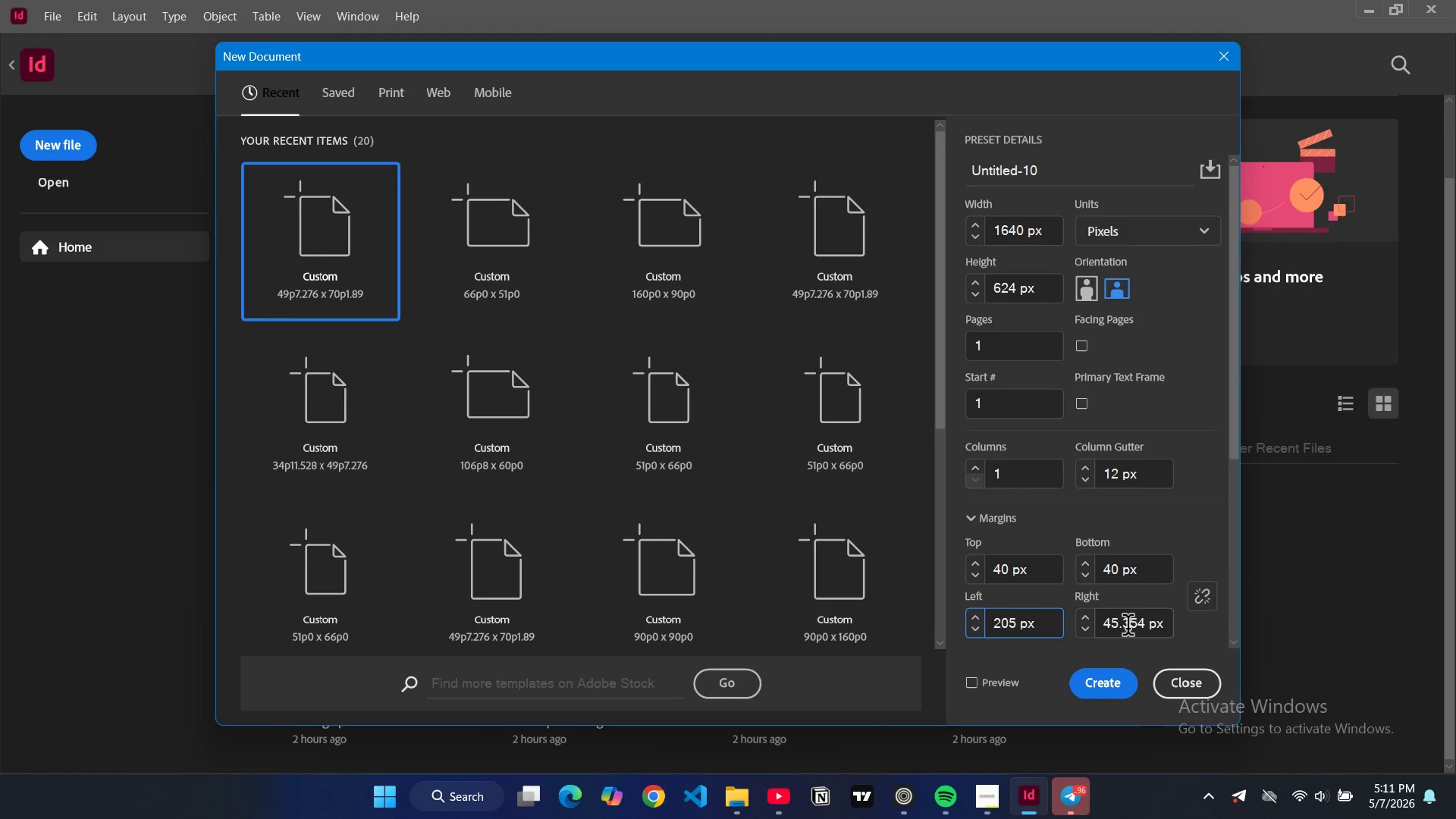 
double_click([1128, 628])
 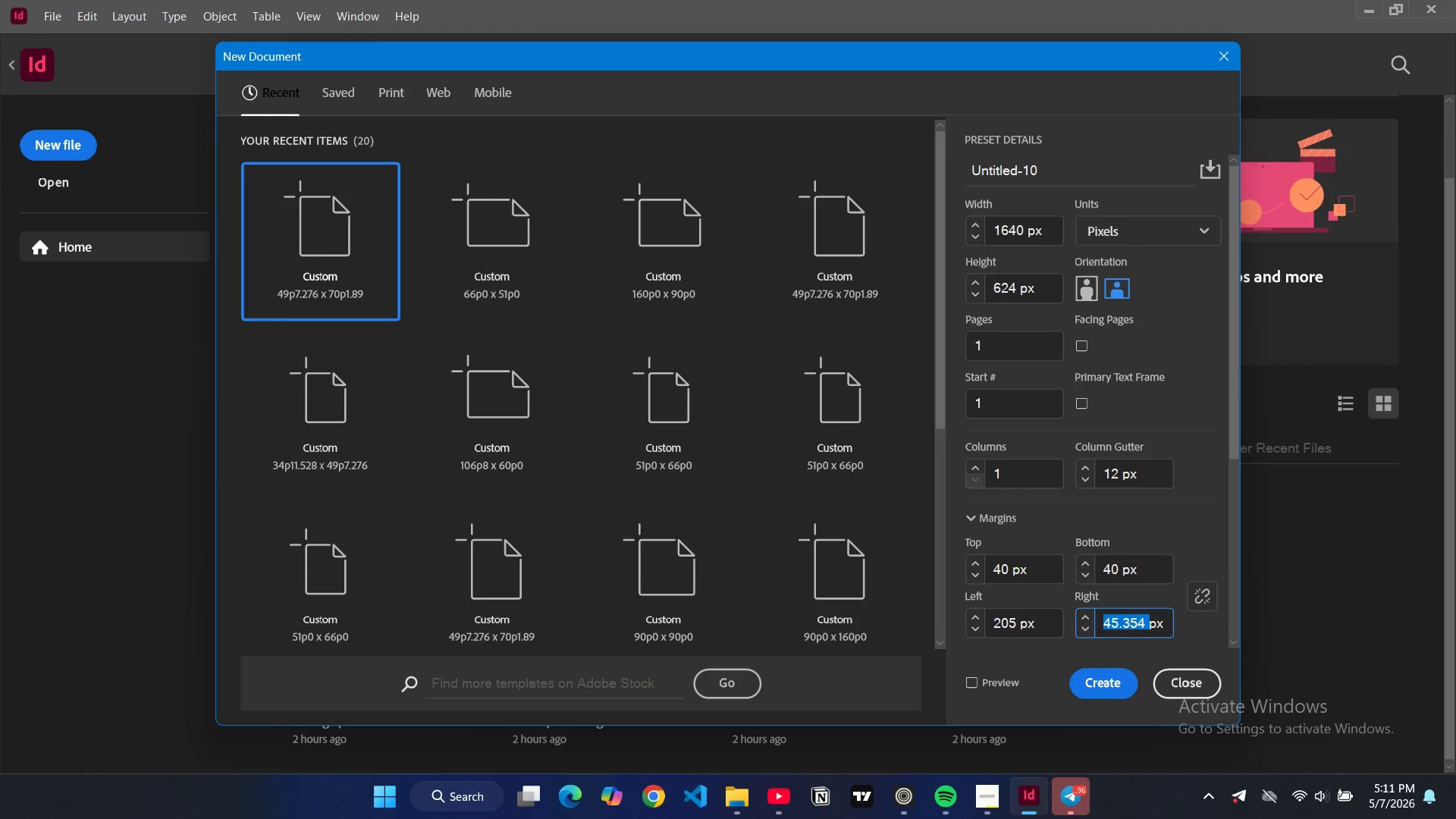 
type(205)
 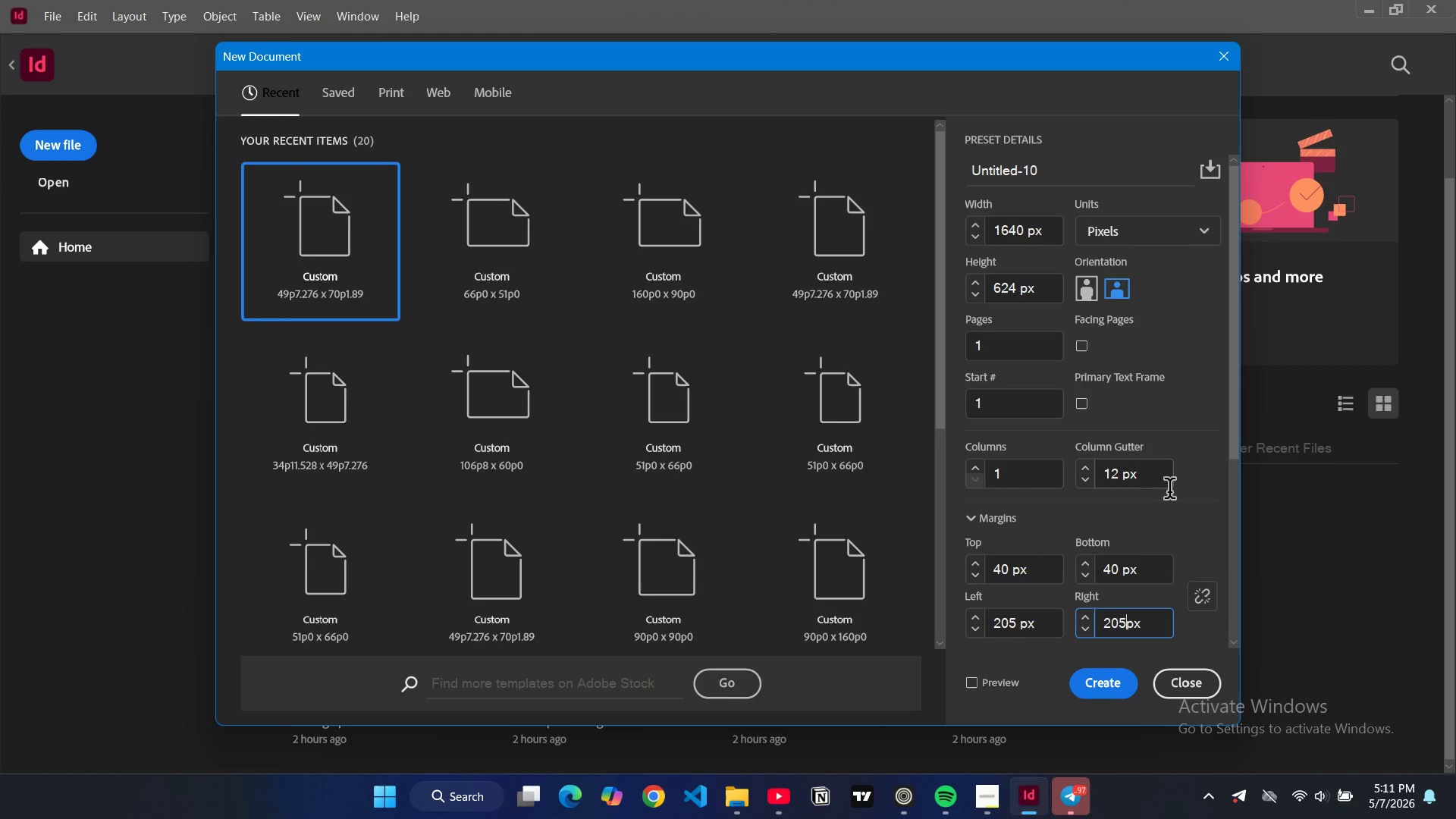 
wait(6.22)
 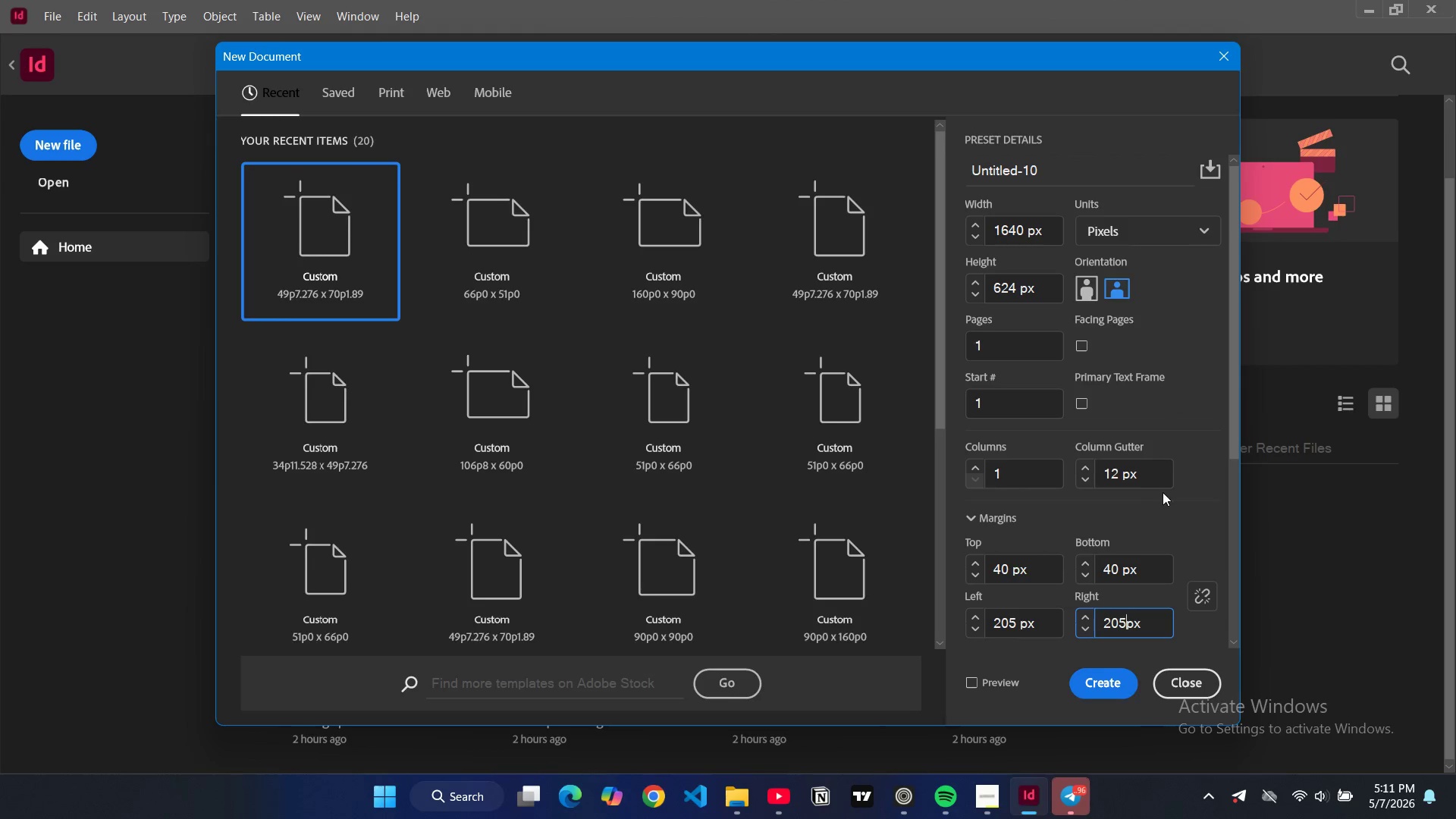 
left_click([1100, 678])
 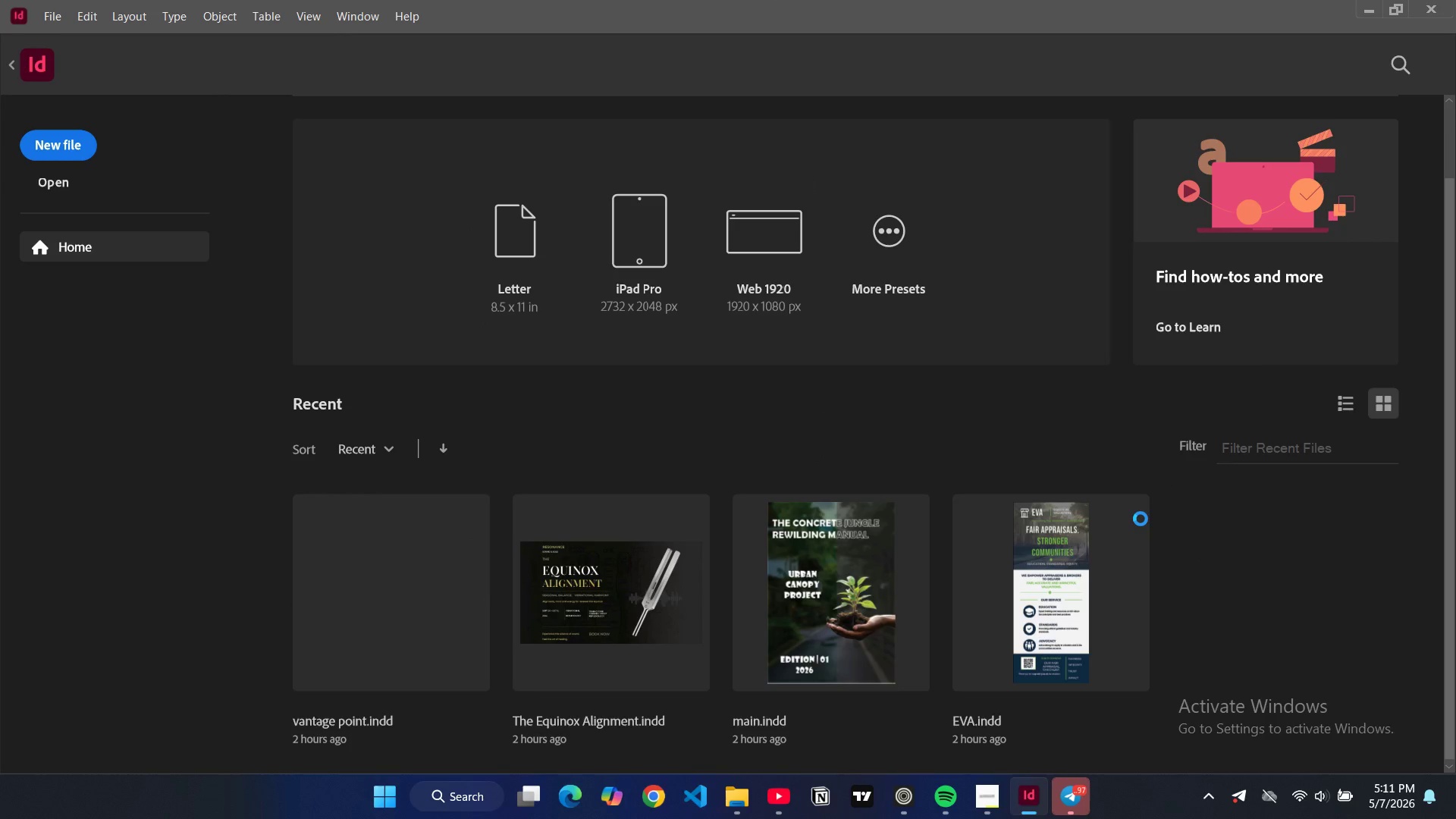 
wait(8.14)
 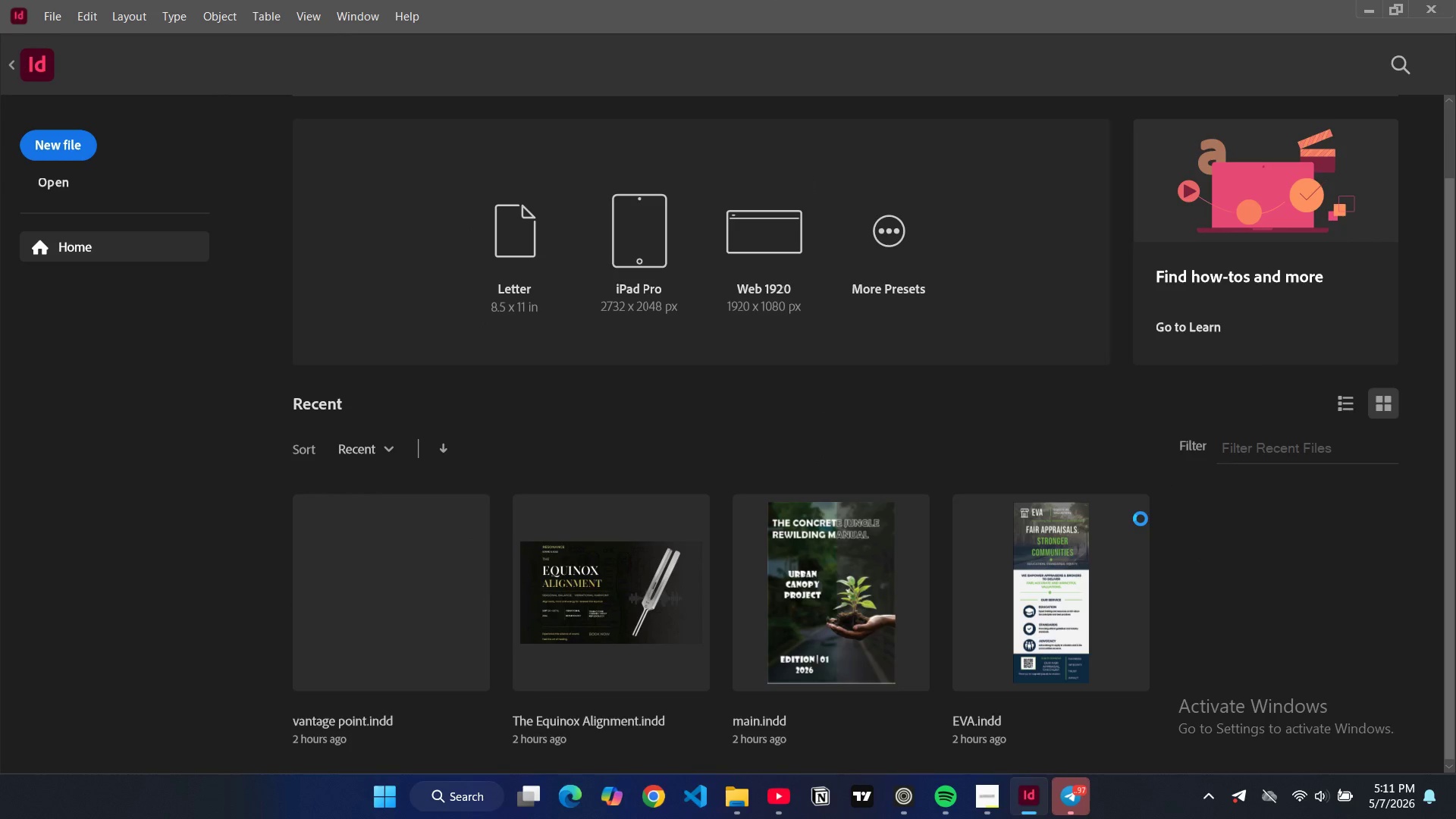 
left_click([1132, 119])
 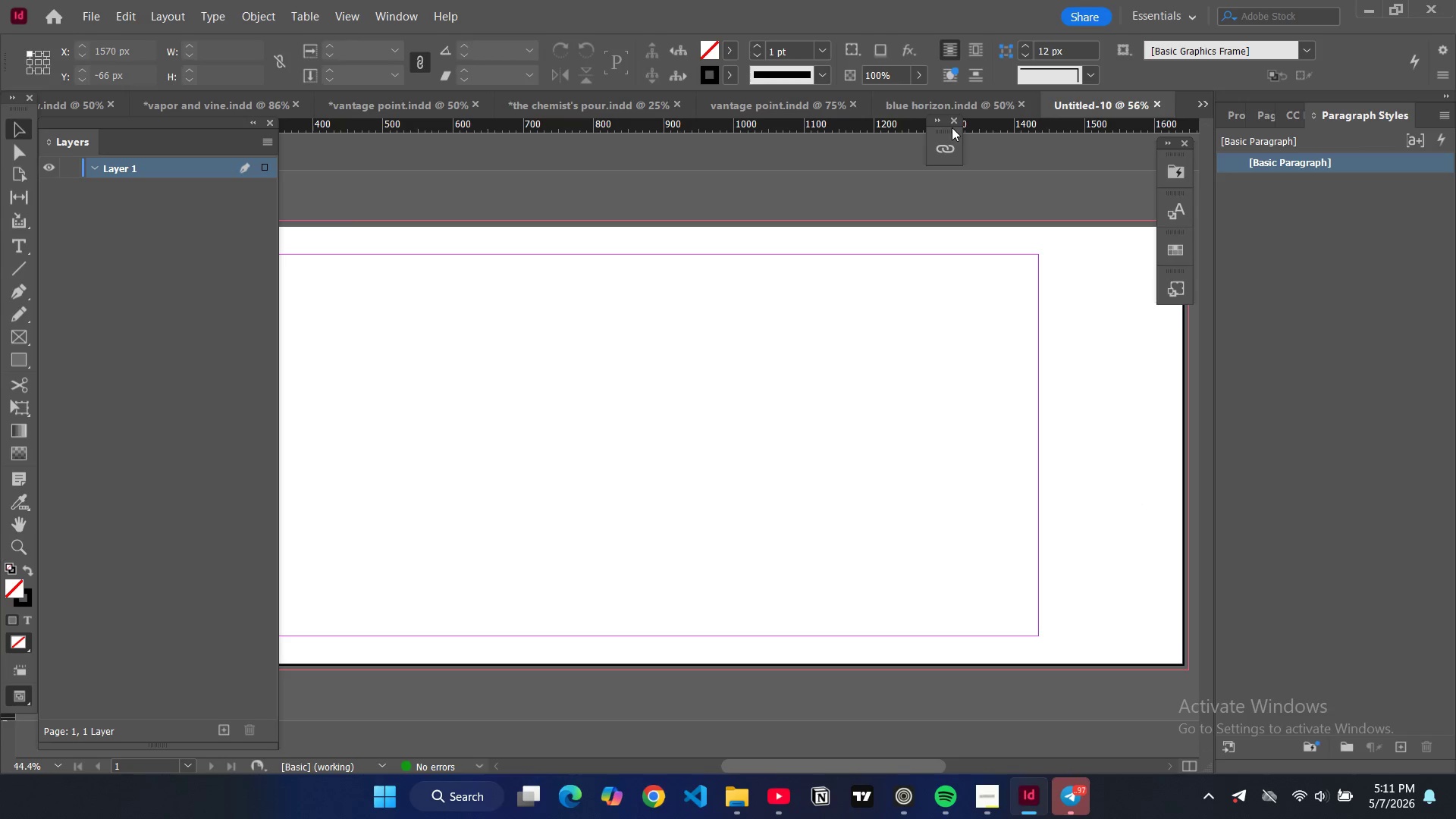 
left_click_drag(start_coordinate=[951, 133], to_coordinate=[1185, 238])
 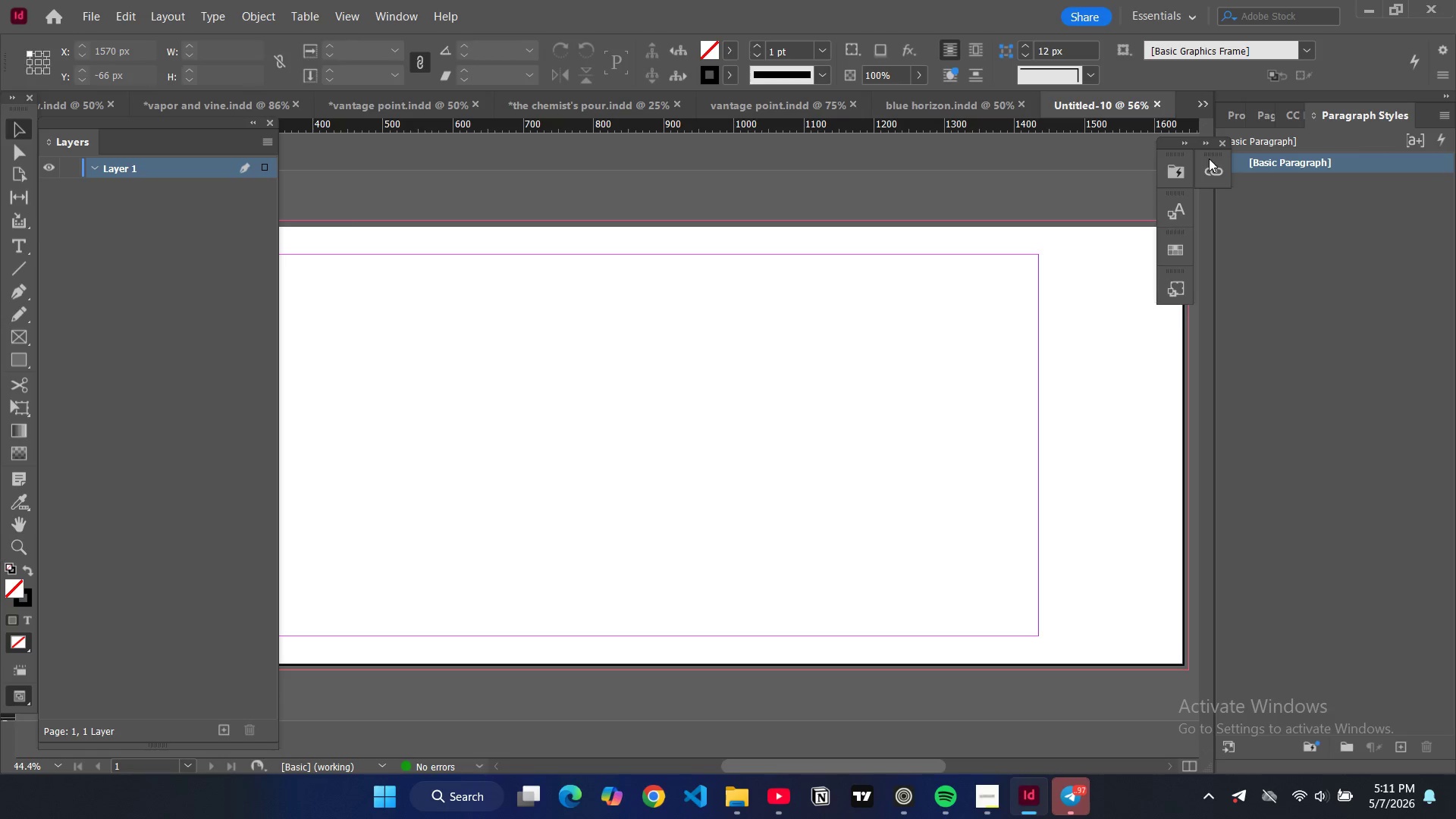 
left_click_drag(start_coordinate=[1210, 153], to_coordinate=[1175, 326])
 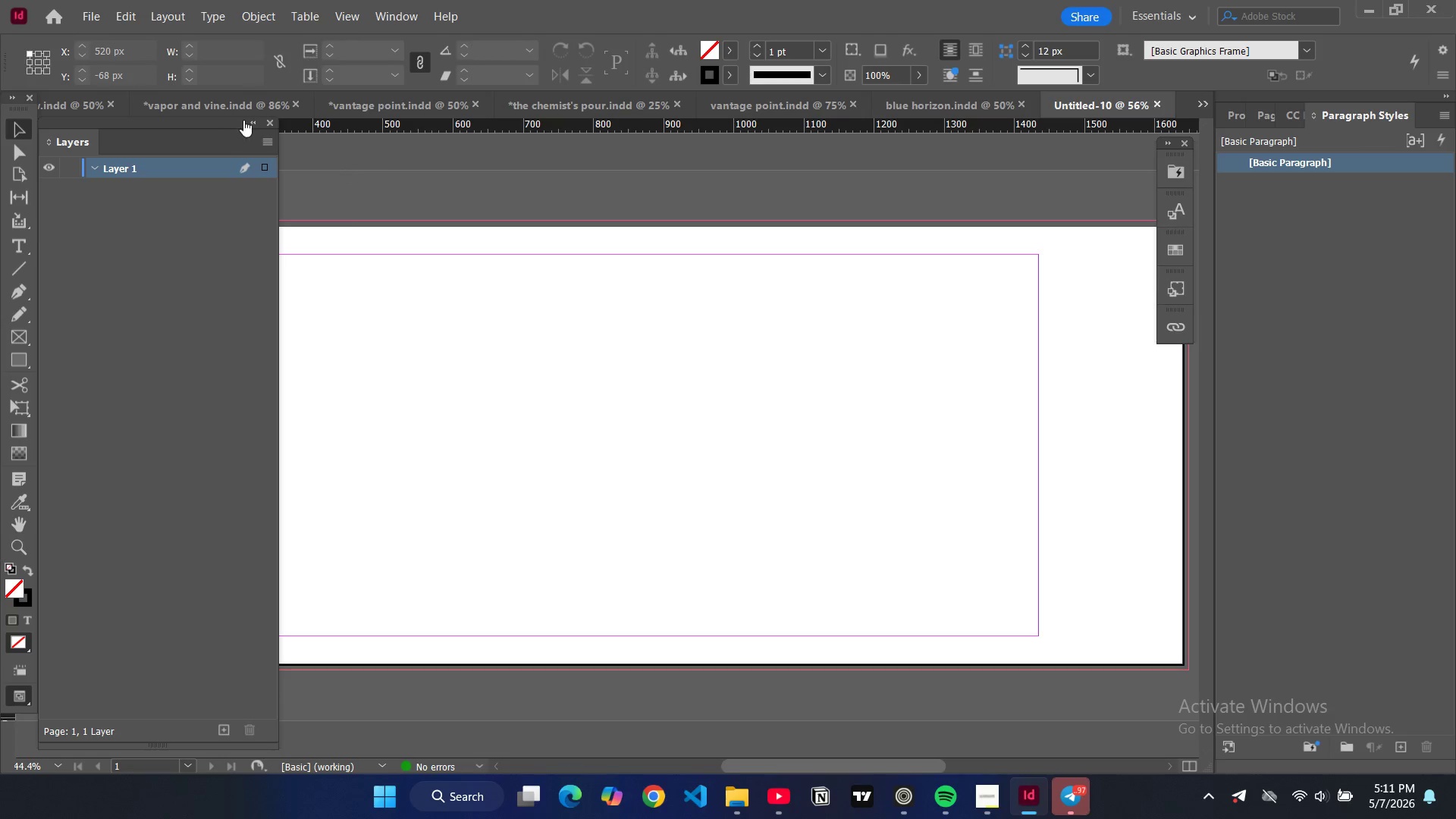 
left_click([252, 119])
 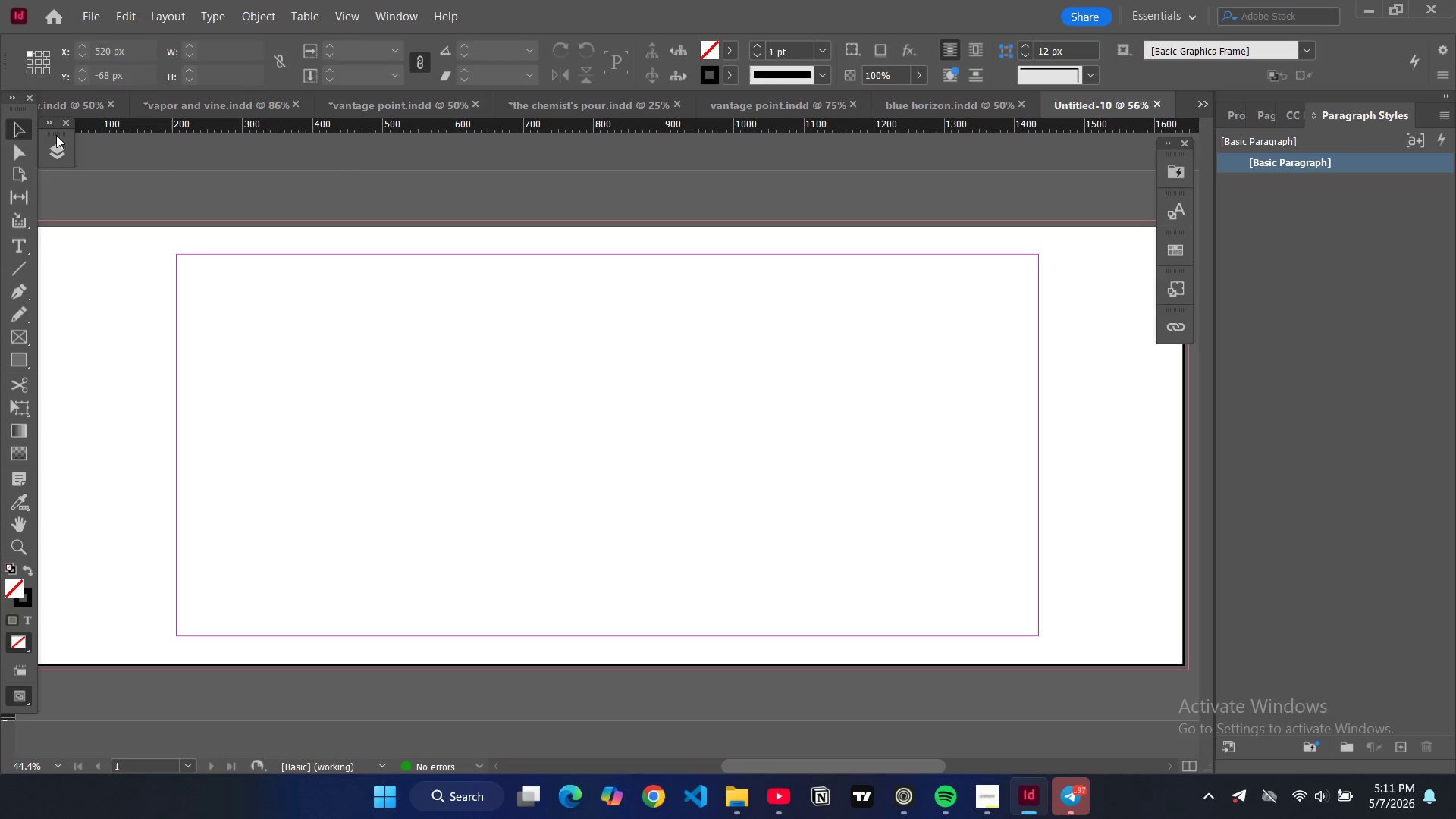 
left_click_drag(start_coordinate=[57, 133], to_coordinate=[1174, 359])
 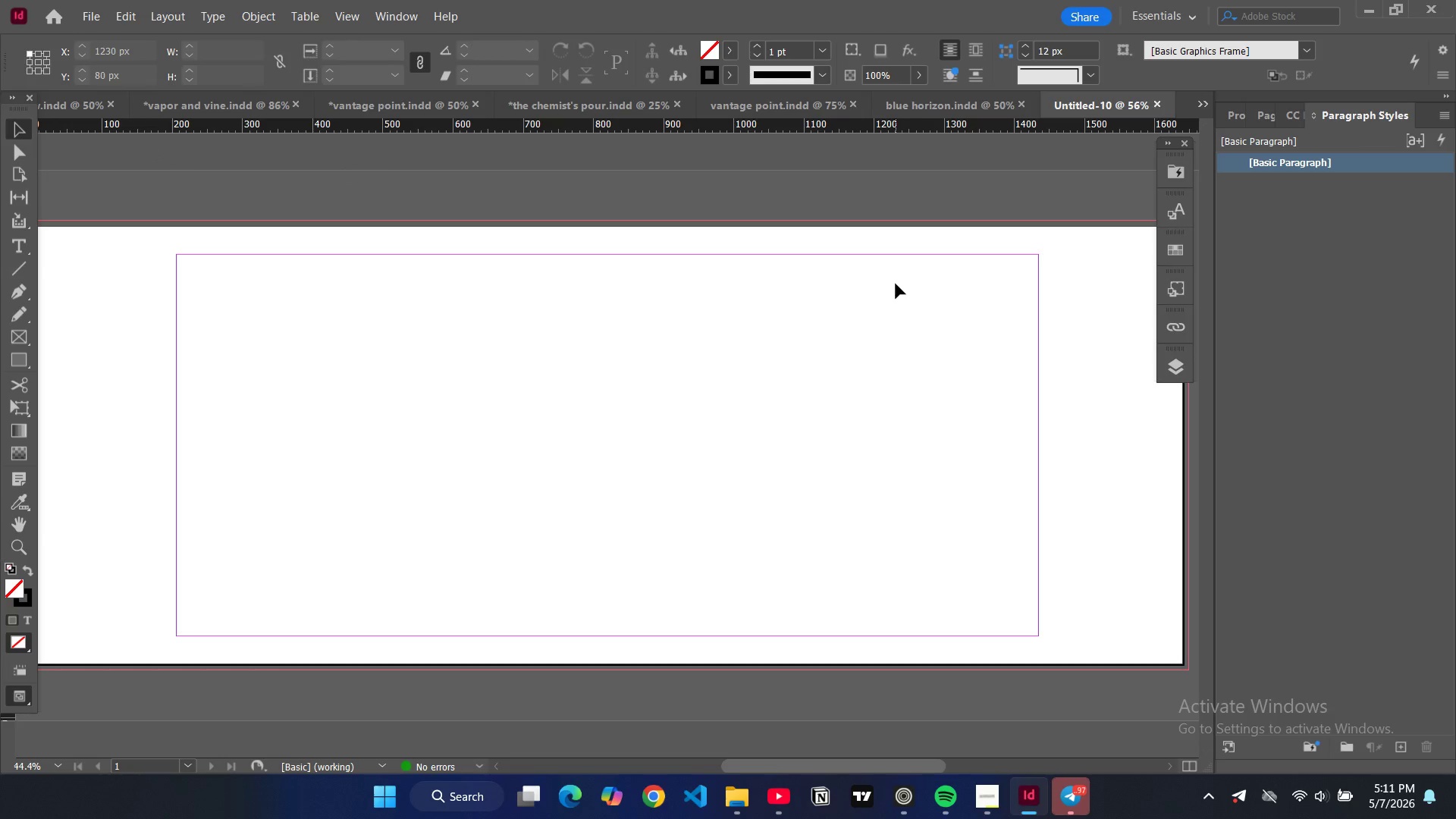 
key(Control+Minus)
 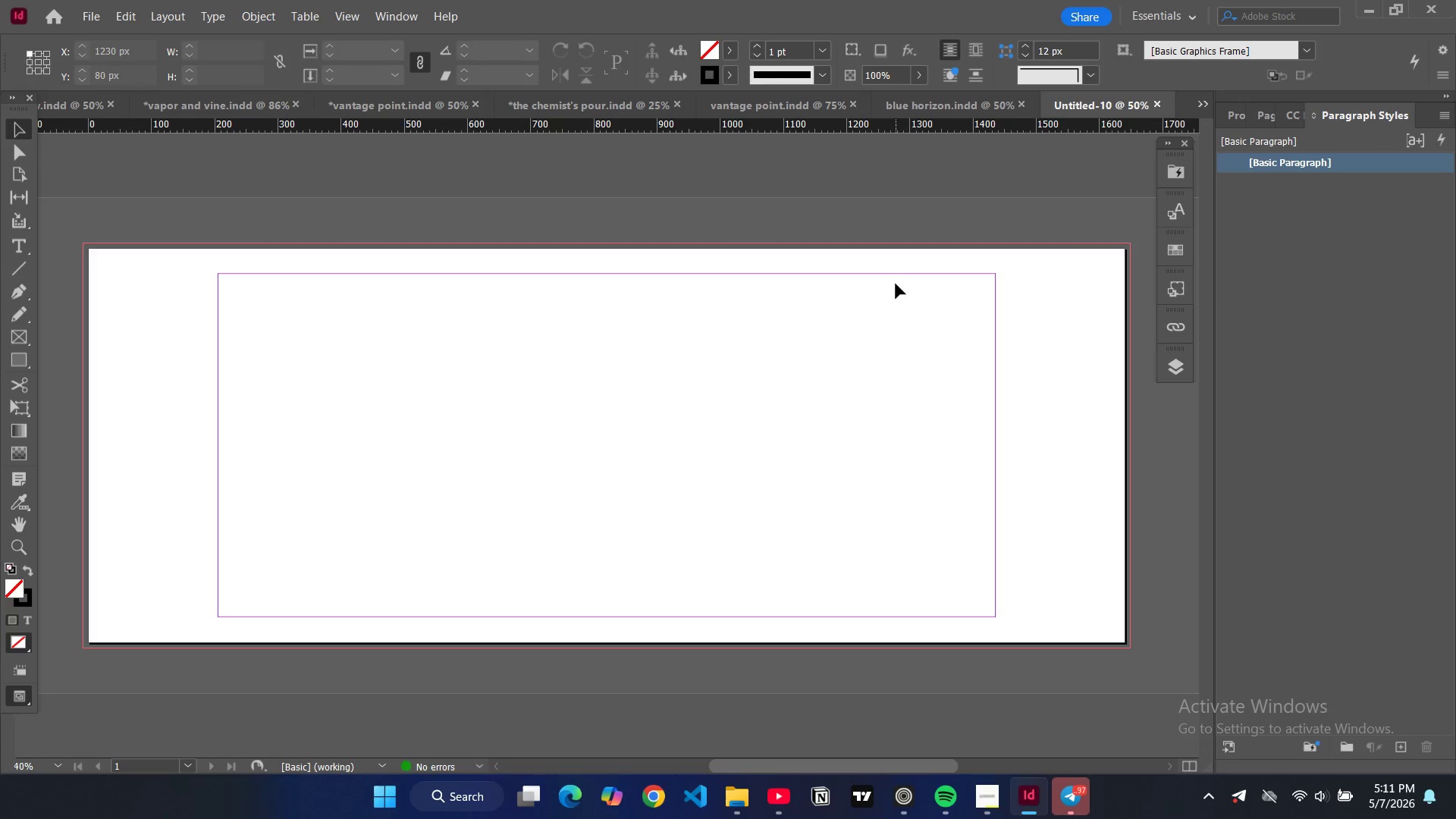 
left_click([175, 334])
 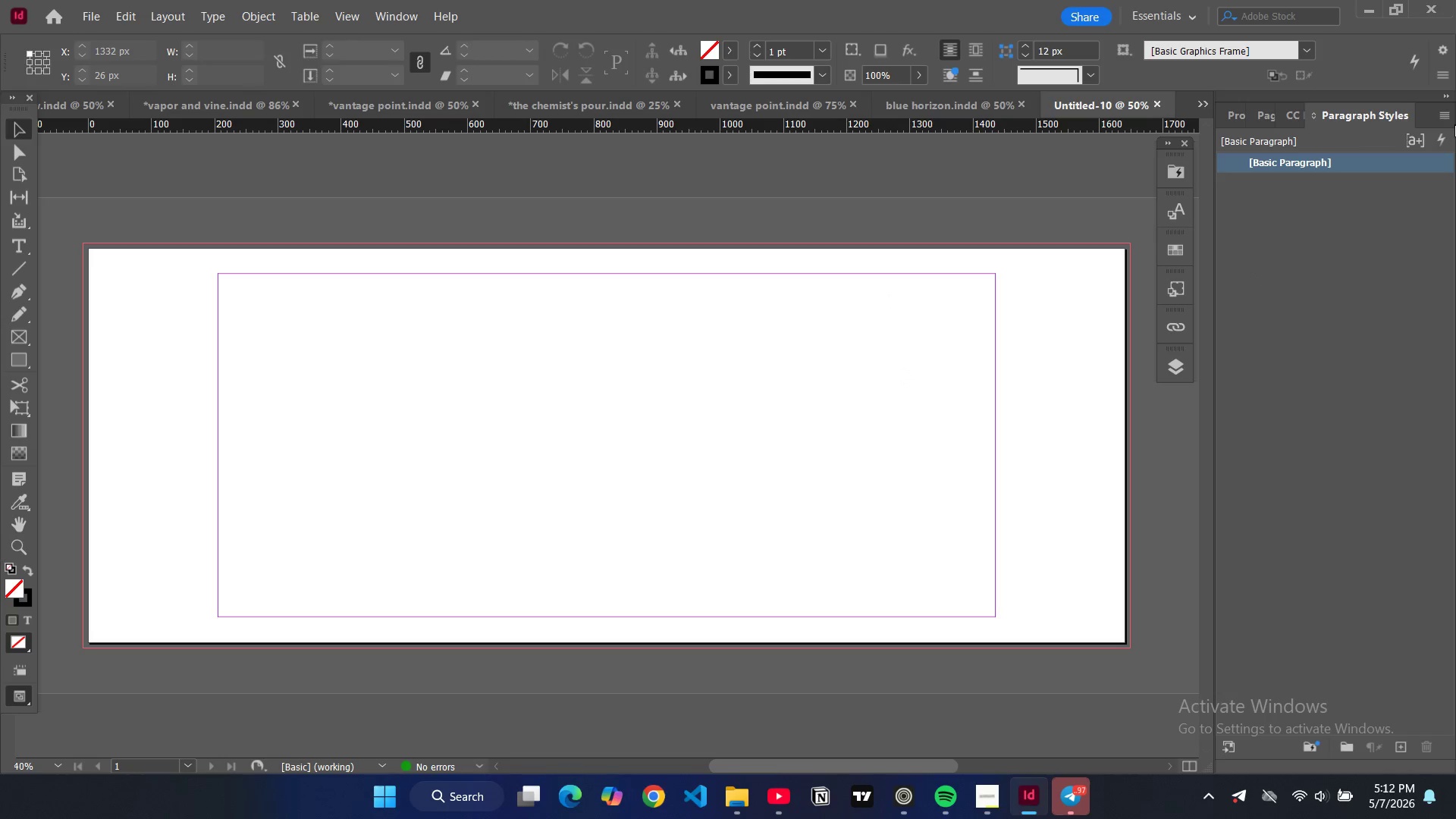 
left_click_drag(start_coordinate=[1425, 114], to_coordinate=[1316, 170])
 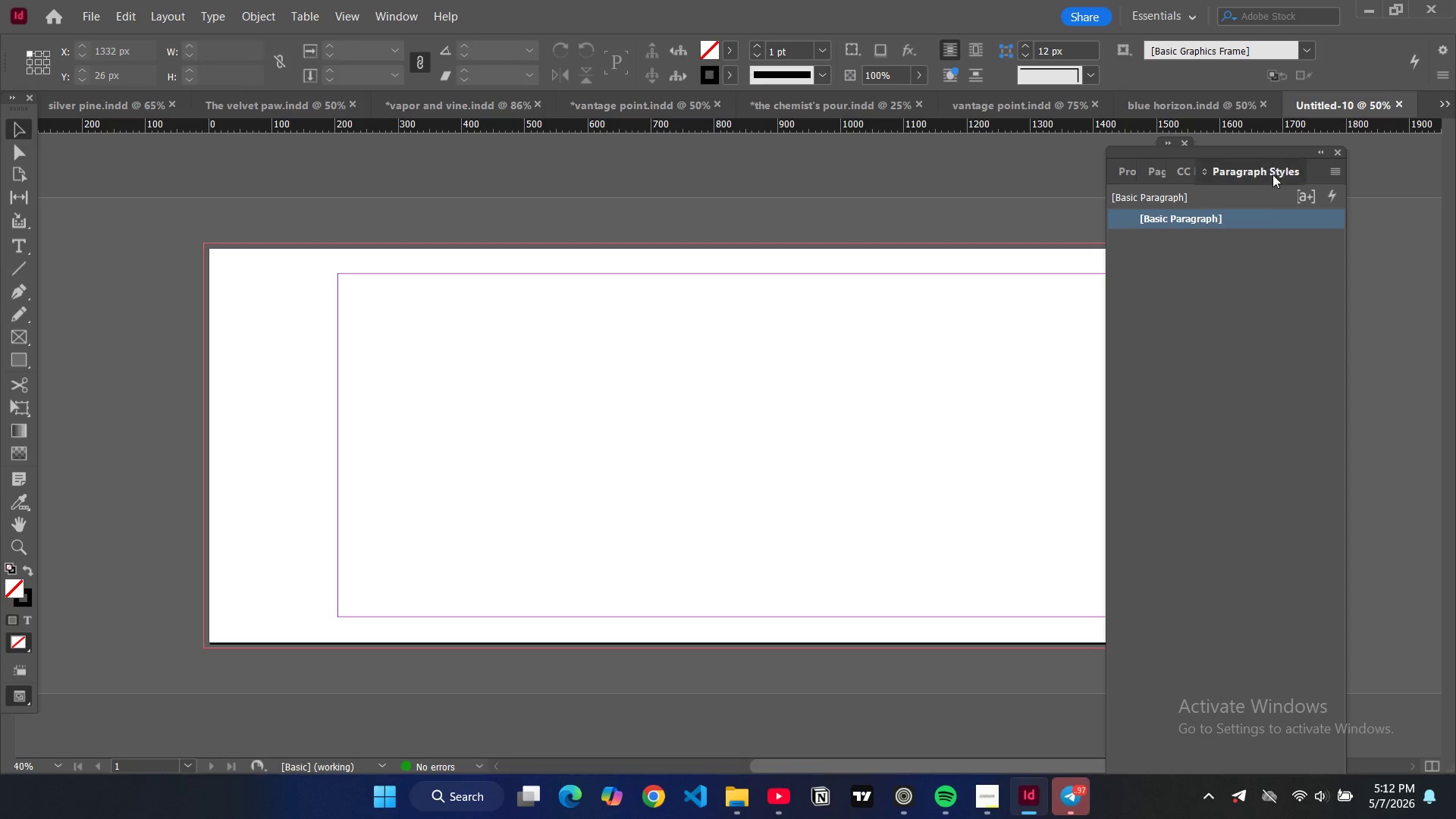 
left_click_drag(start_coordinate=[1272, 169], to_coordinate=[1178, 253])
 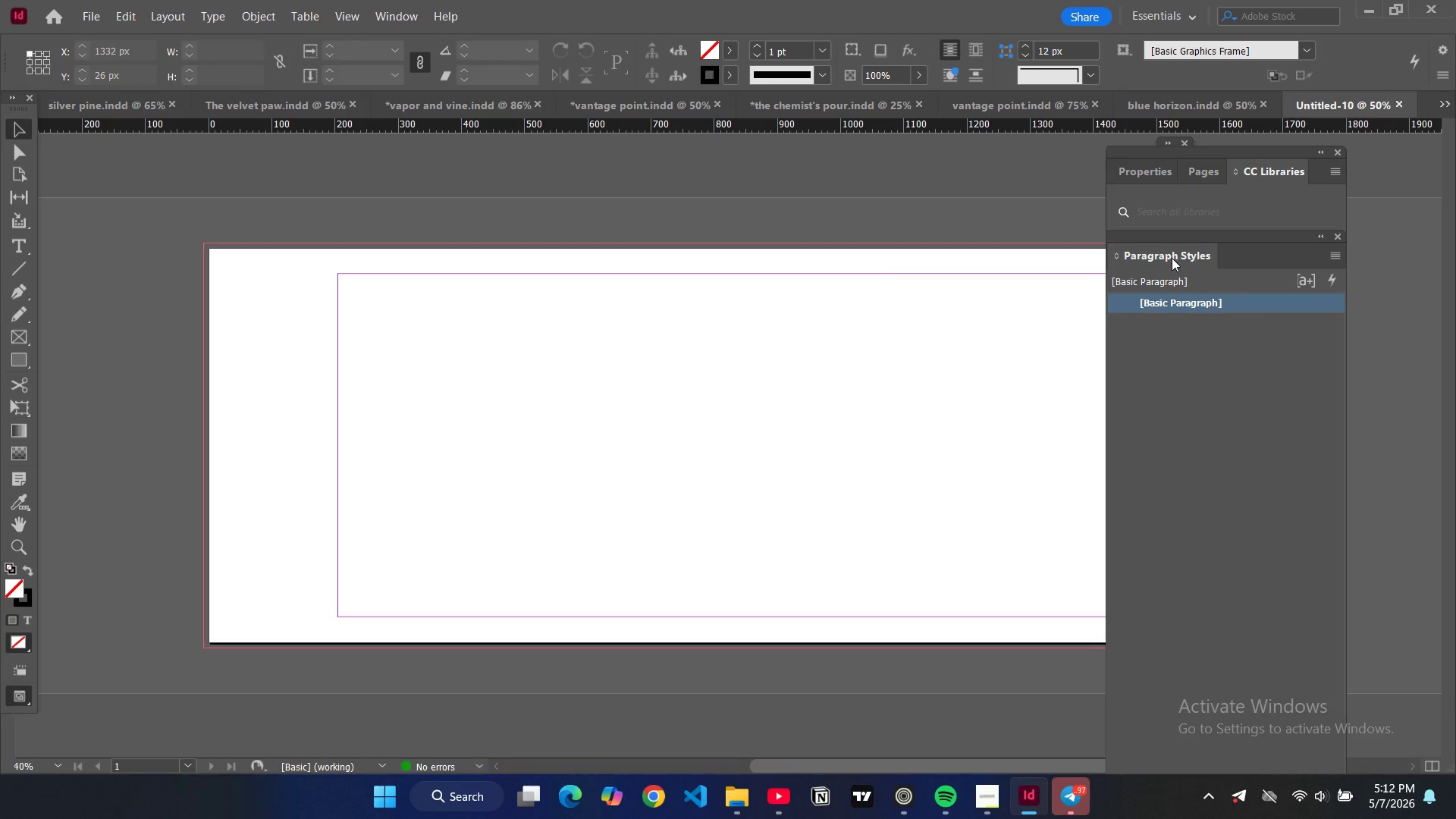 
key(Control+Z)
 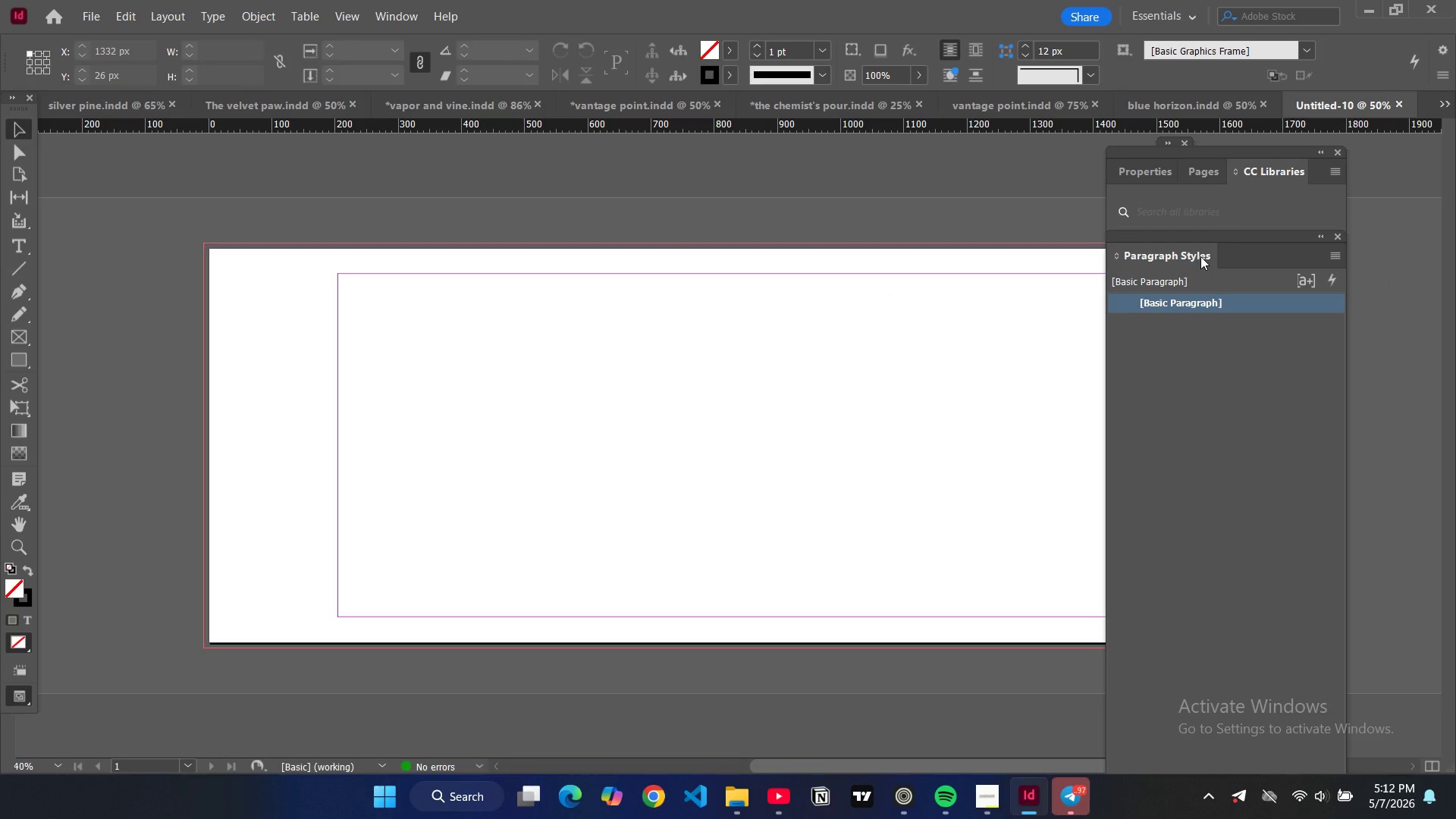 
key(Control+Z)
 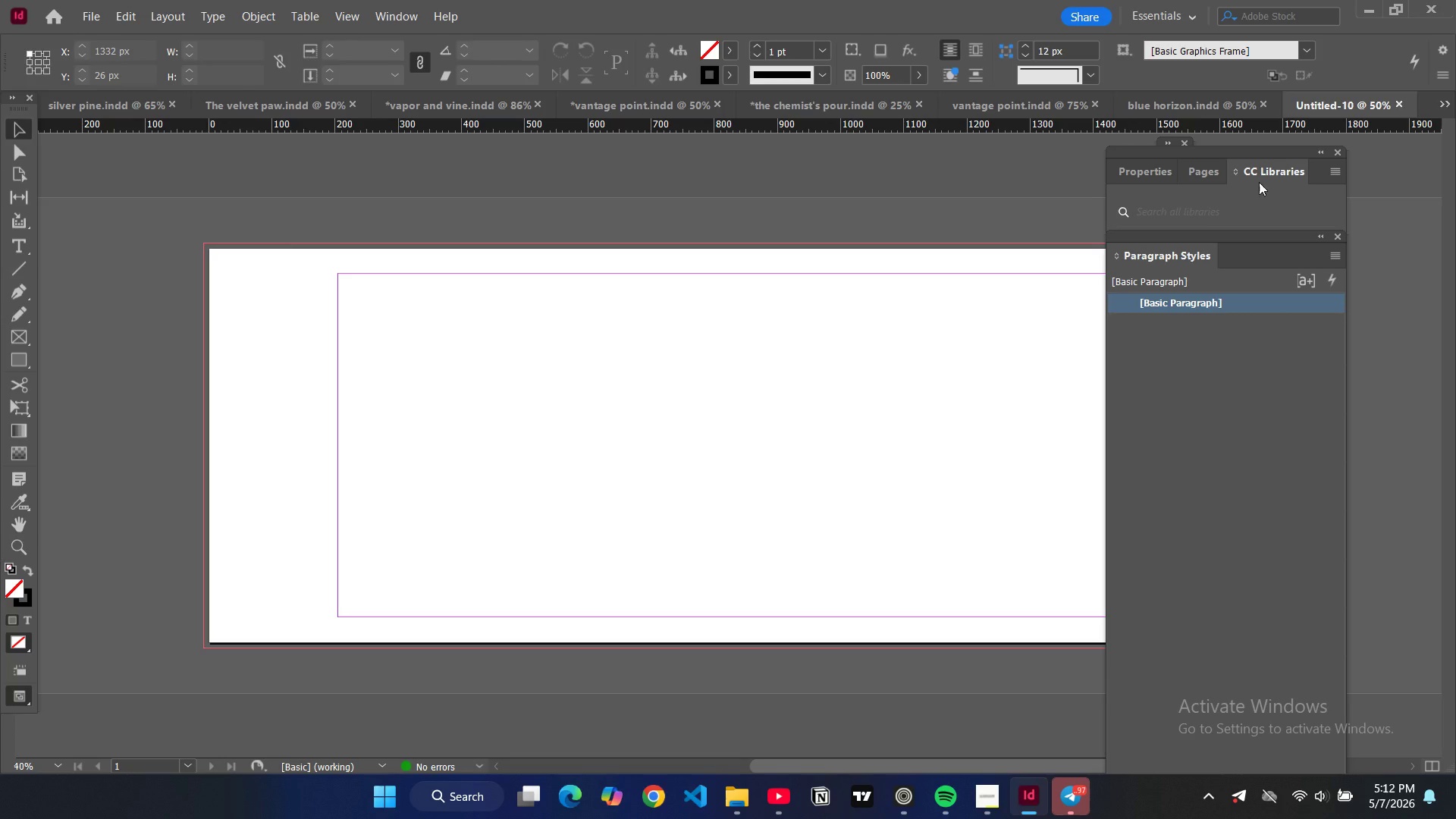 
key(Control+ControlLeft)
 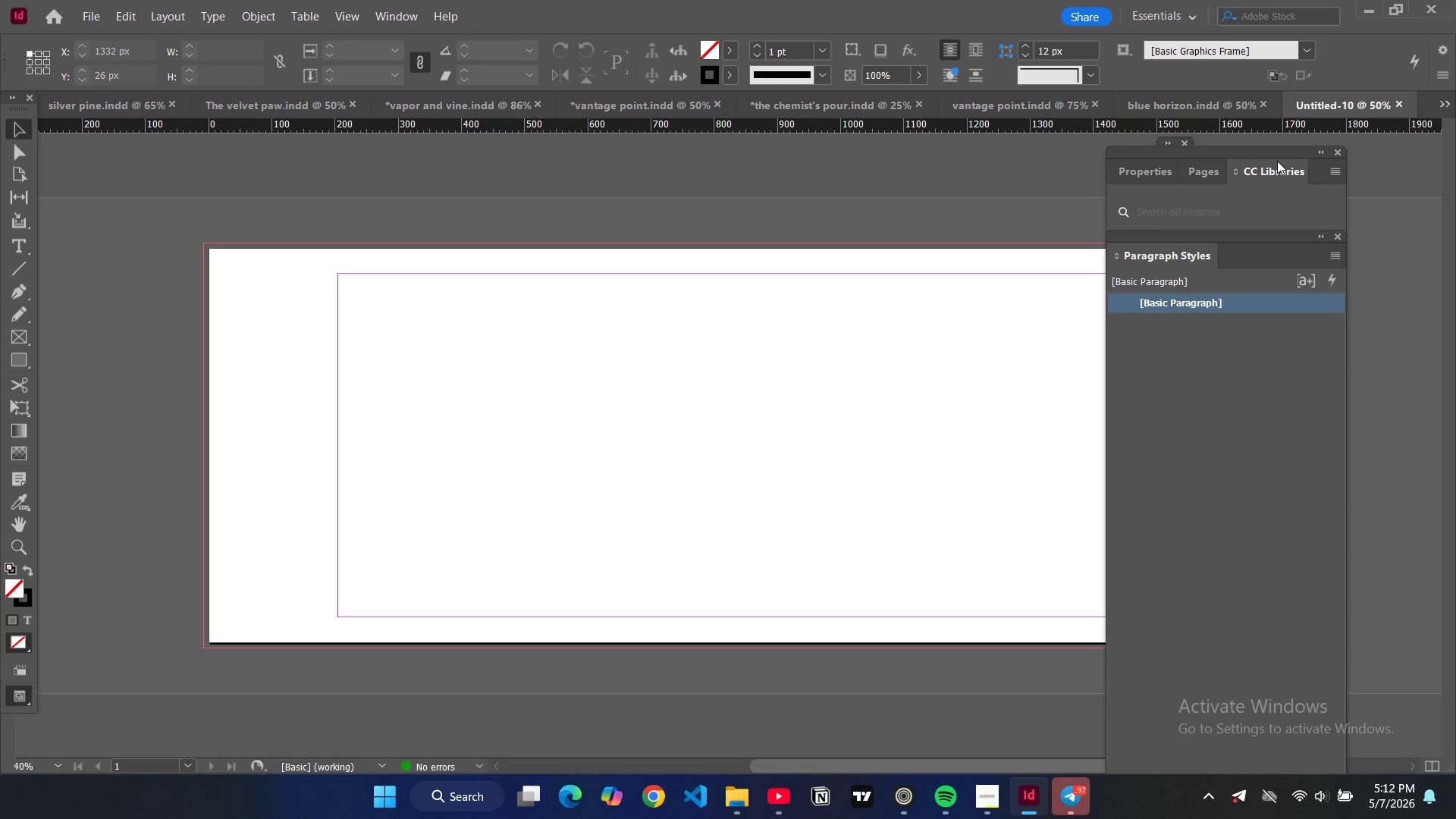 
key(Control+Z)
 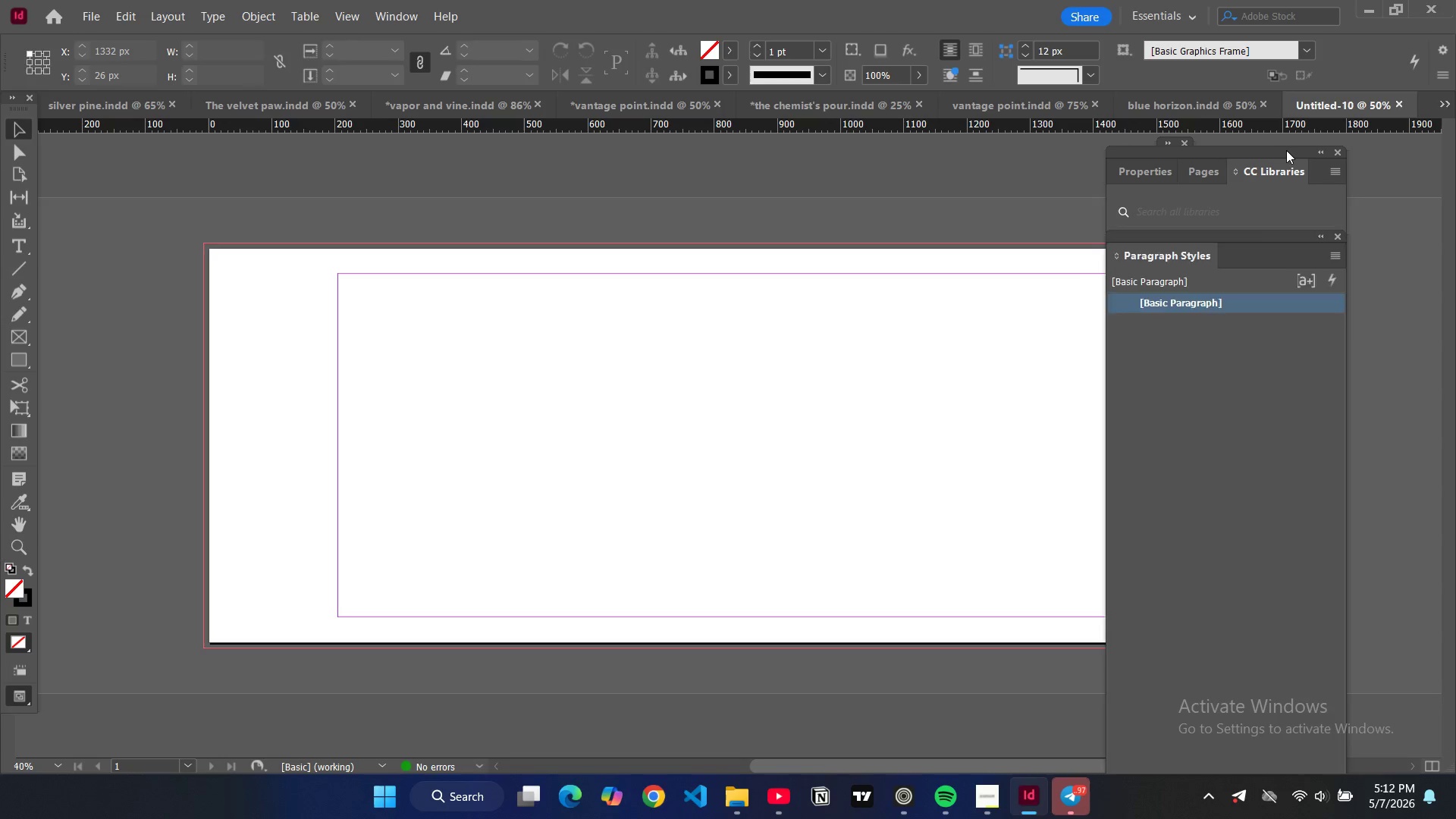 
left_click_drag(start_coordinate=[1286, 150], to_coordinate=[1393, 133])
 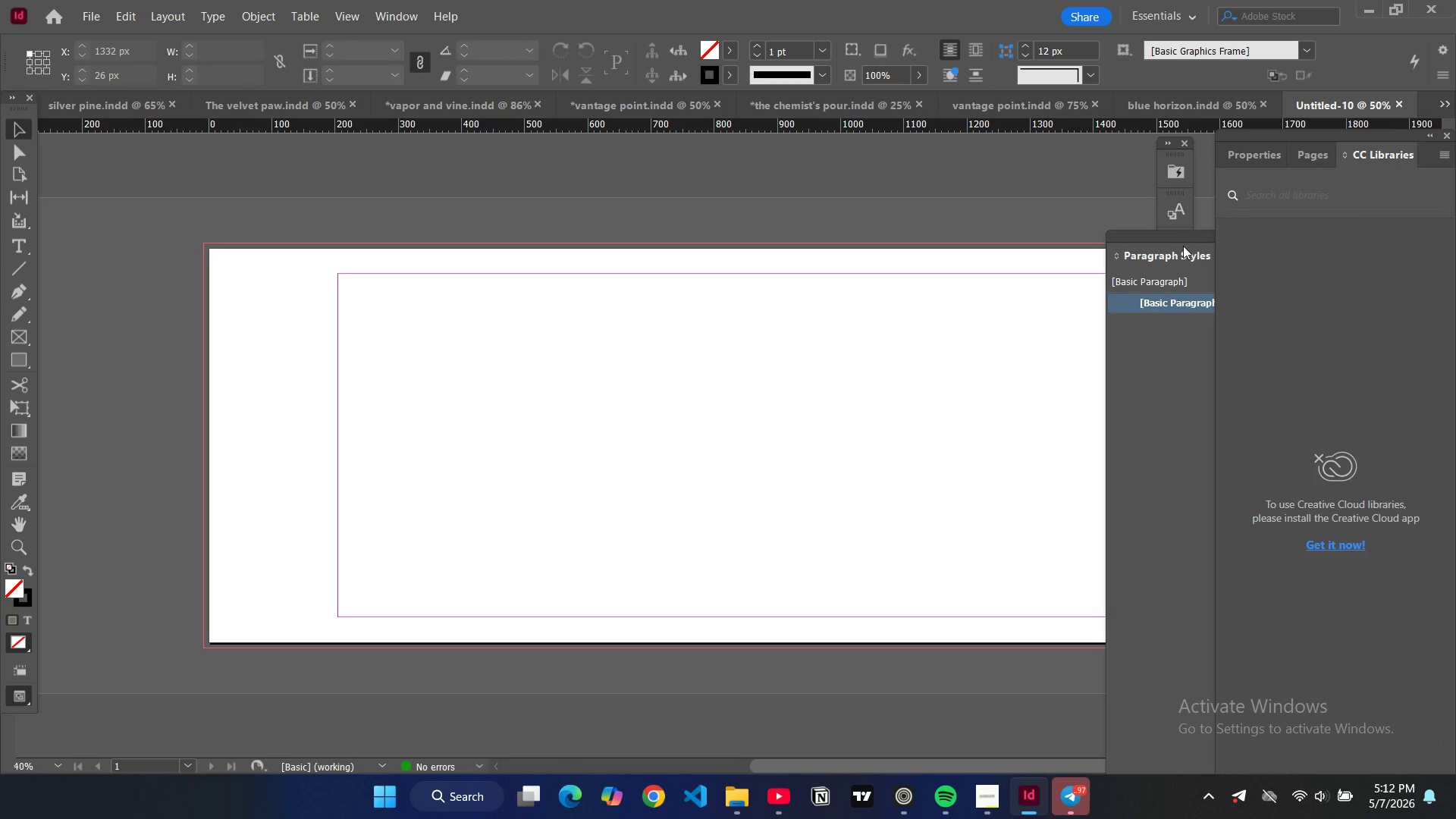 
left_click_drag(start_coordinate=[1183, 243], to_coordinate=[1100, 249])
 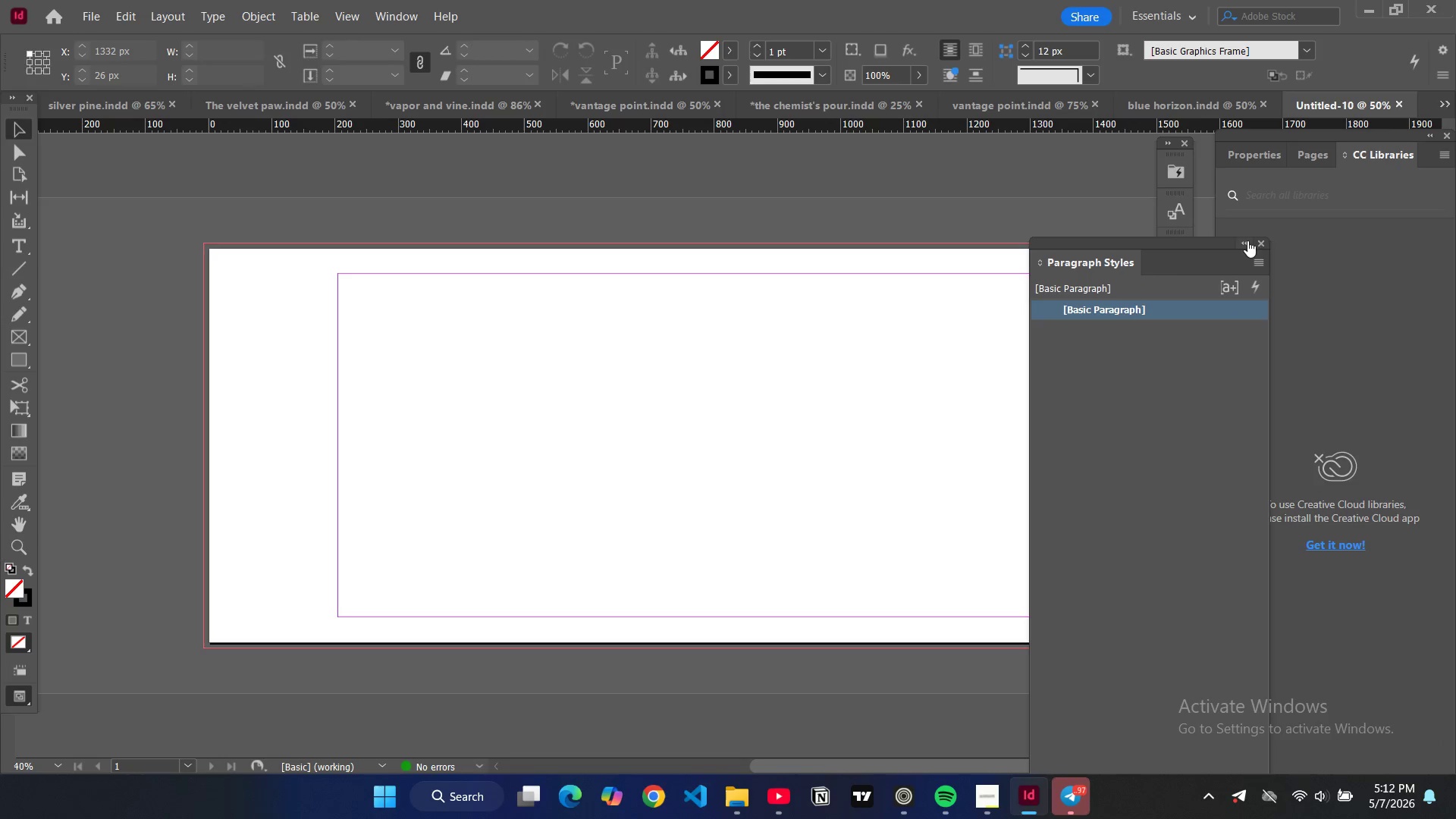 
double_click([1246, 244])
 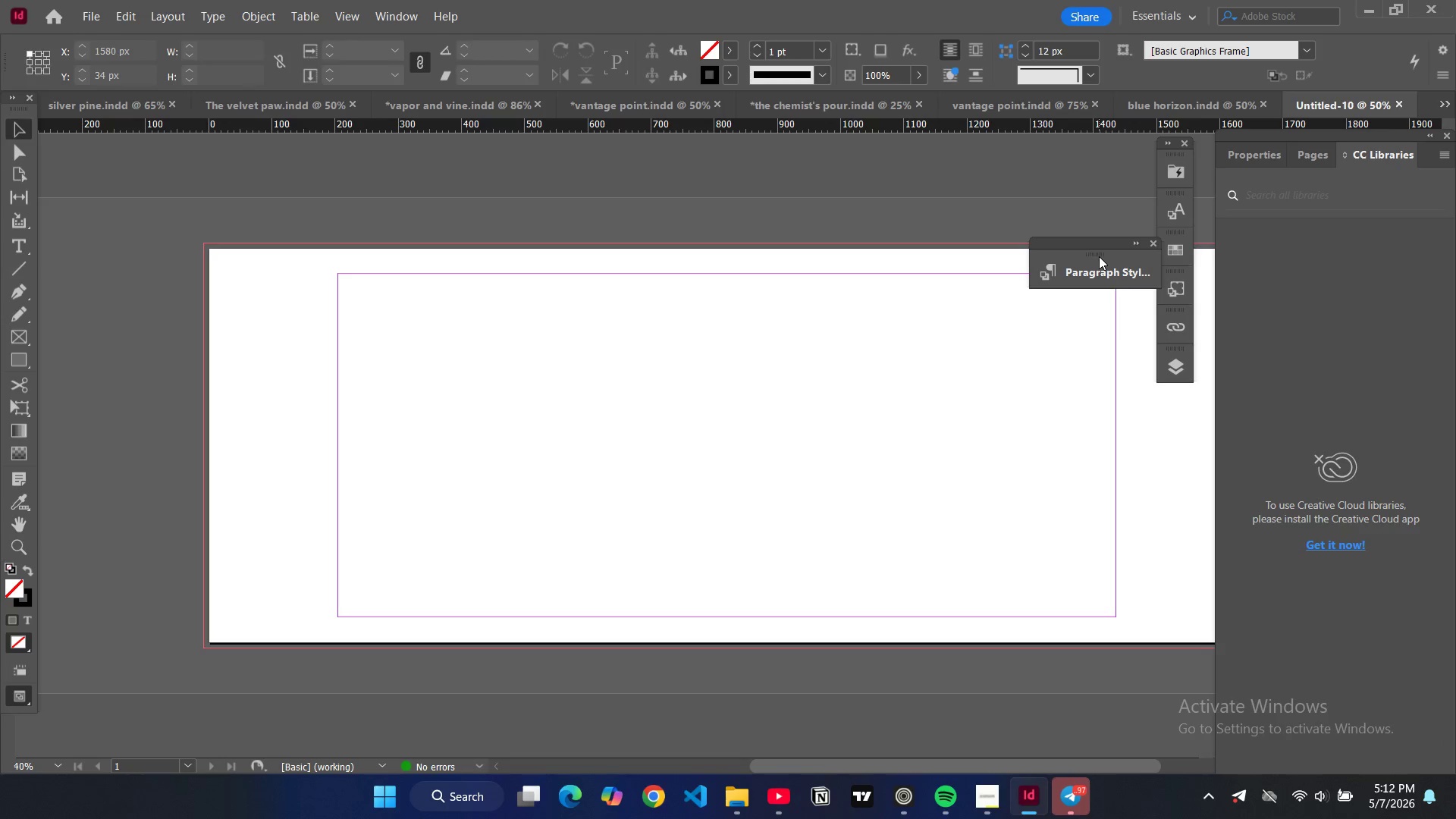 
left_click_drag(start_coordinate=[1101, 256], to_coordinate=[1178, 413])
 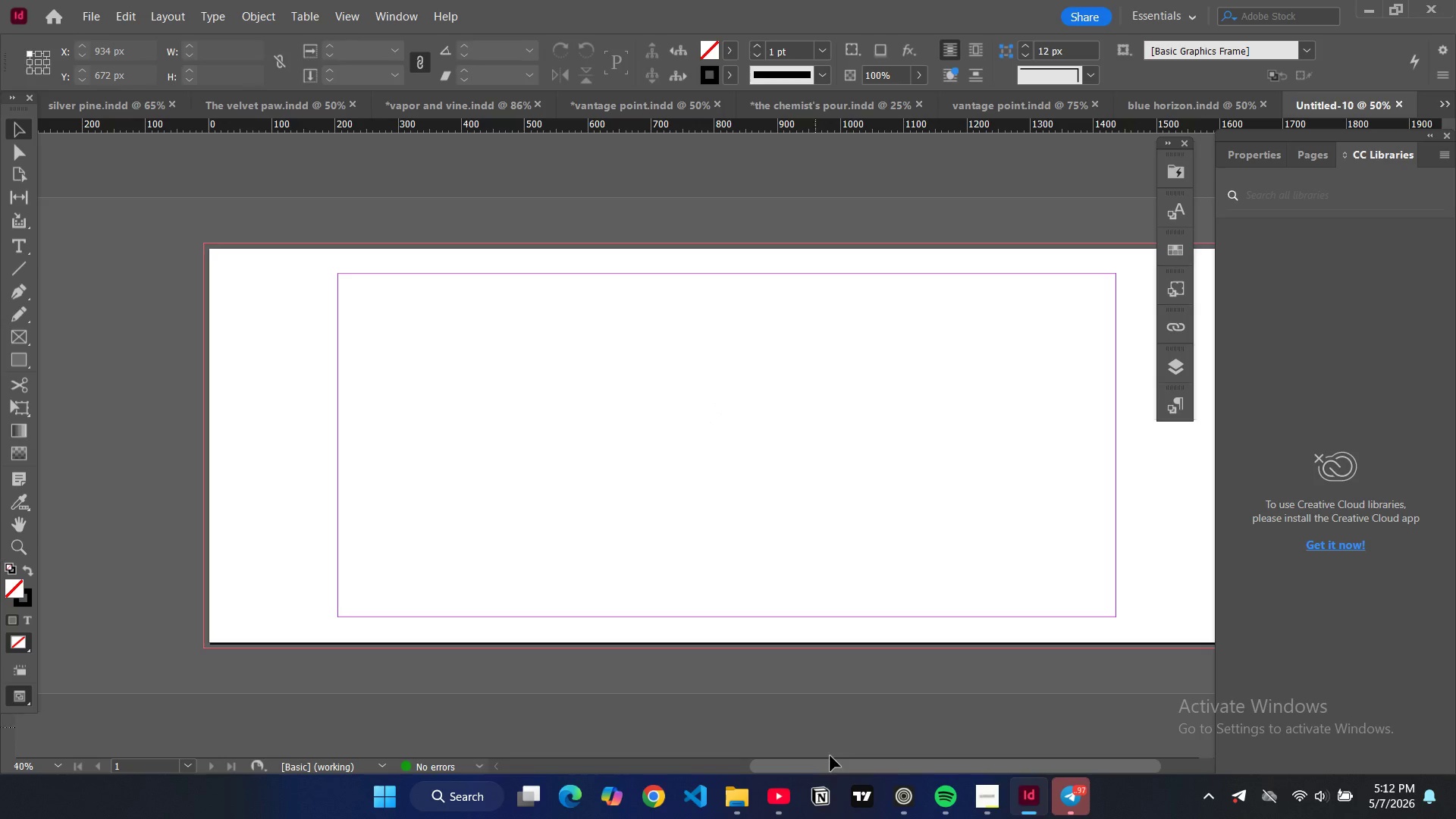 
left_click_drag(start_coordinate=[828, 768], to_coordinate=[863, 767])
 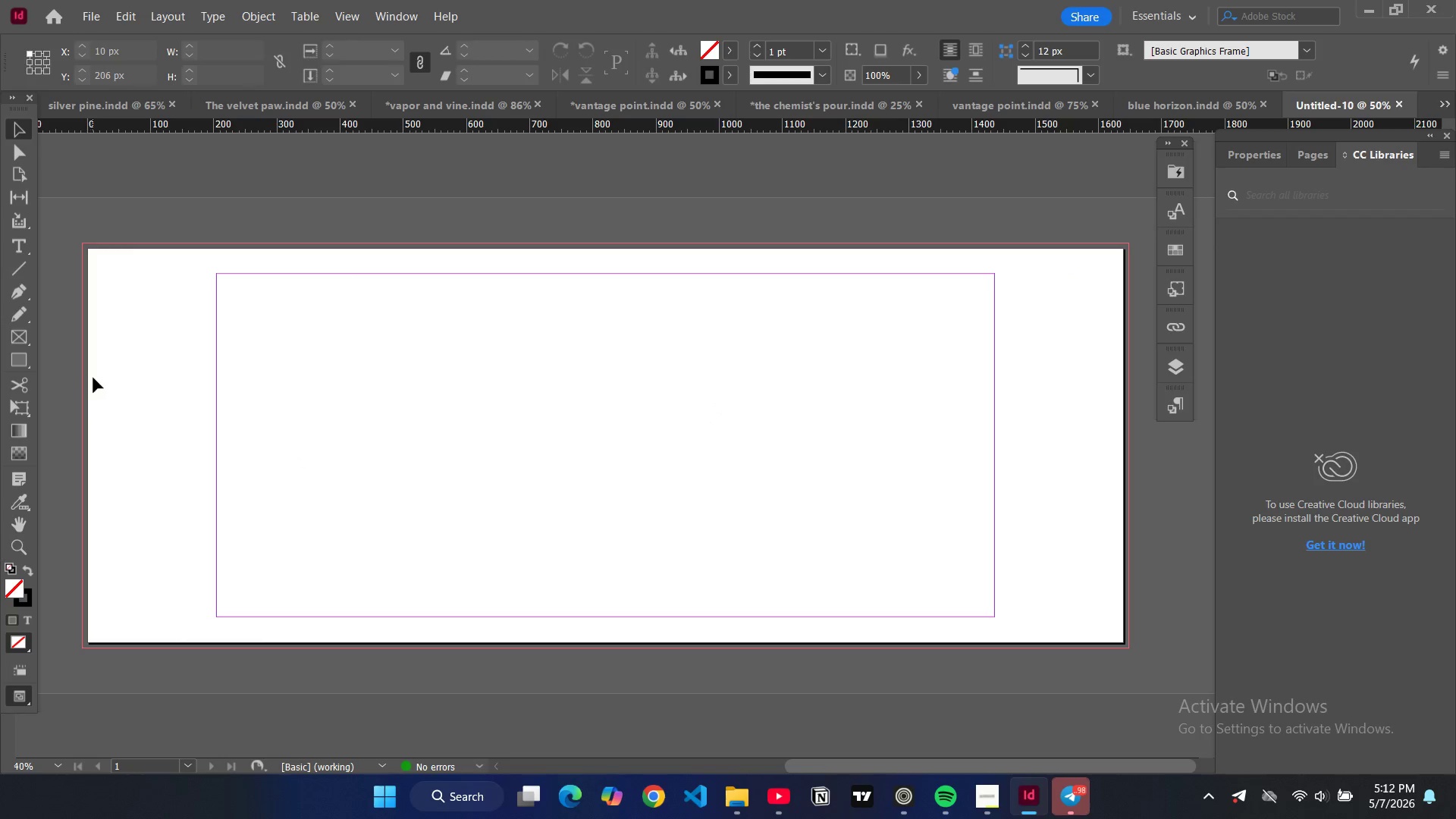 
left_click([93, 378])
 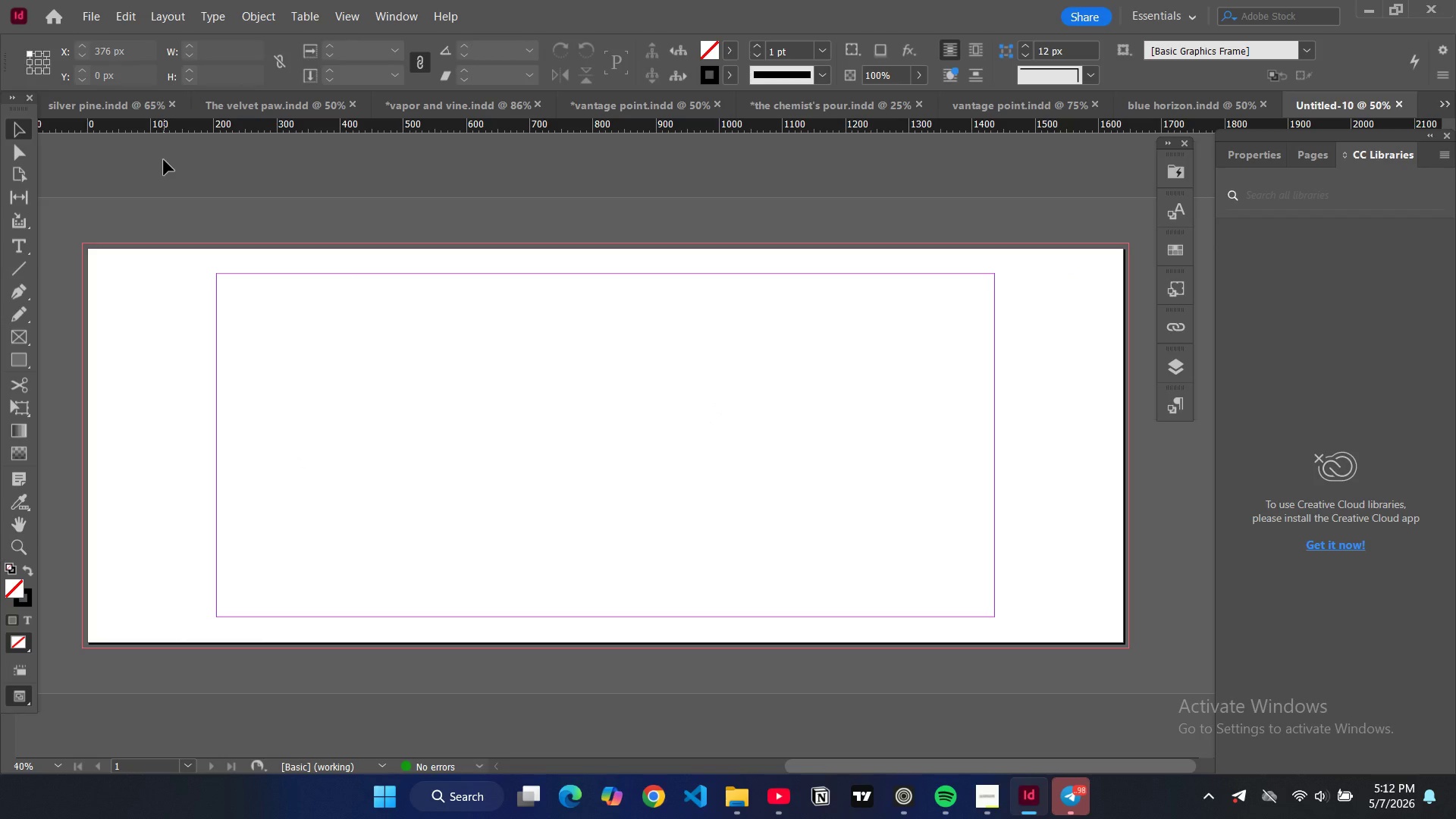 
wait(6.19)
 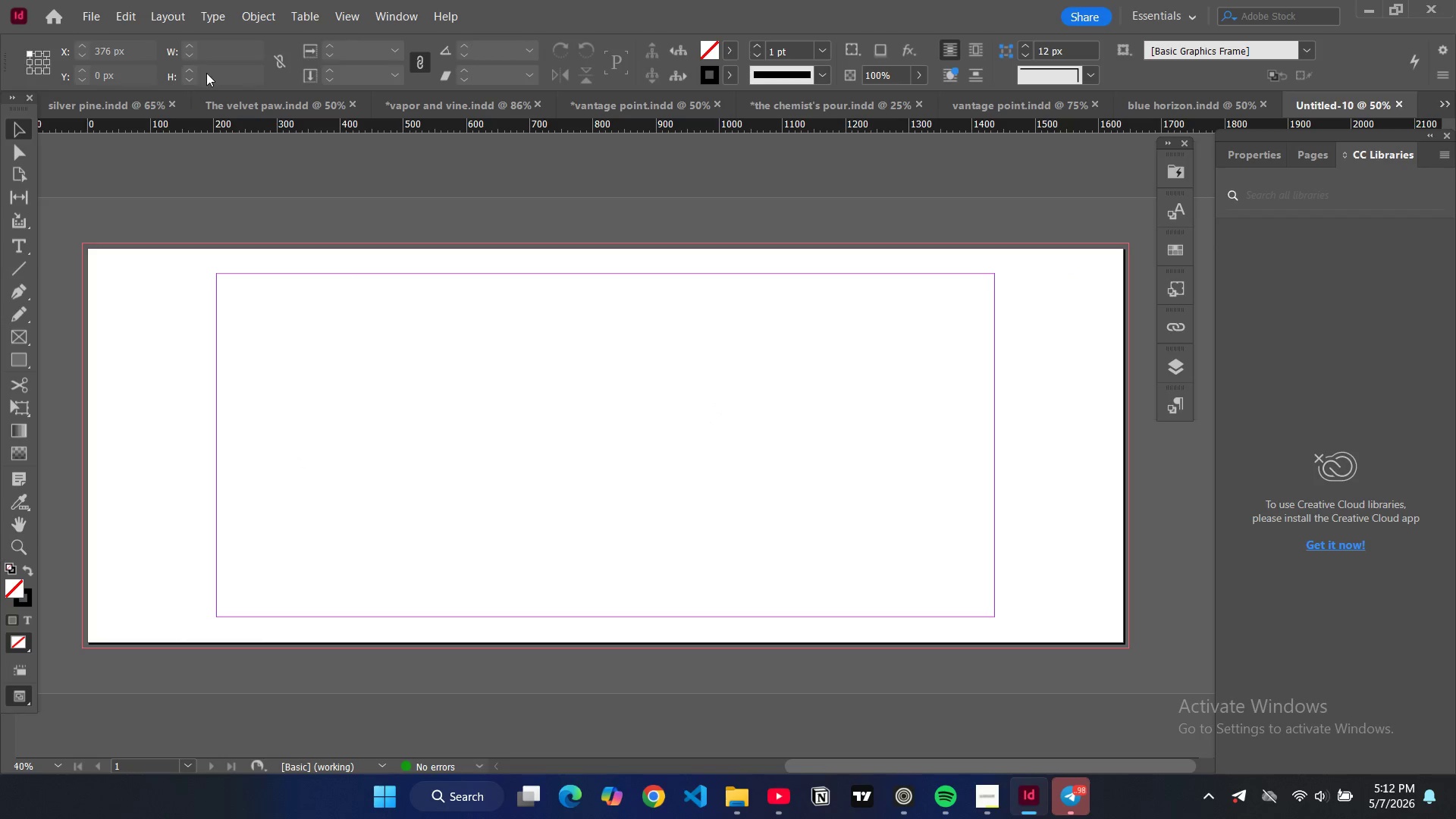 
left_click([184, 17])
 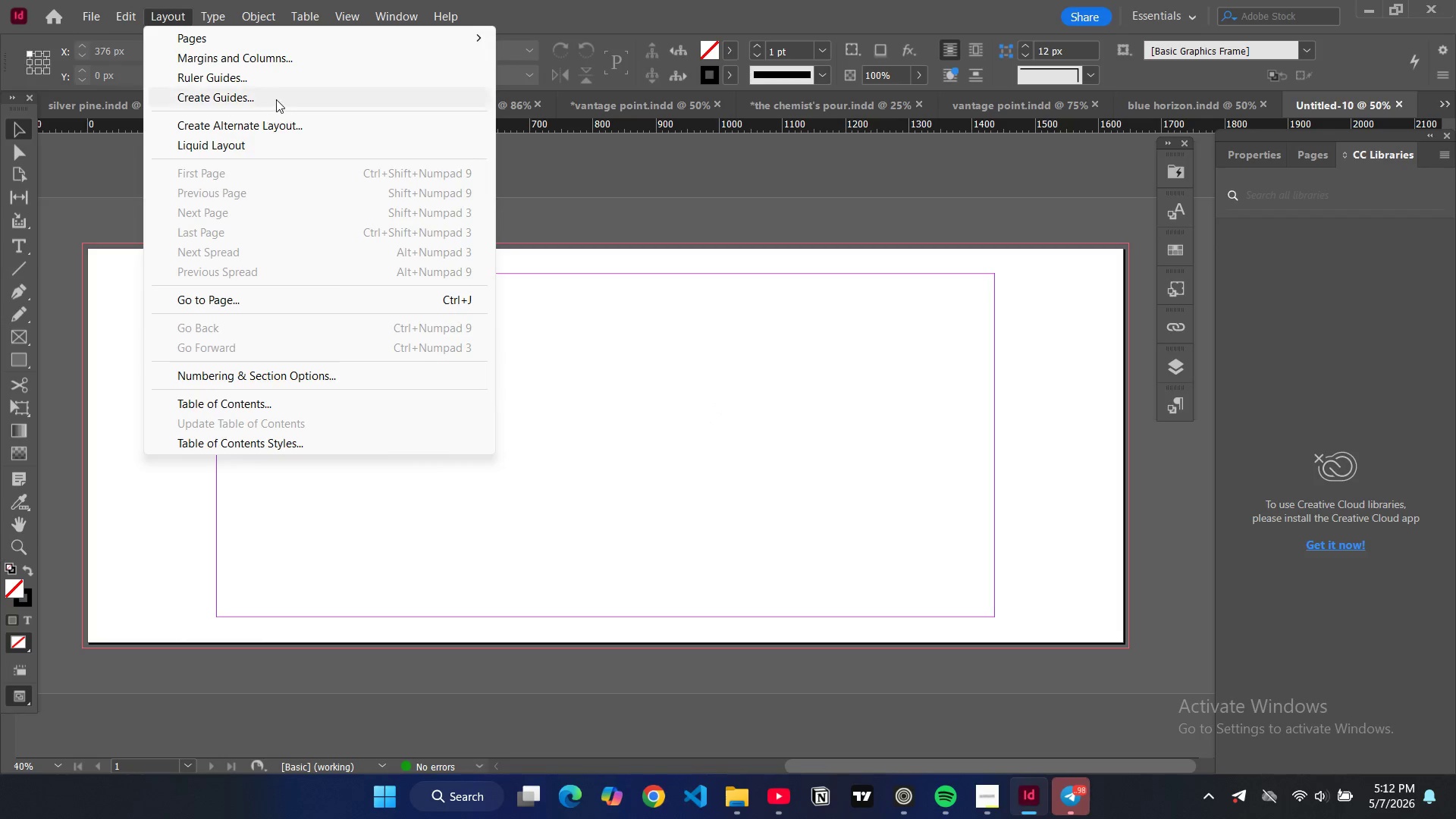 
left_click([271, 91])
 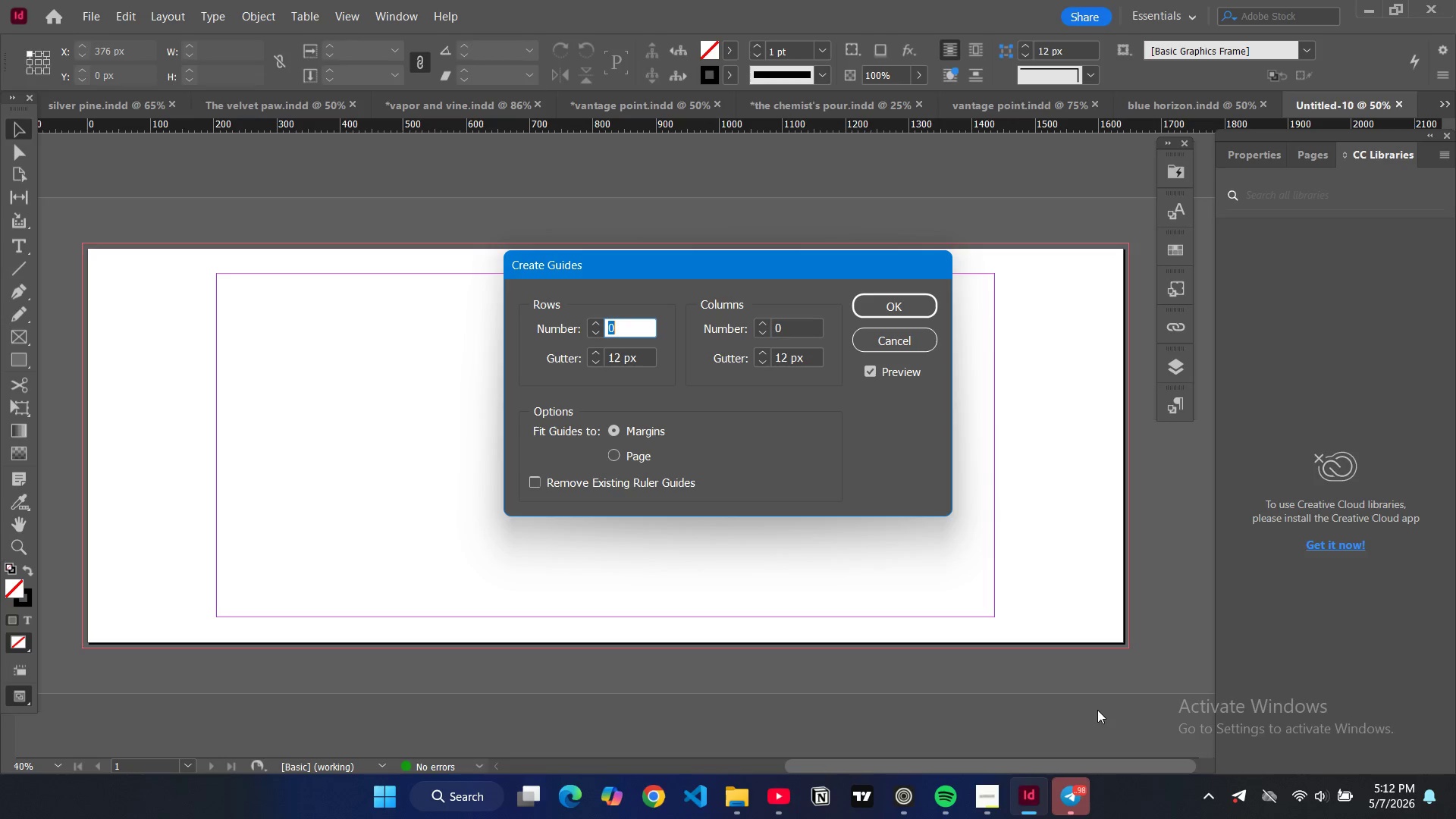 
wait(5.03)
 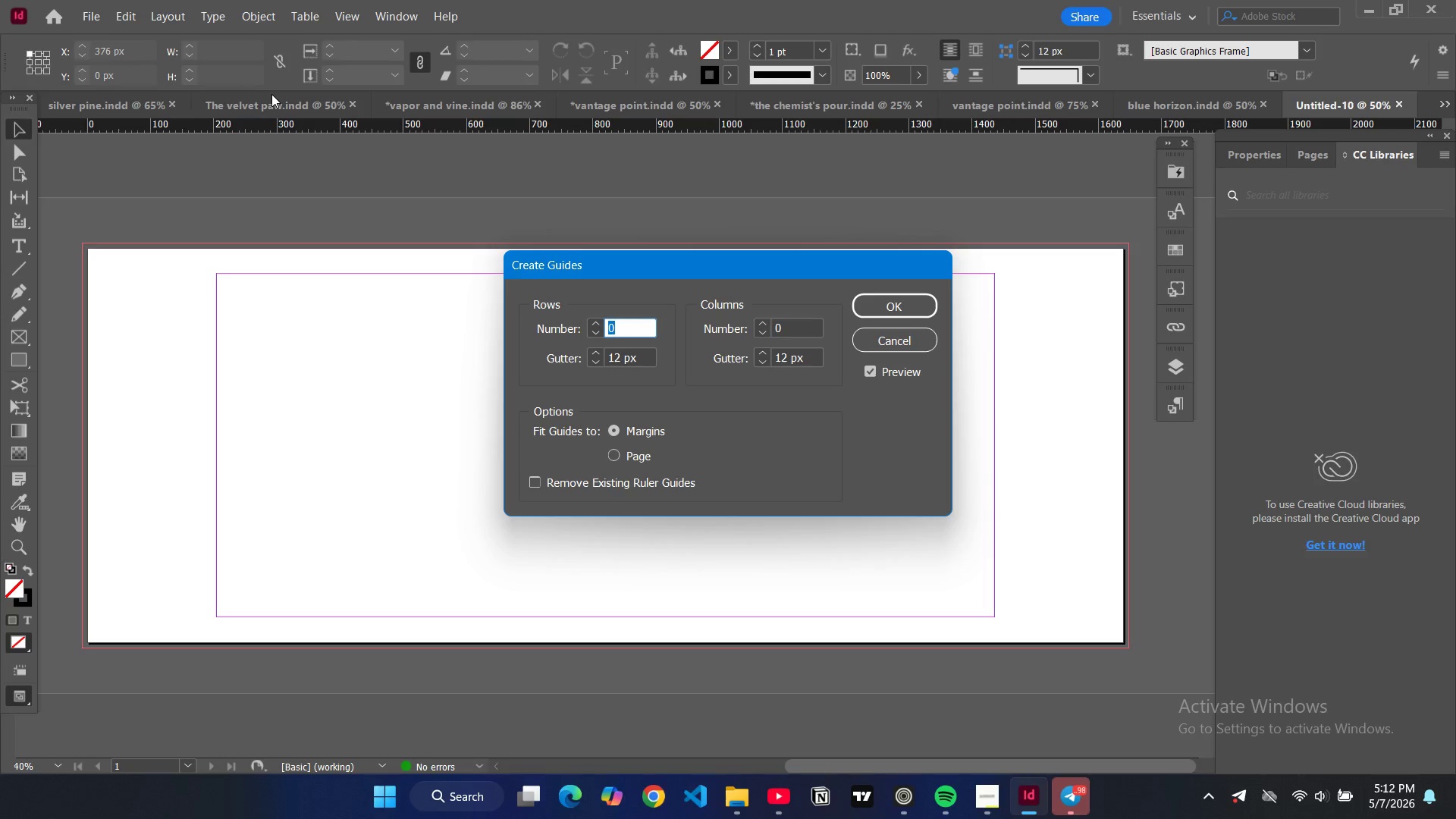 
right_click([1249, 792])
 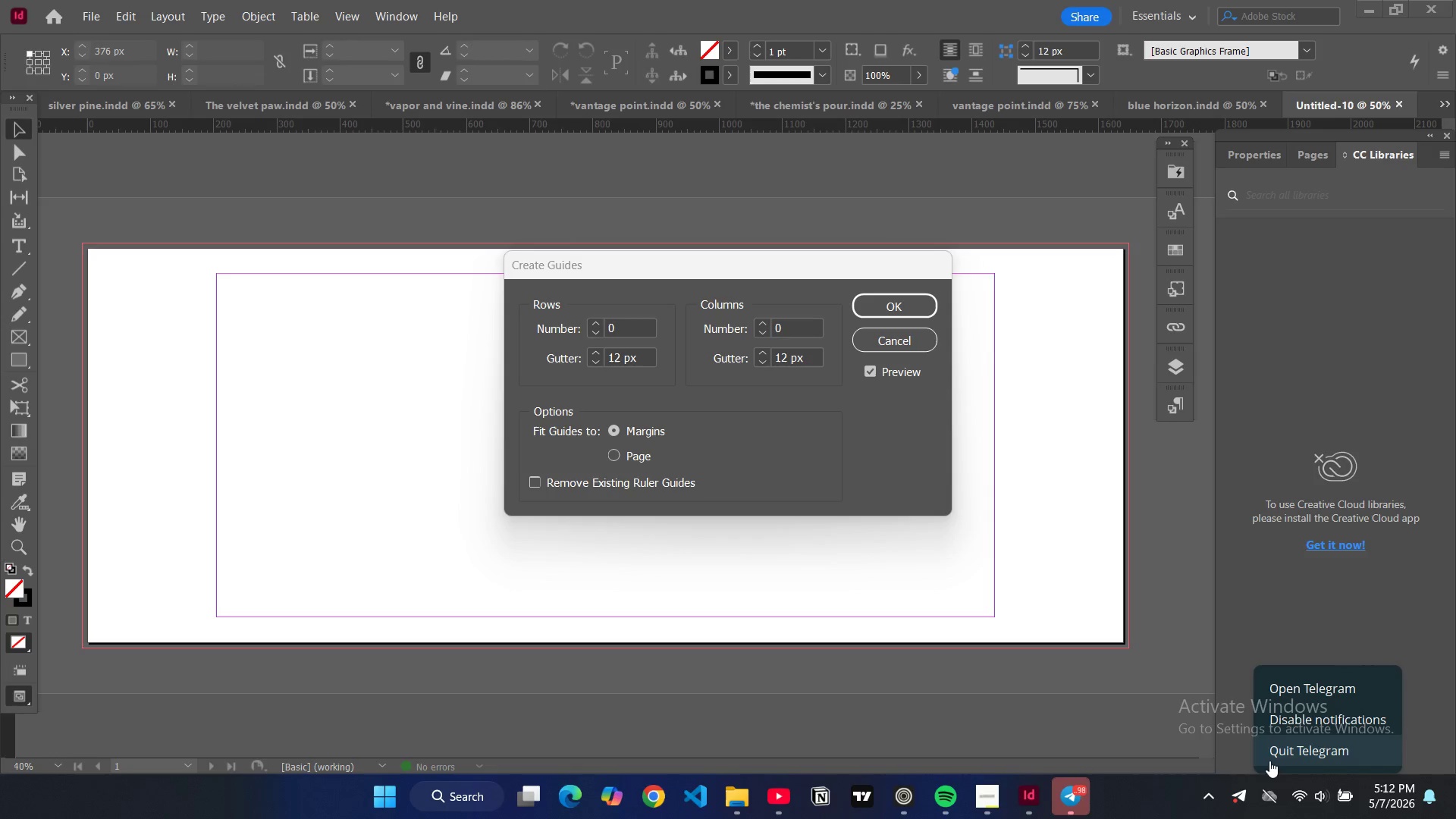 
left_click([1269, 761])
 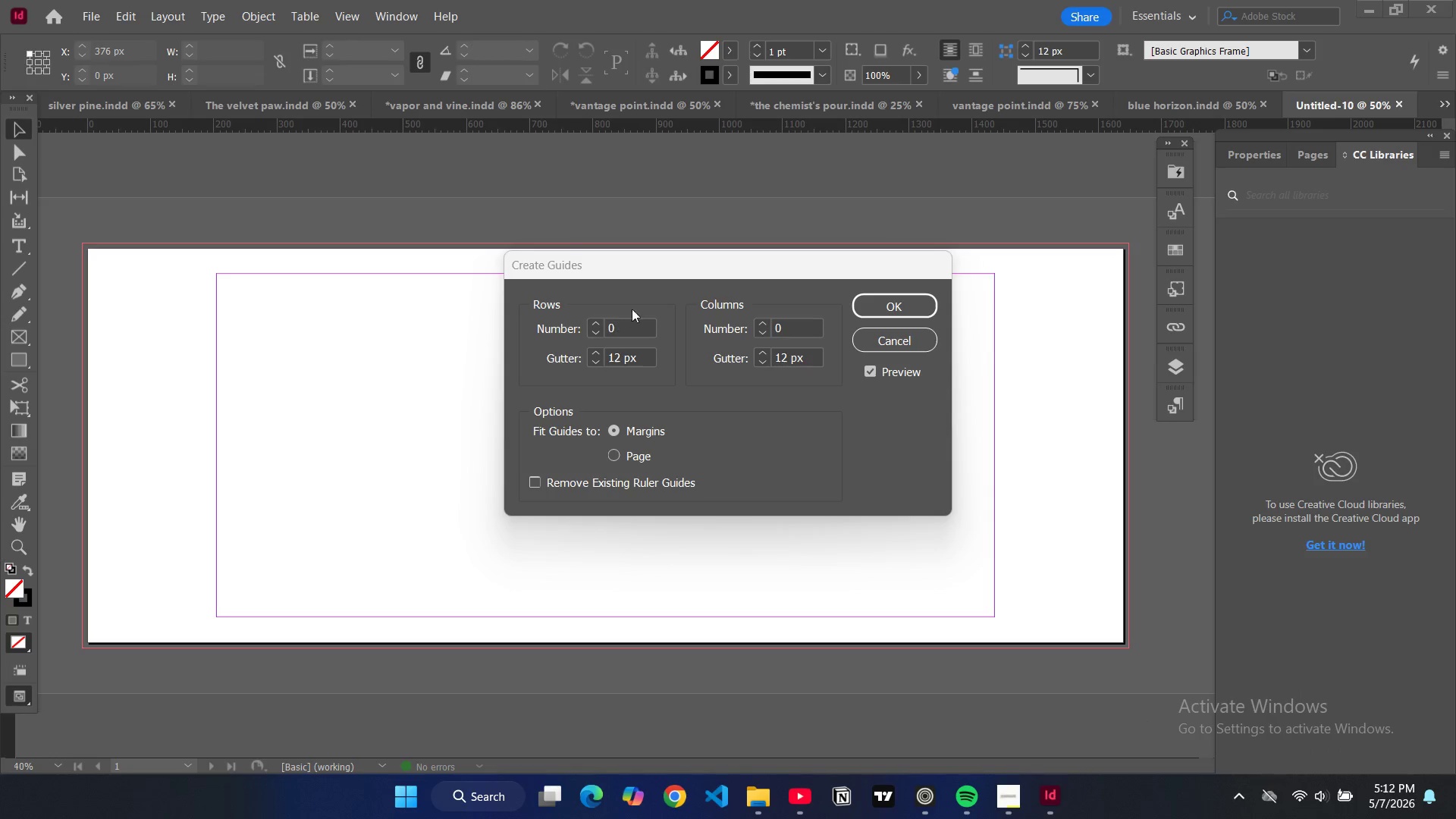 
double_click([626, 324])
 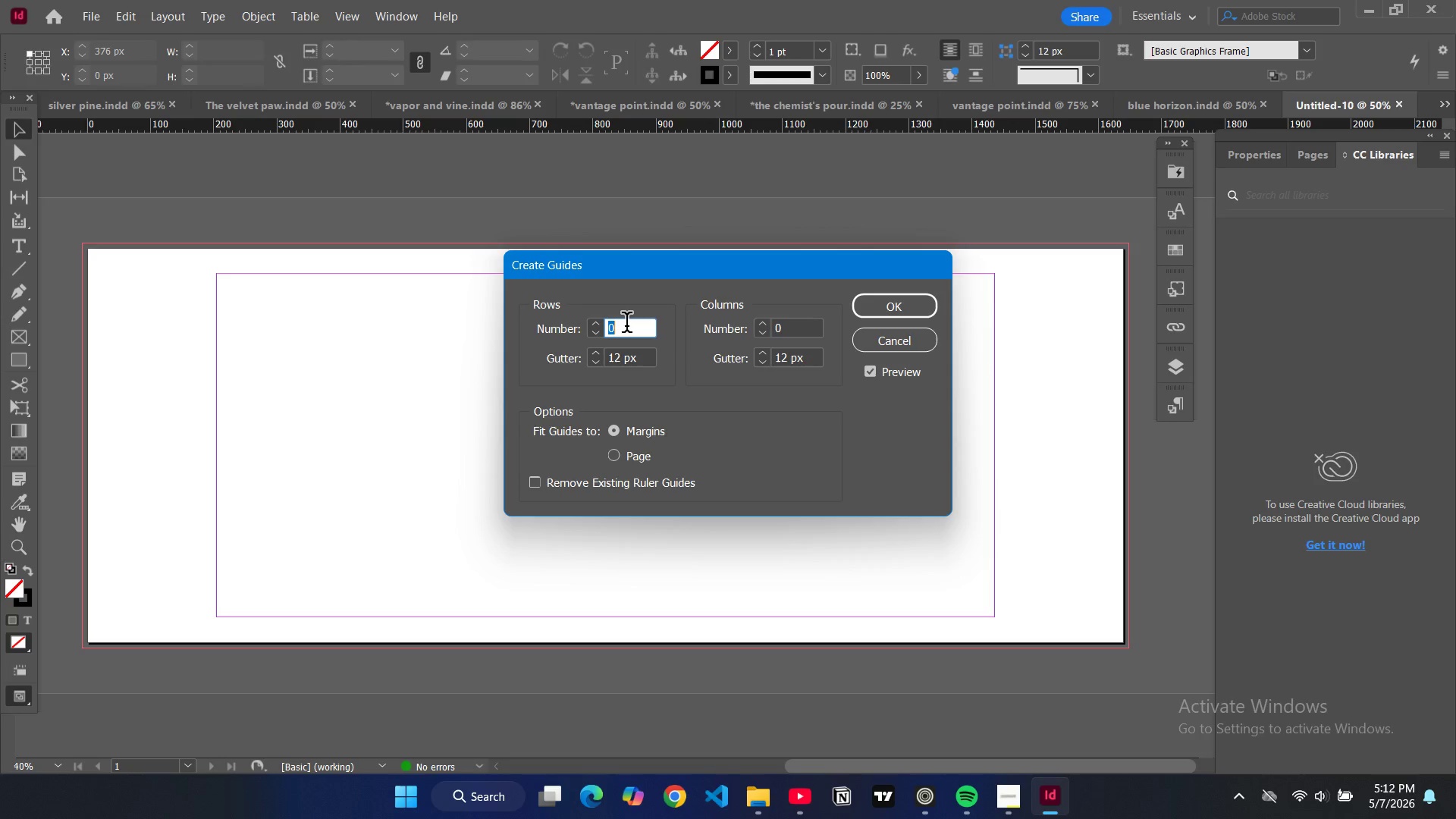 
key(6)
 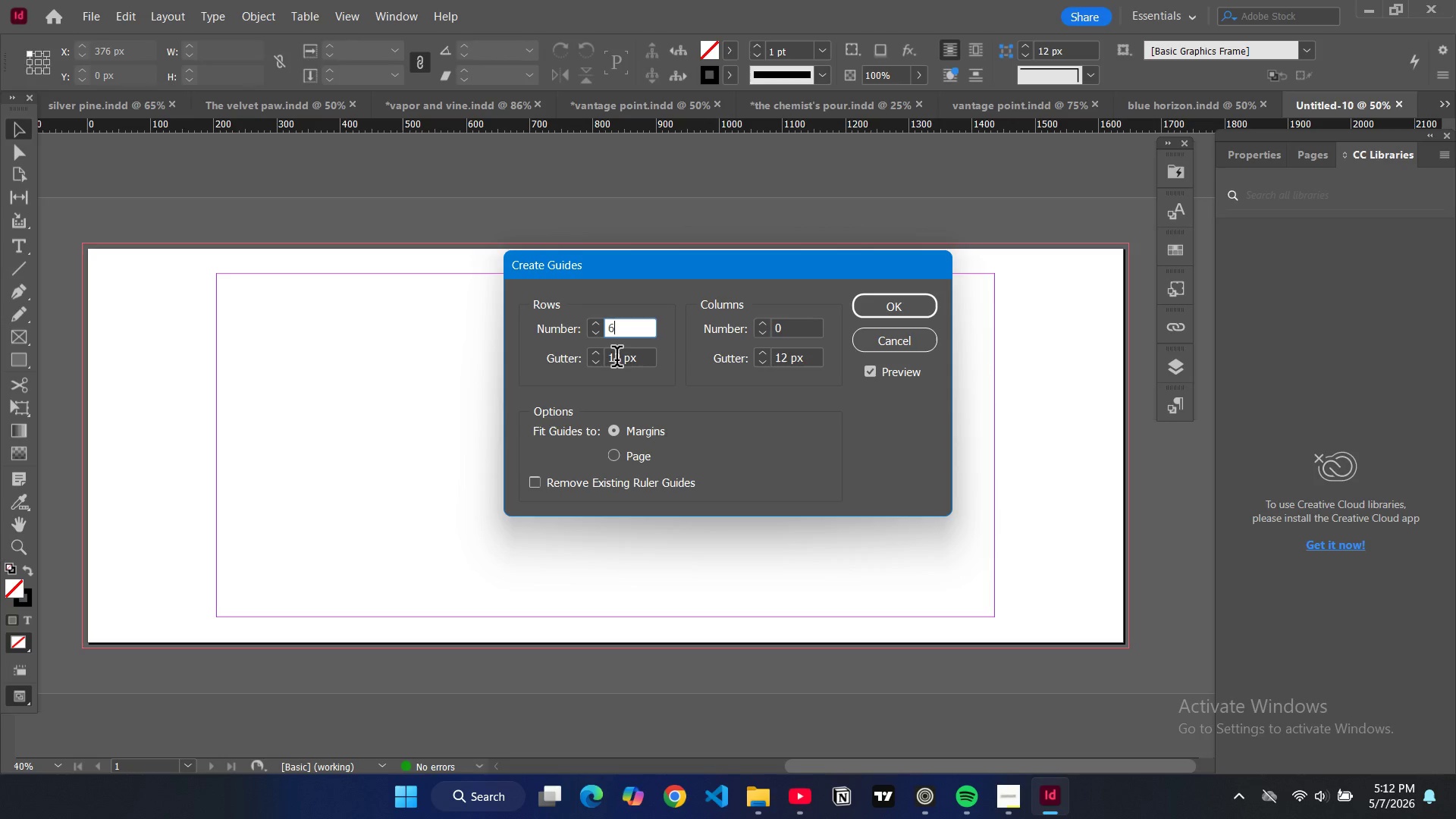 
double_click([617, 359])
 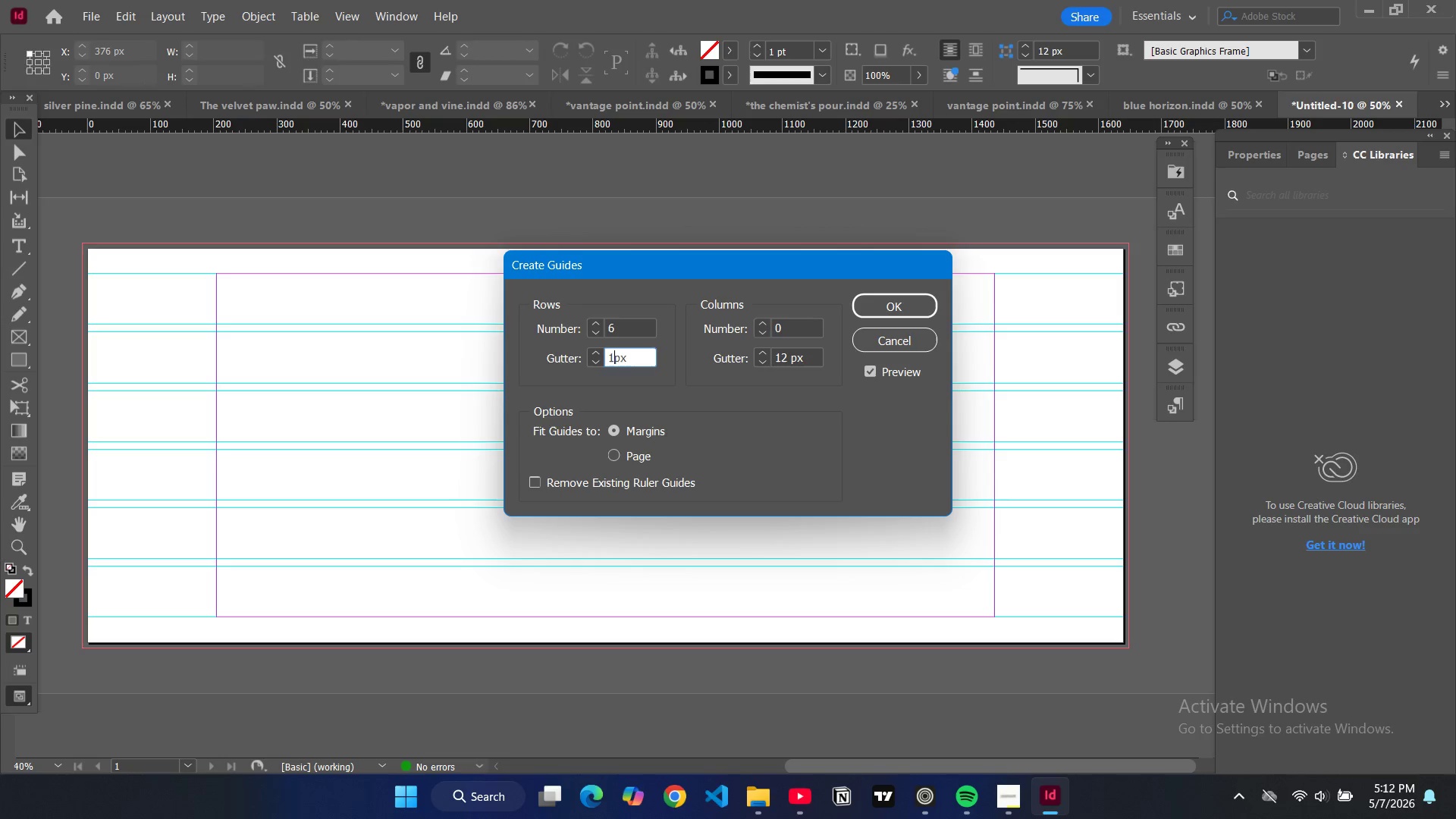 
type(12)
 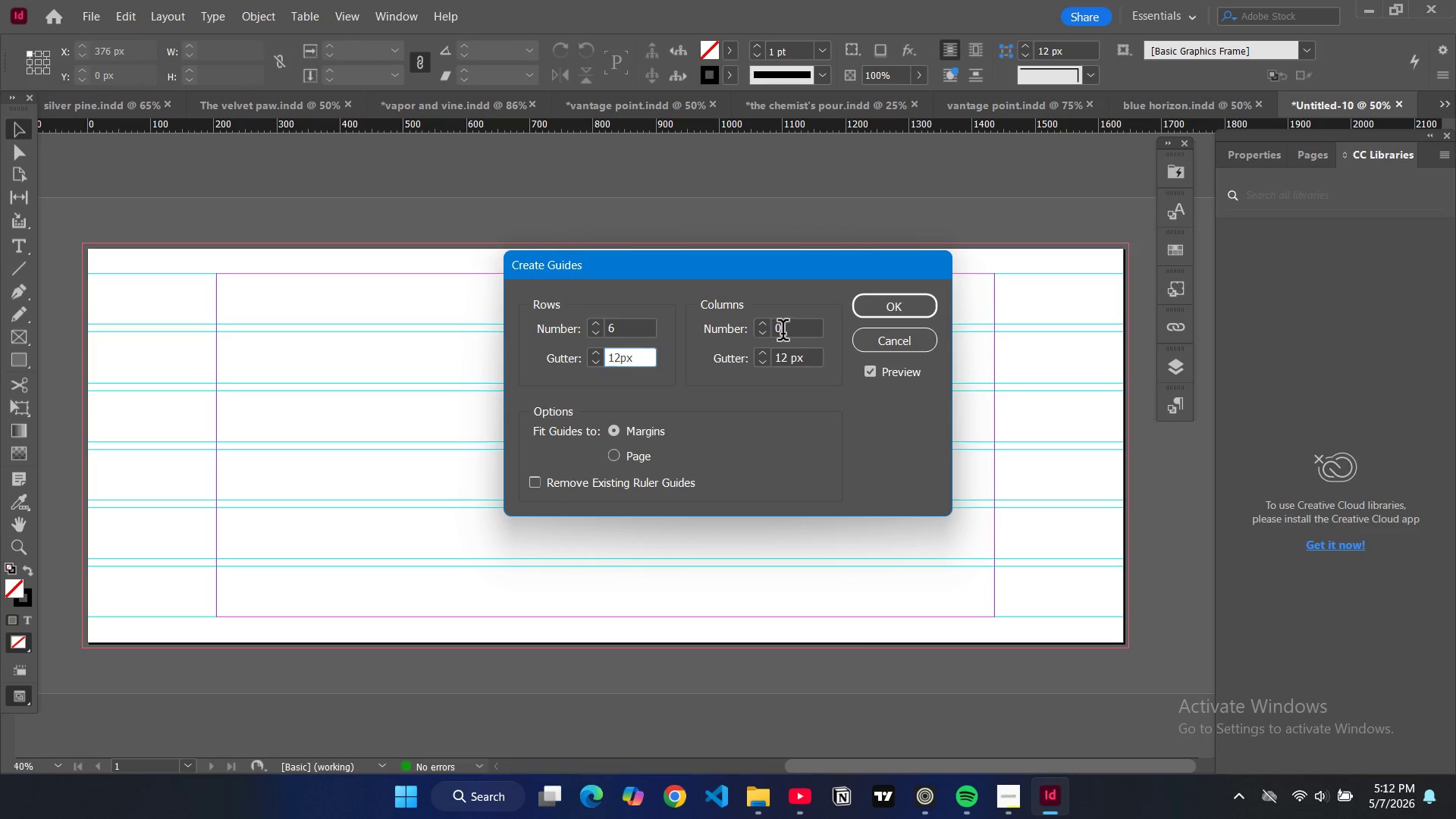 
double_click([783, 333])
 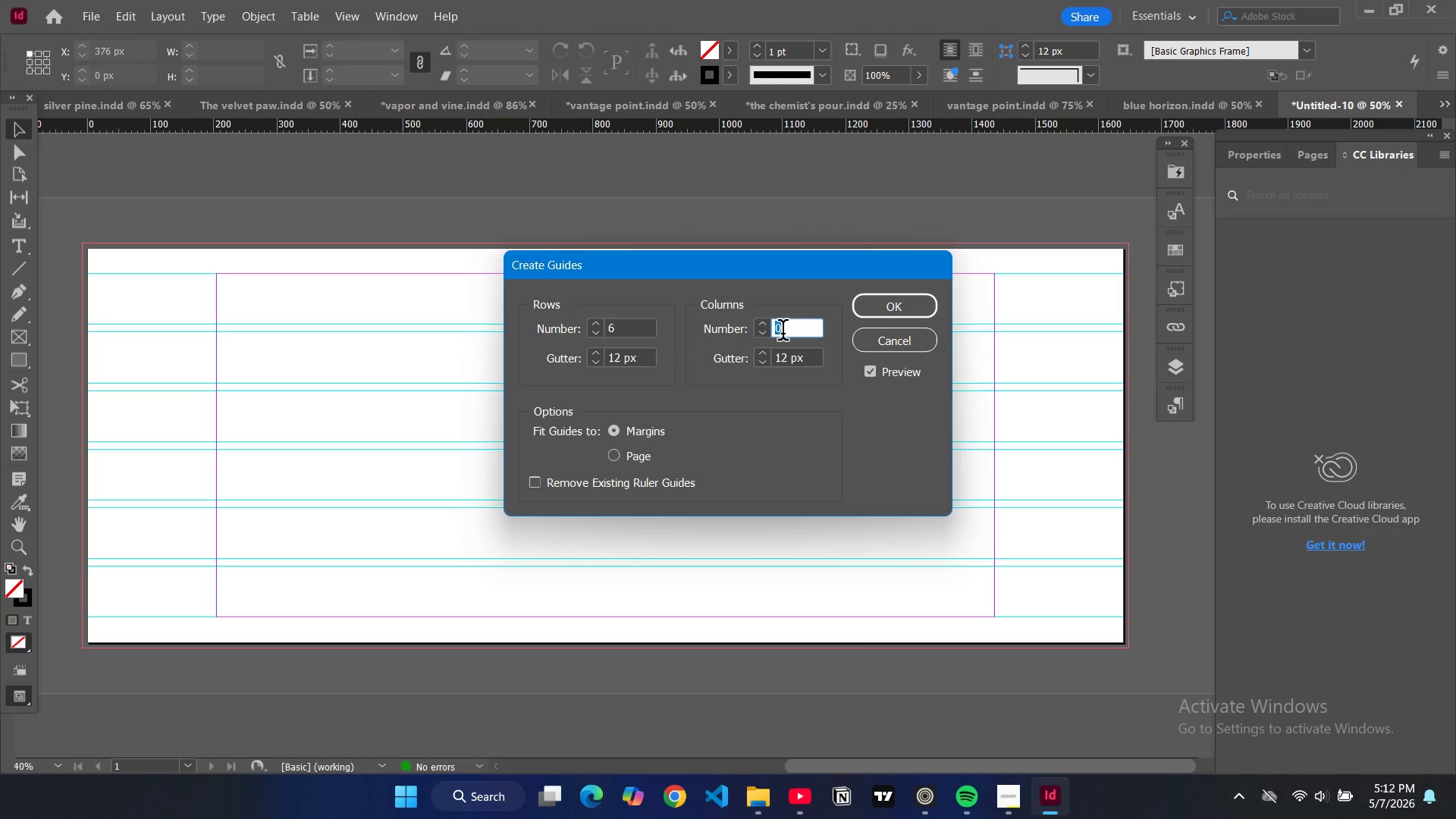 
type(12)
 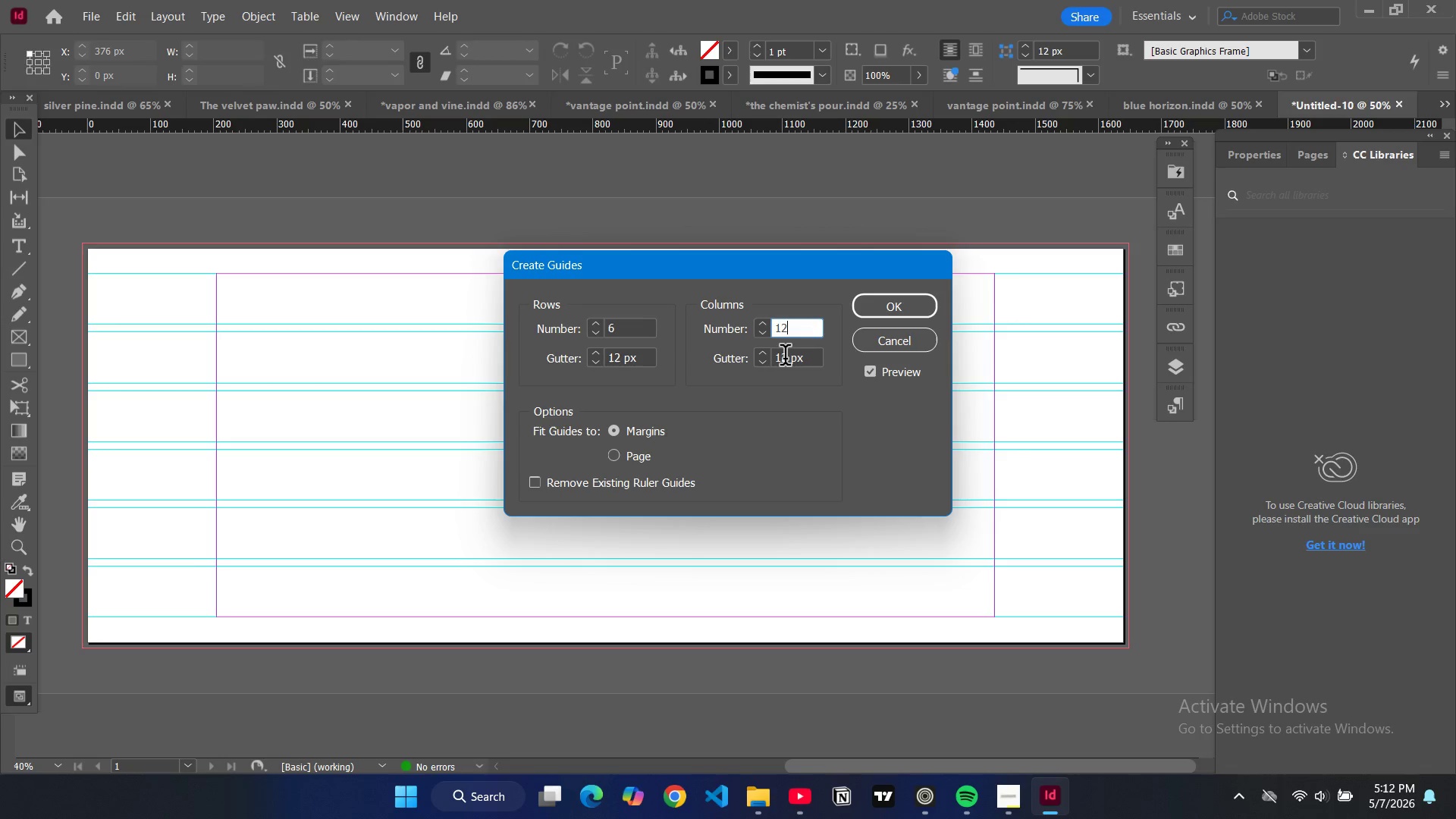 
double_click([785, 358])
 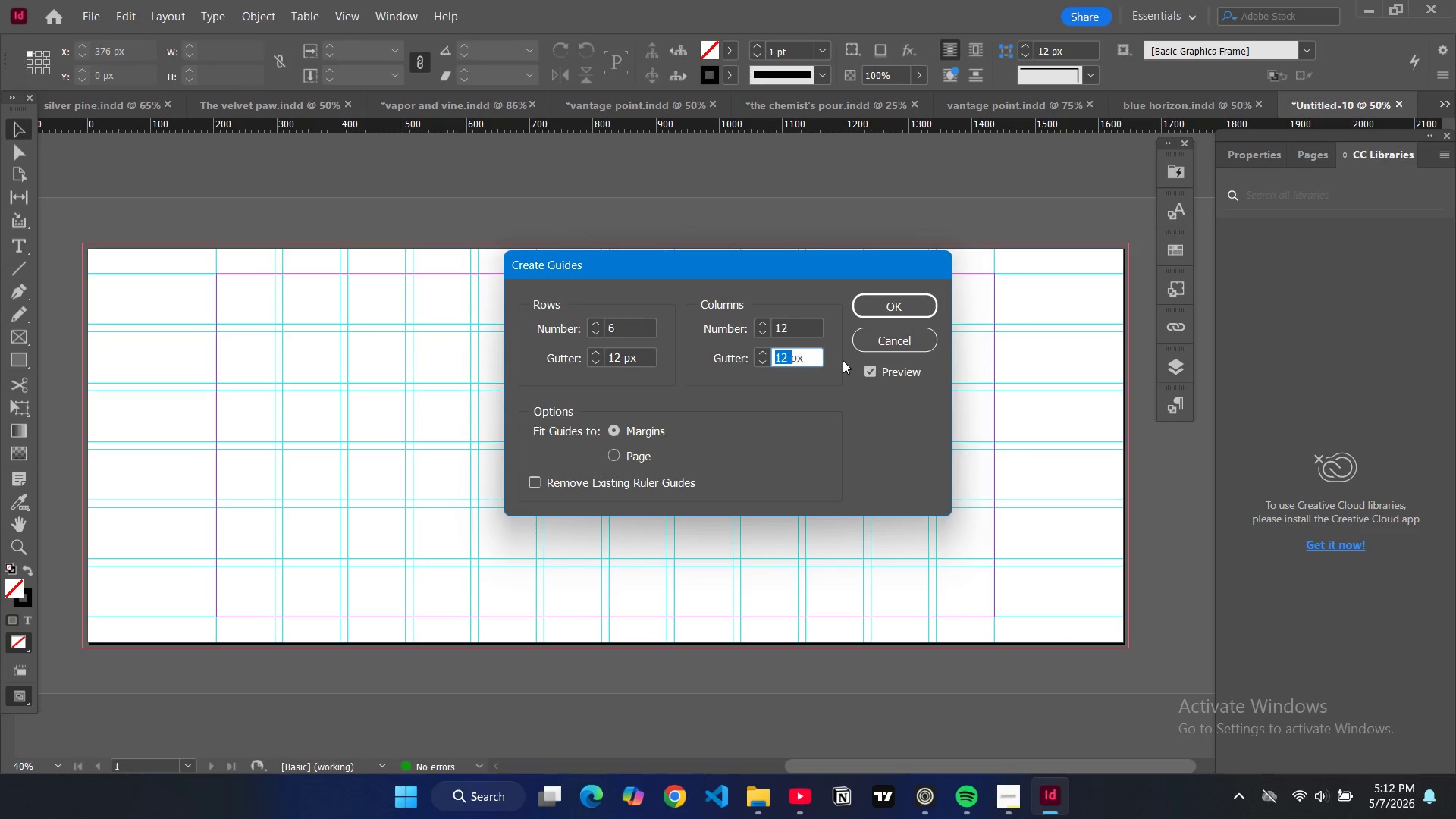 
type(20)
 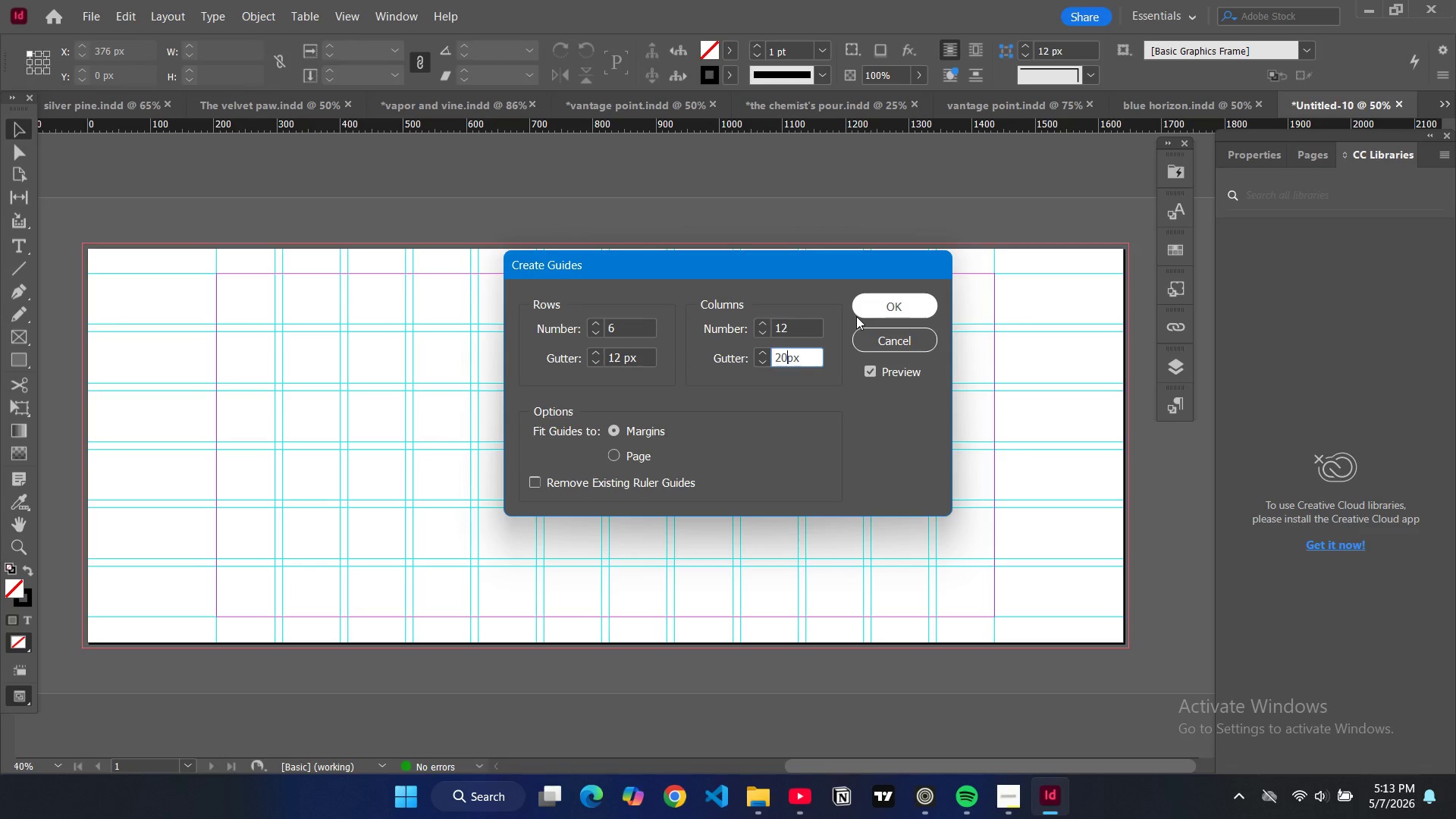 
wait(13.88)
 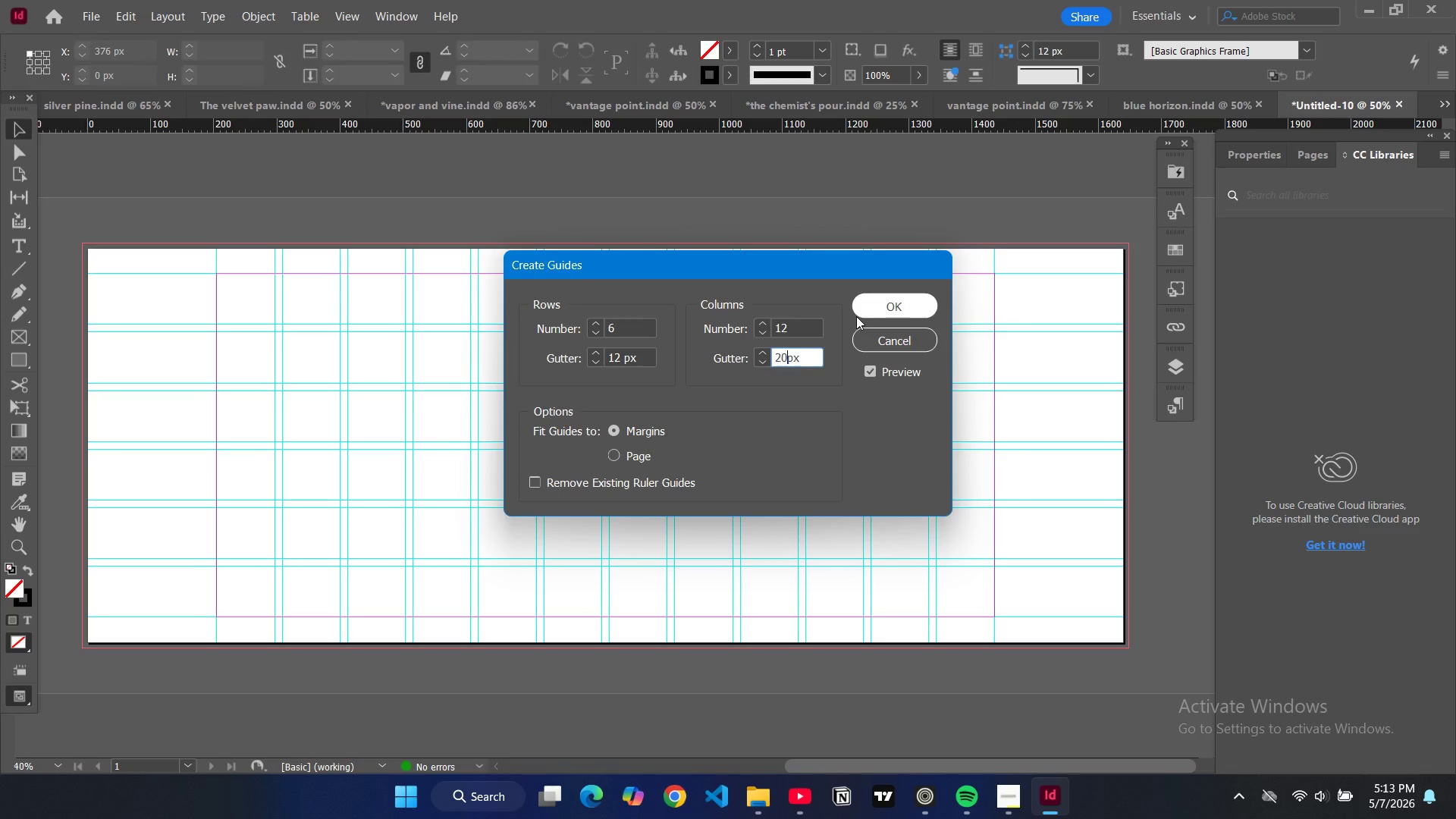 
left_click([610, 450])
 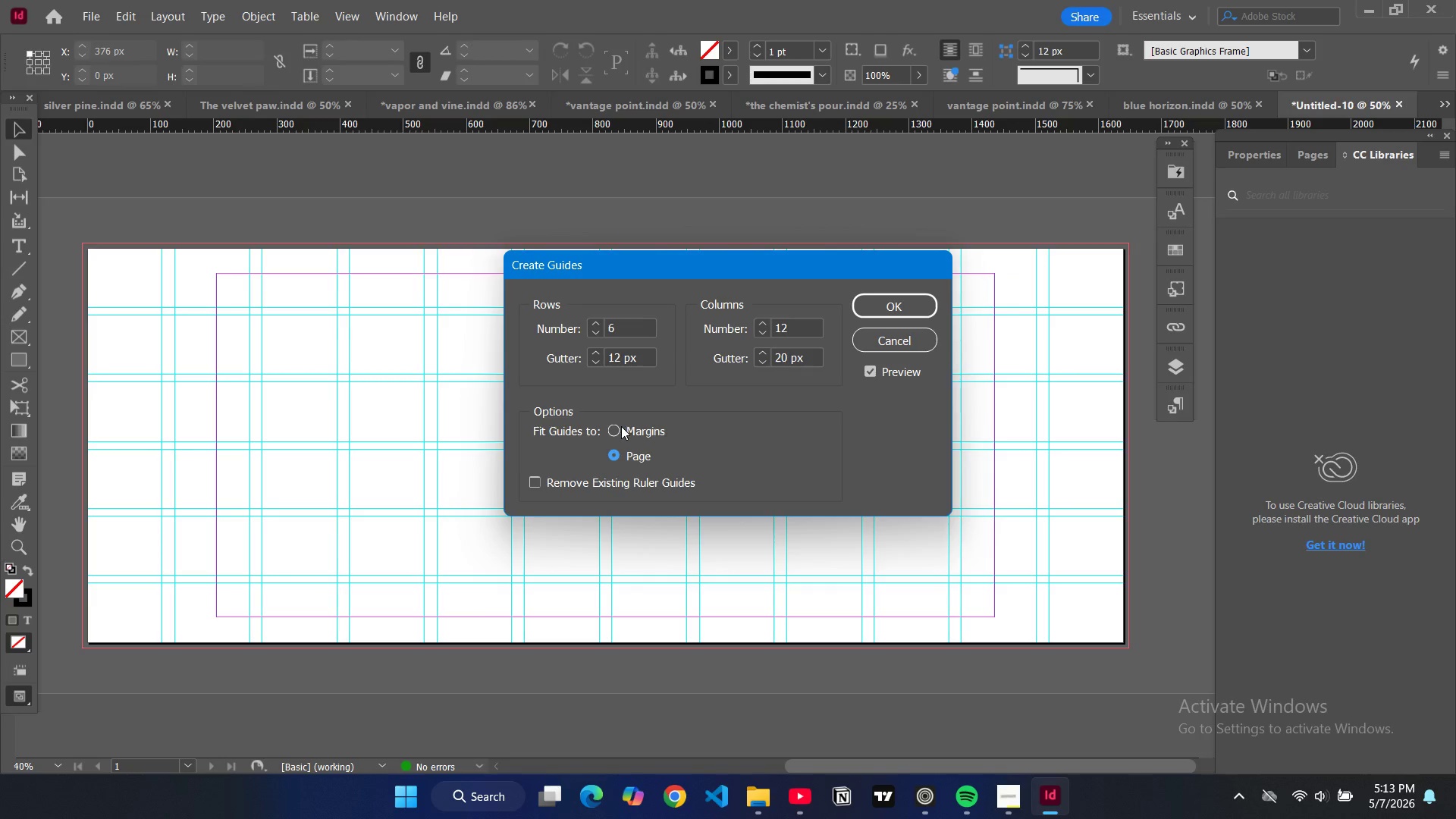 
left_click([620, 428])
 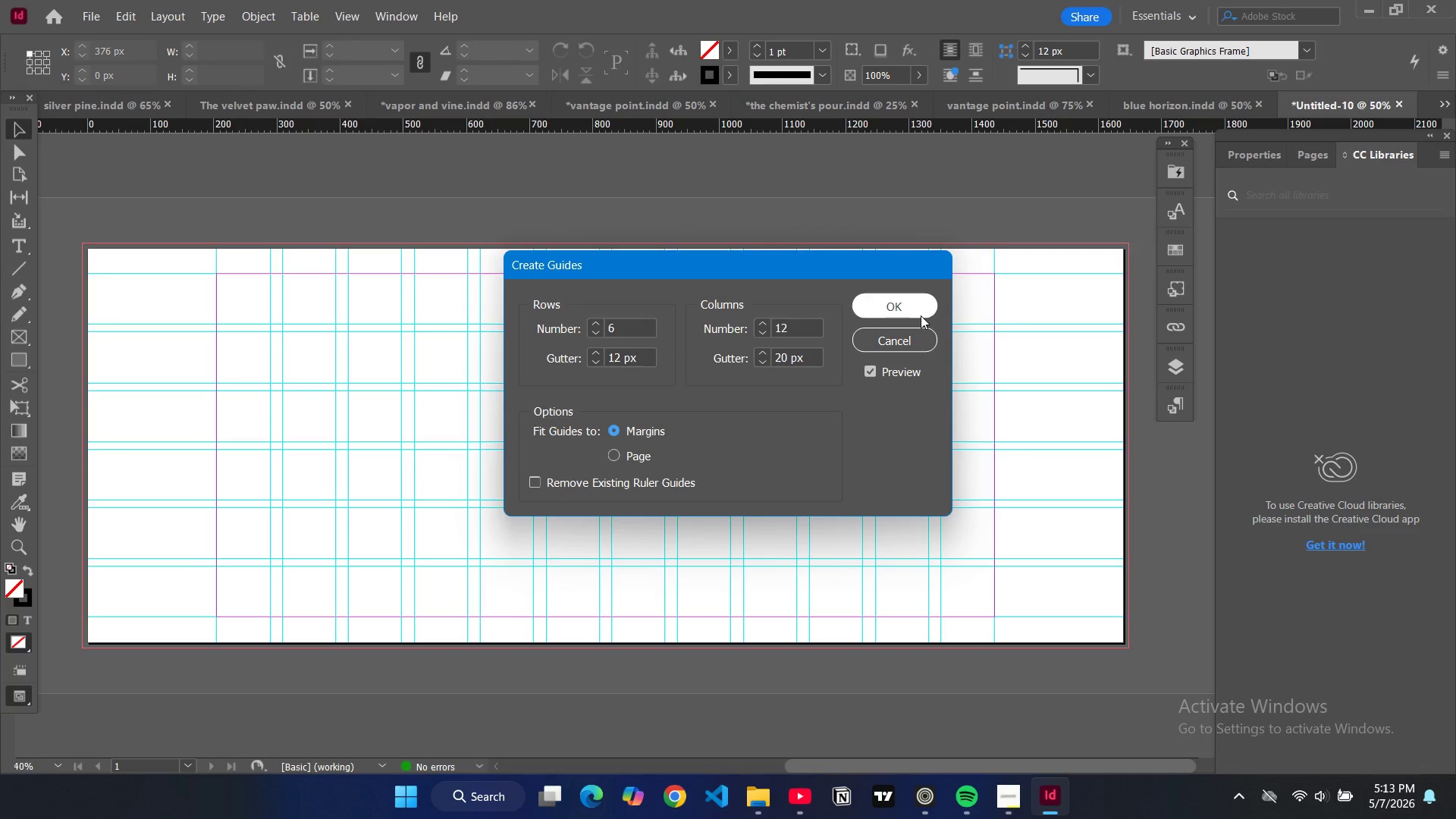 
left_click([916, 311])
 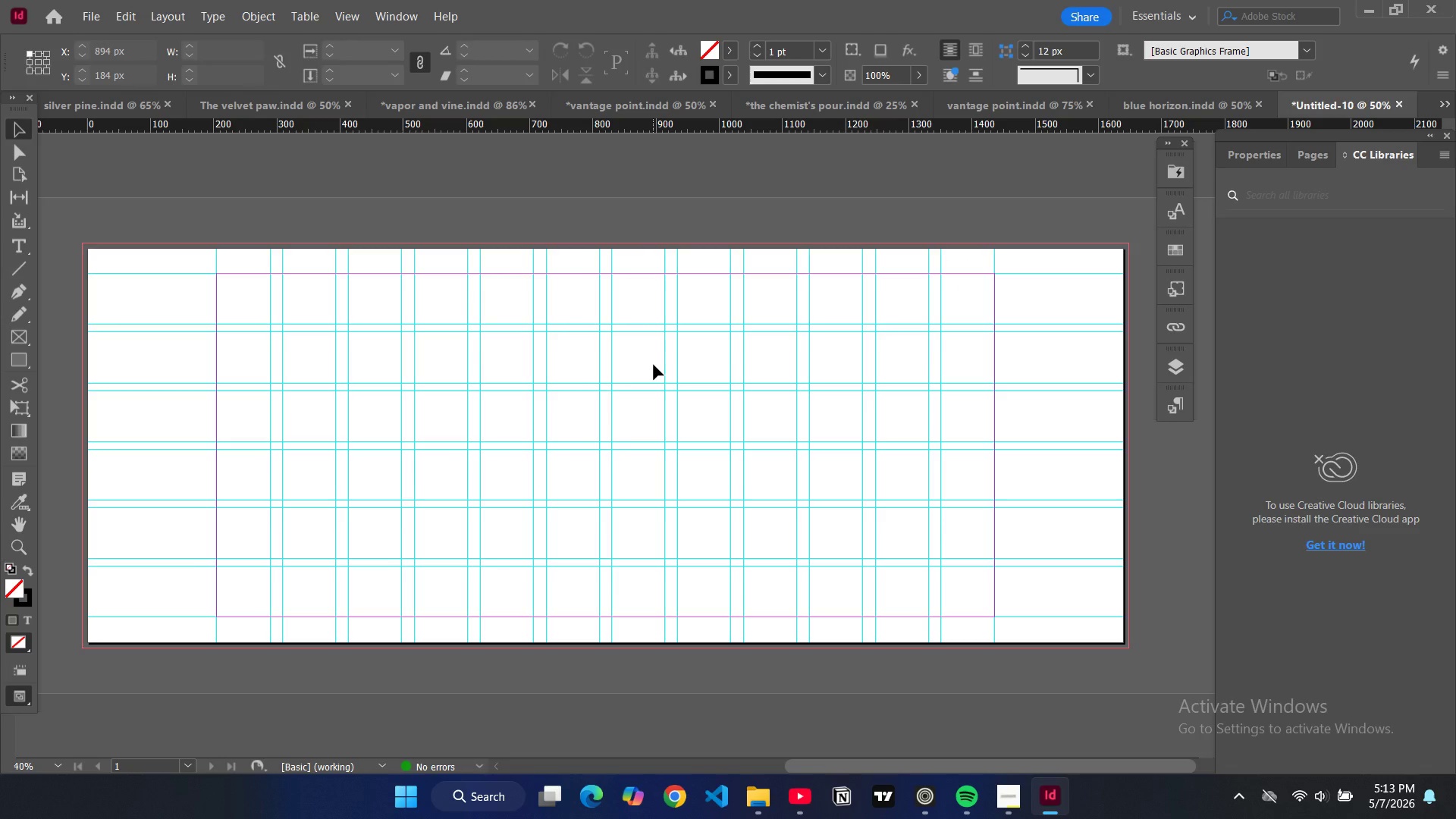 
wait(24.53)
 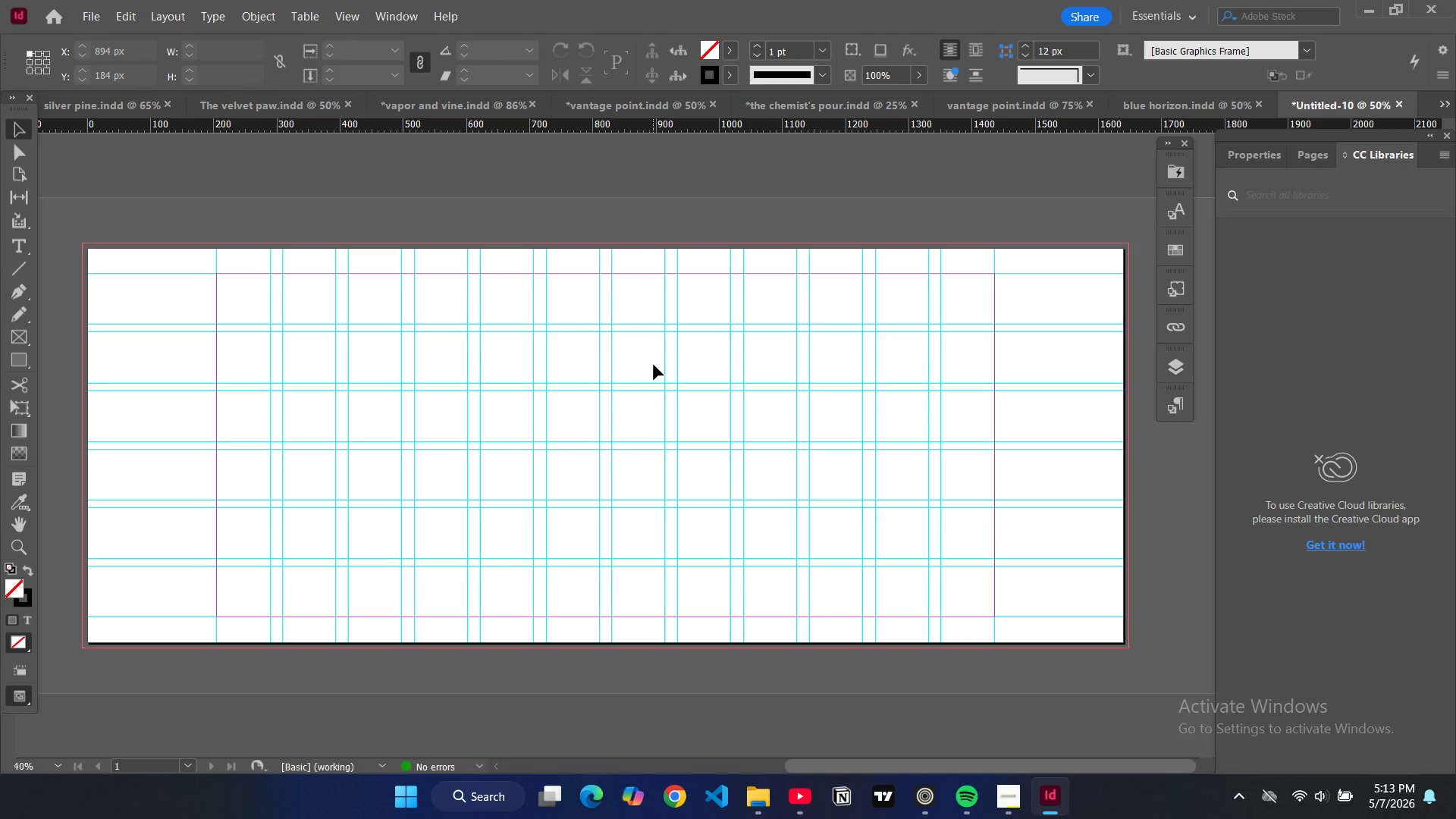 
left_click([1175, 245])
 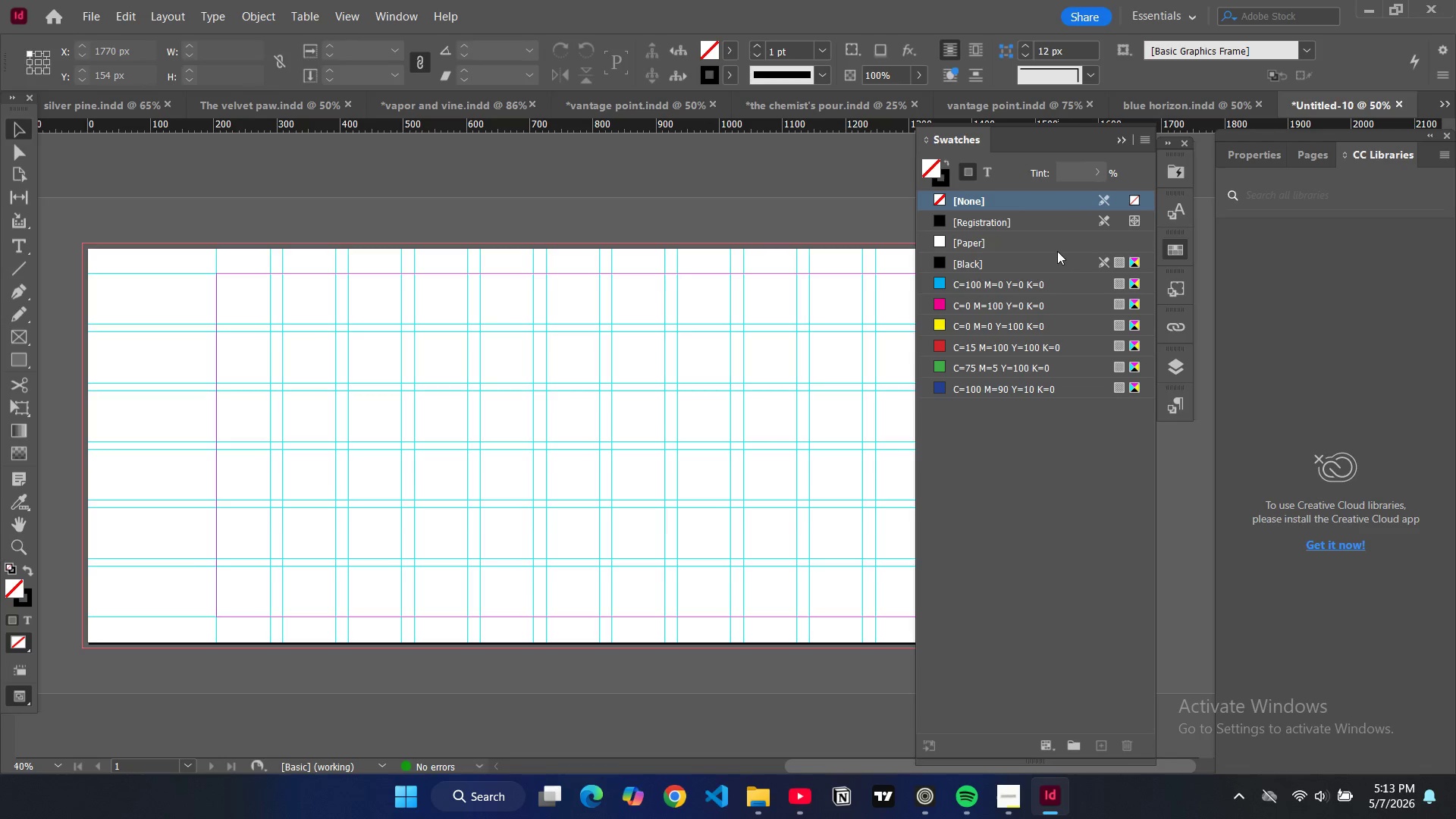 
mouse_move([1087, 219])
 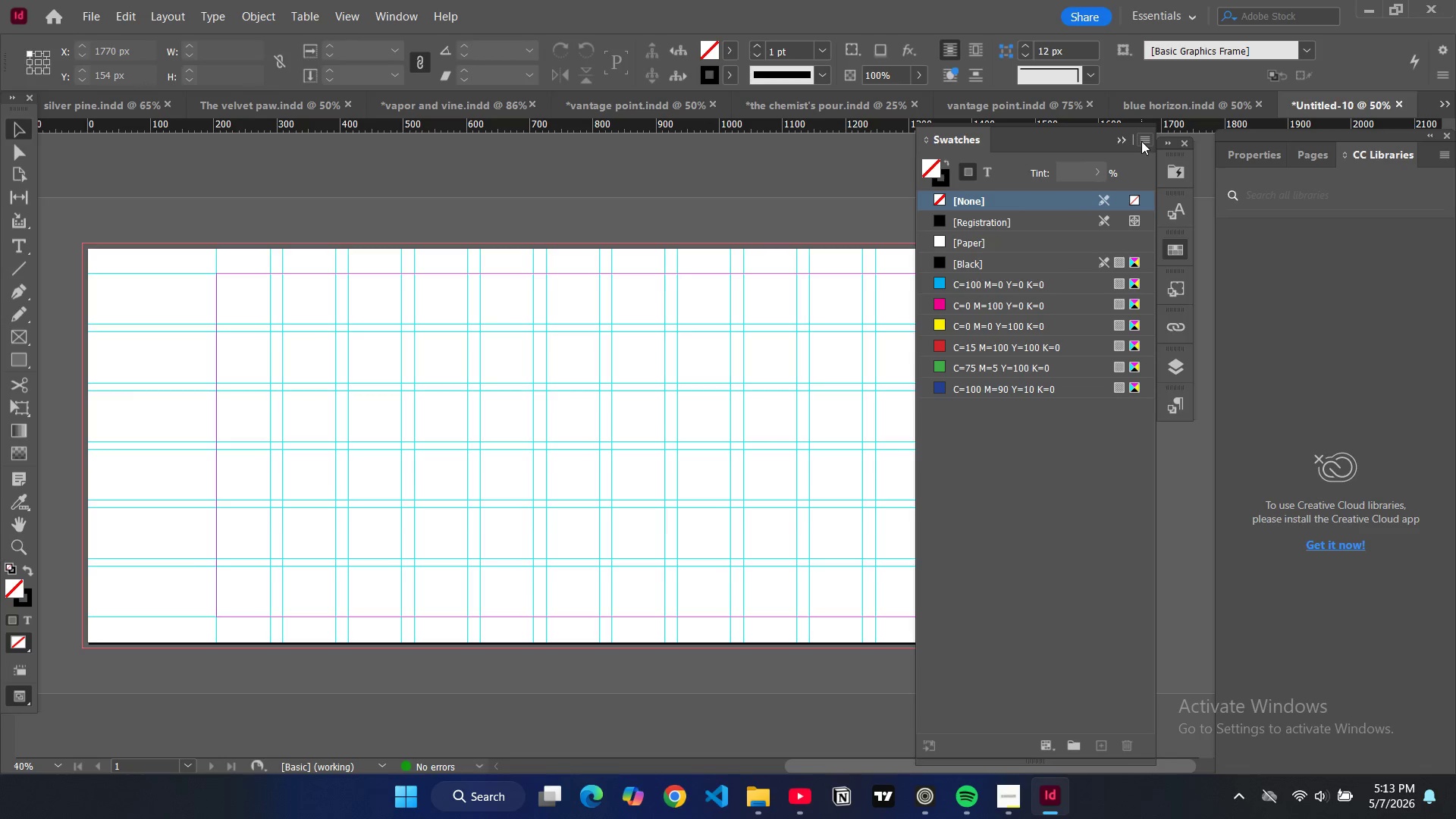 
left_click([1141, 141])
 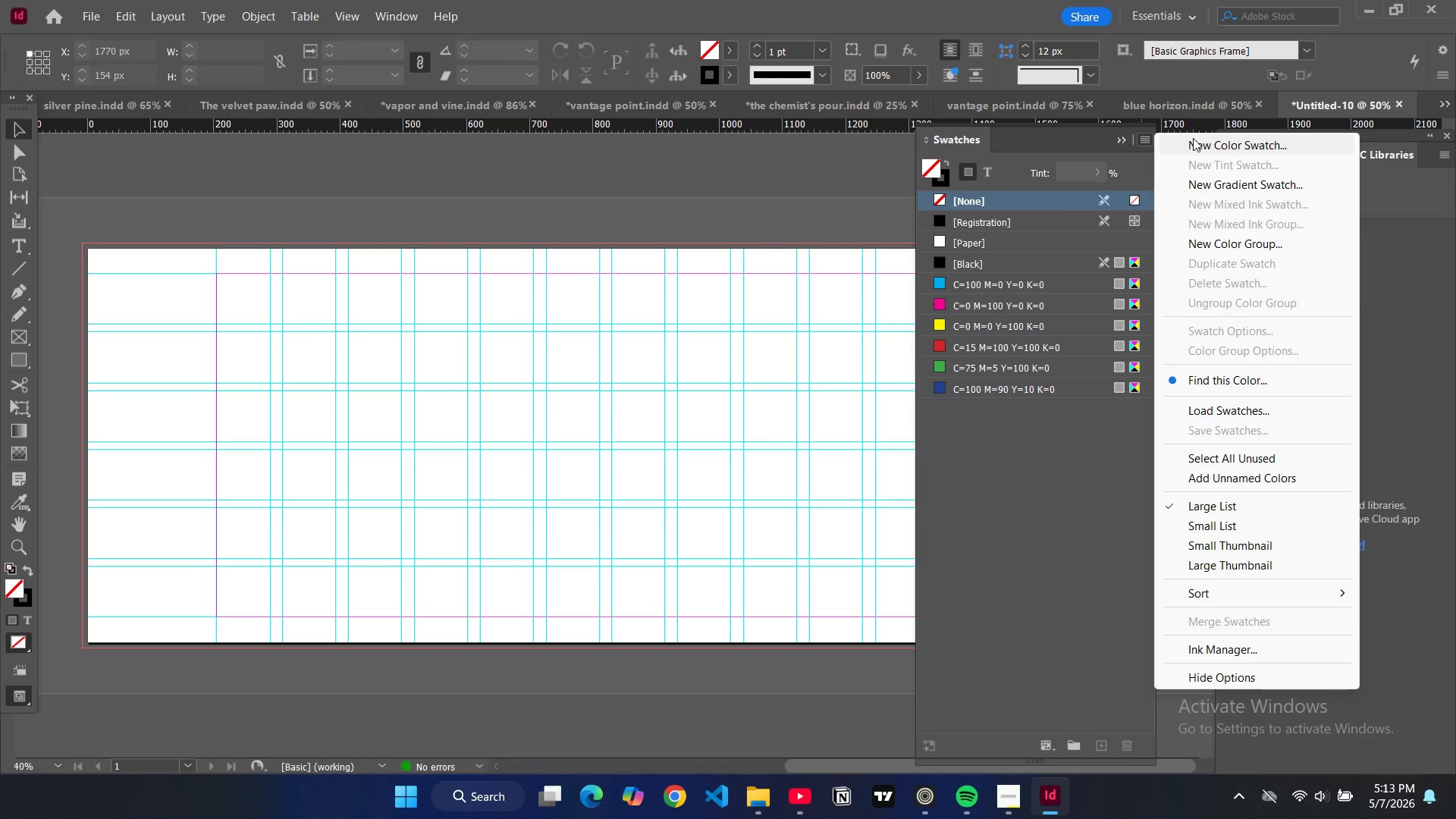 
left_click([1193, 138])
 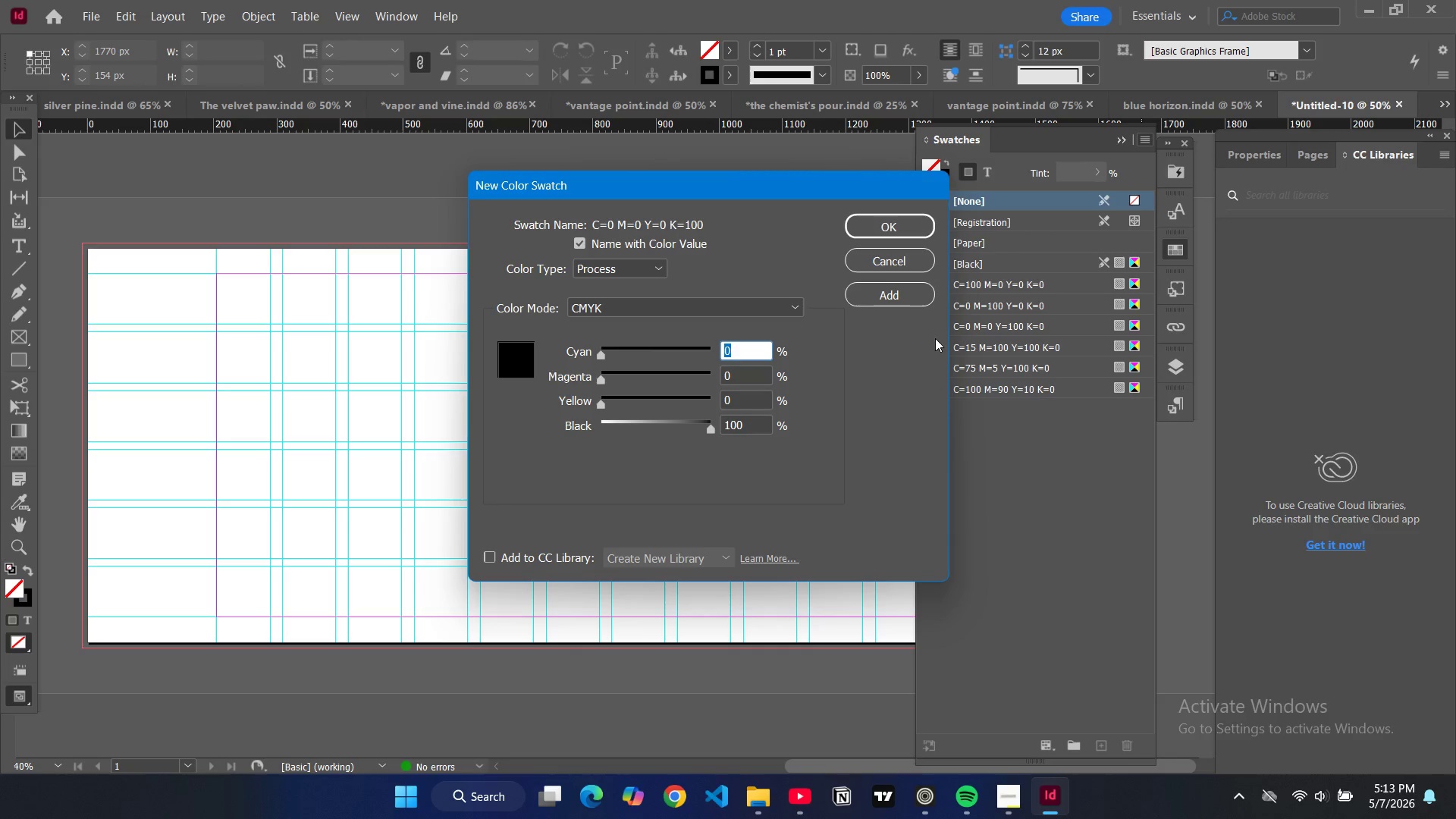 
left_click([749, 303])
 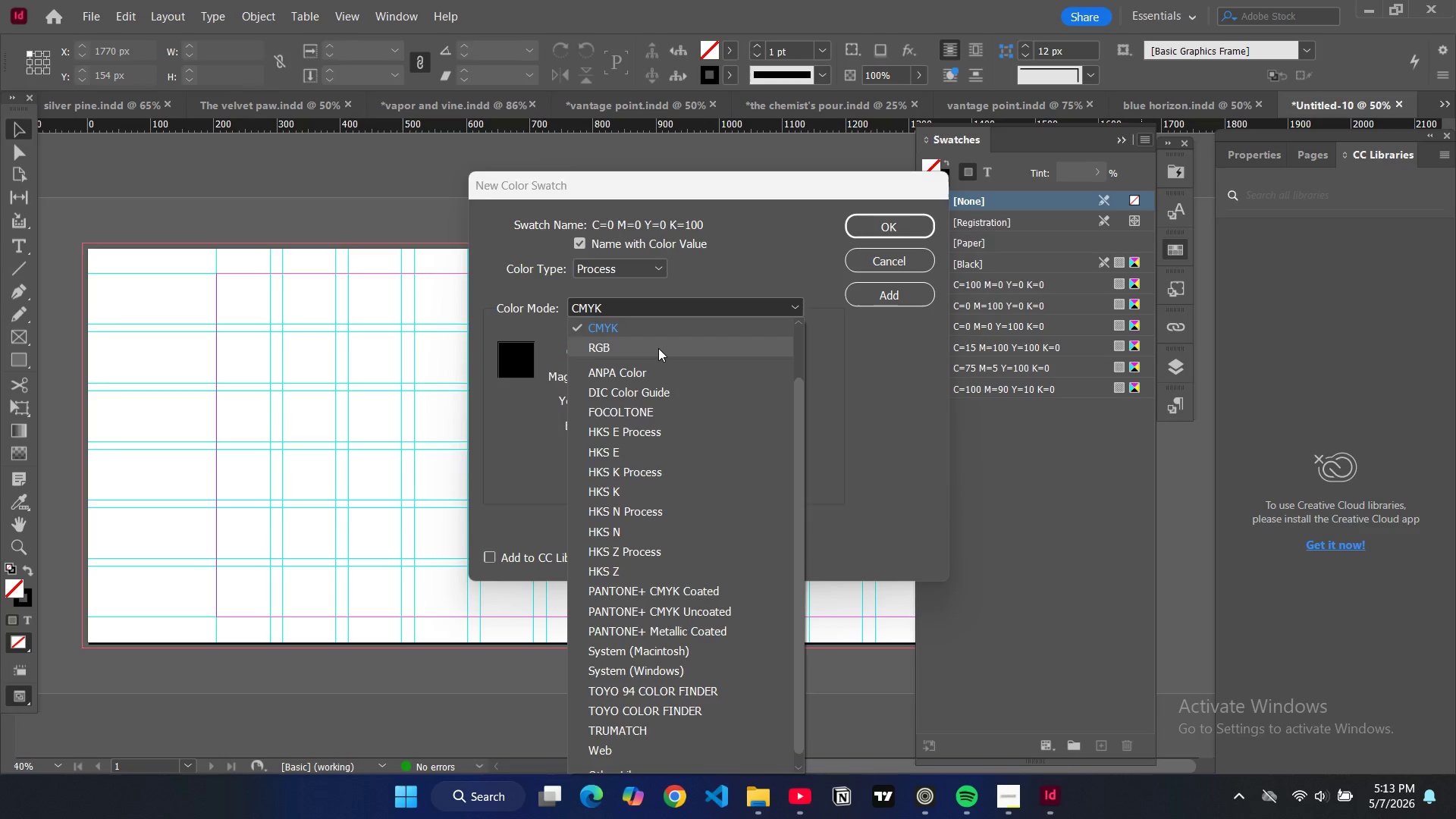 
left_click([658, 348])
 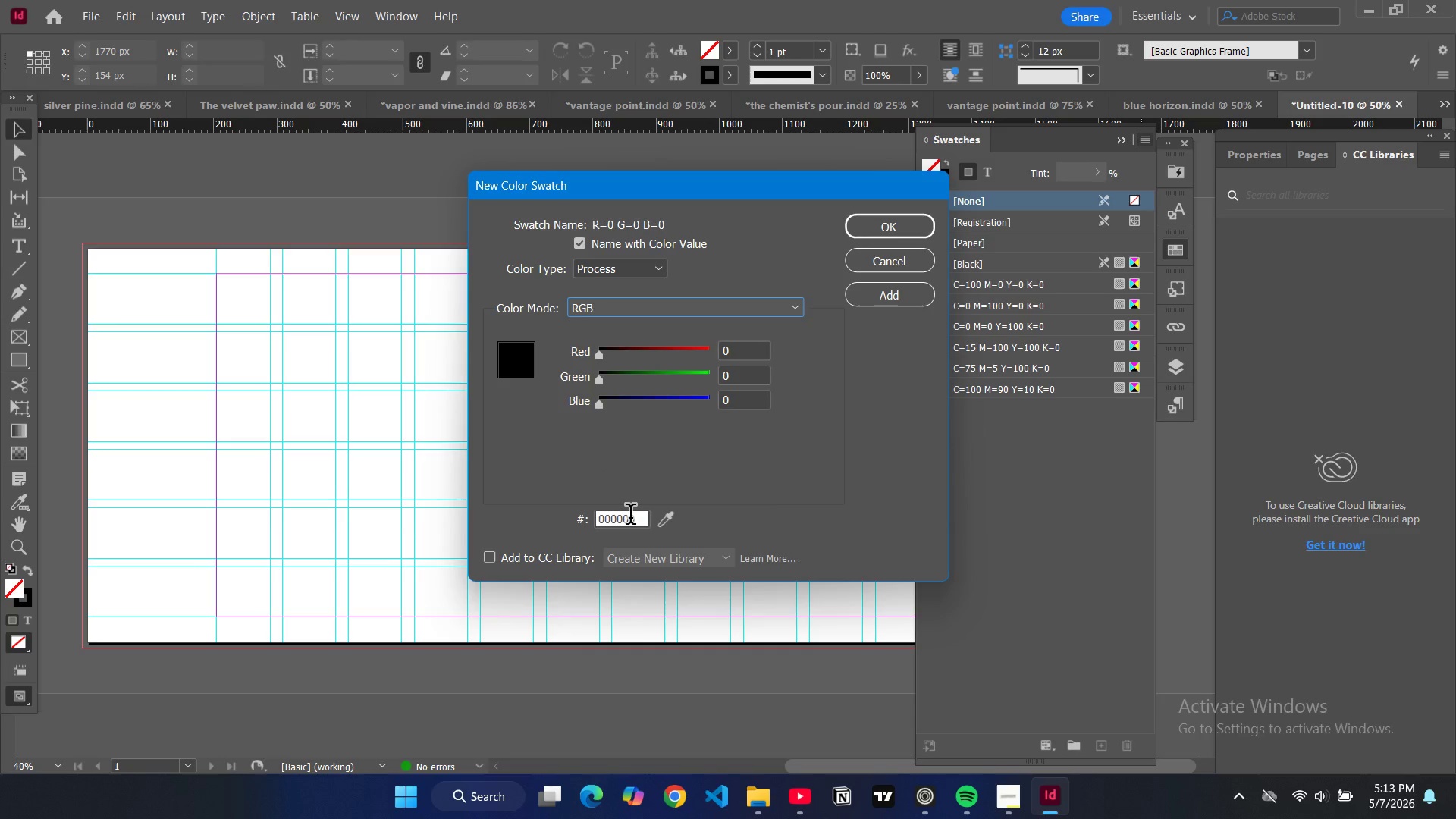 
double_click([630, 517])
 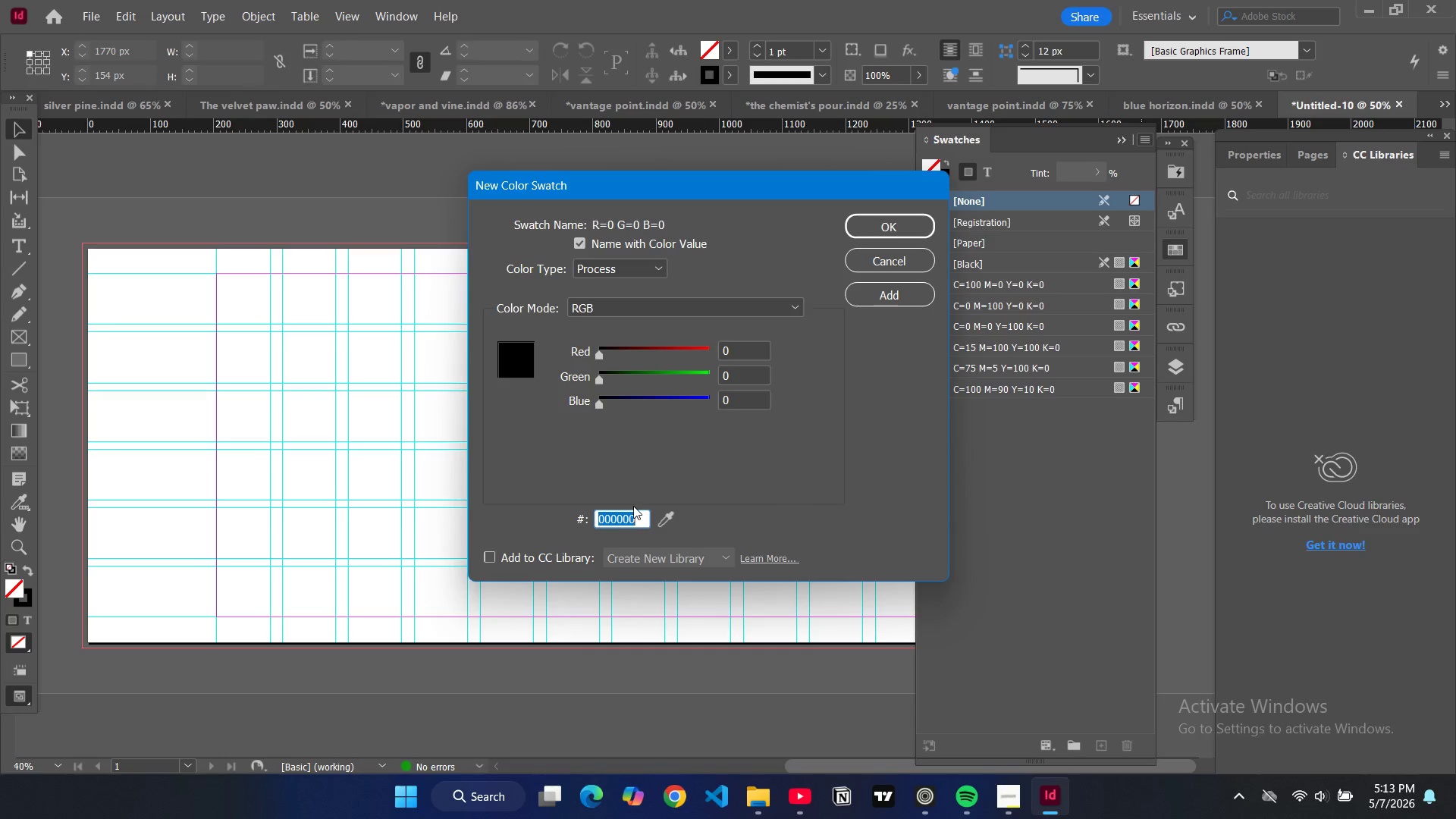 
key(0)
 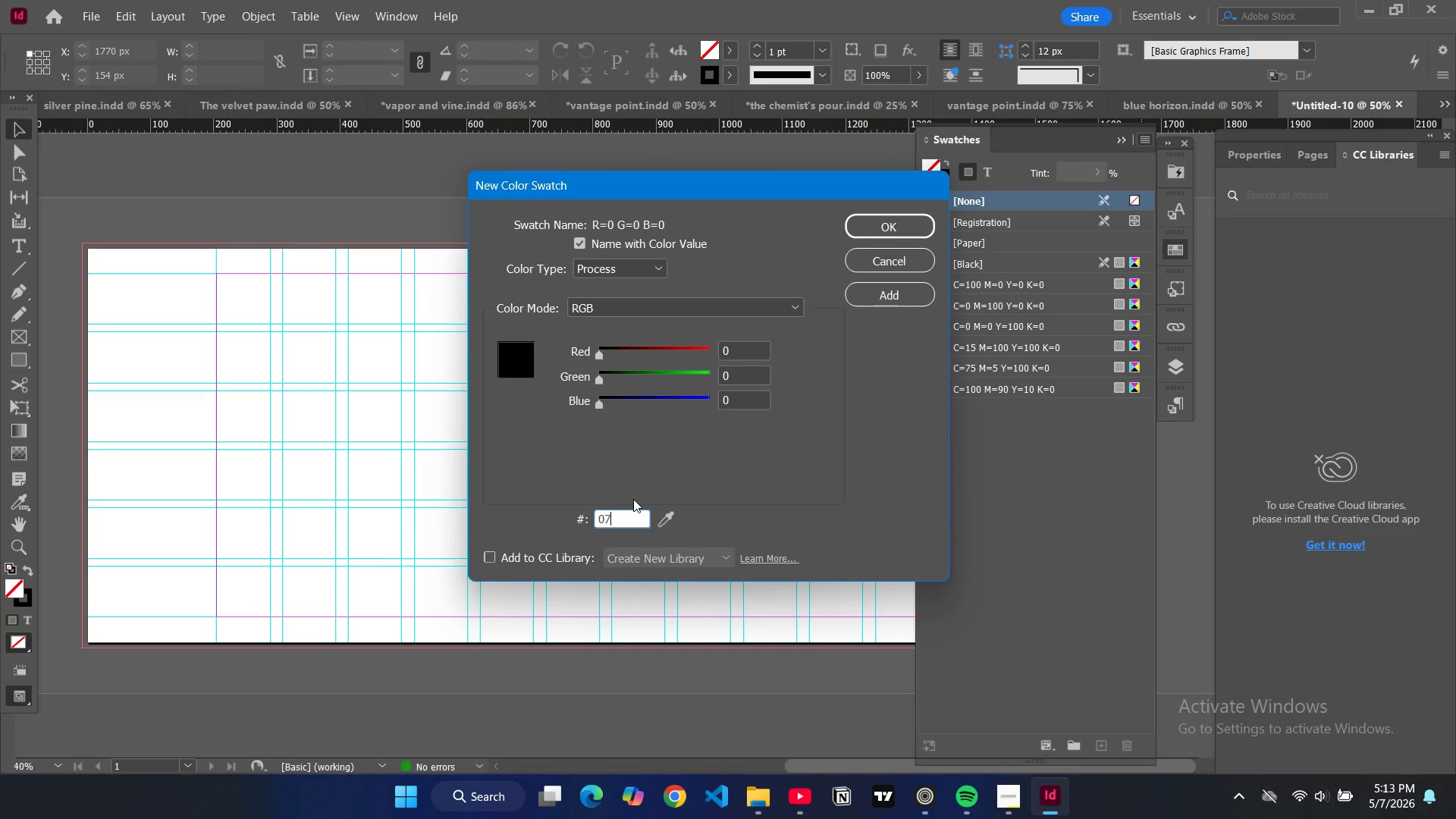 
type(7131f)
 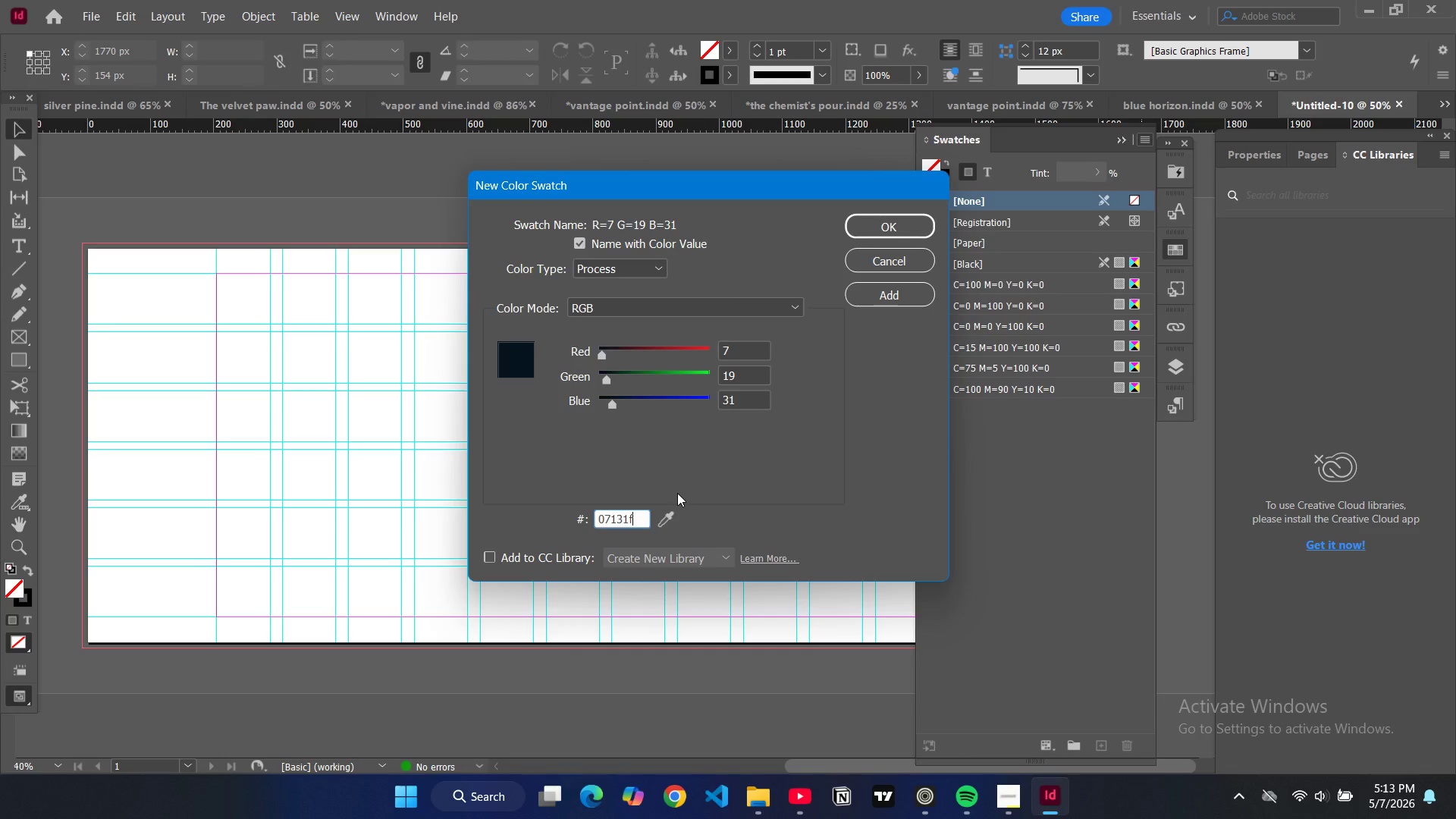 
left_click([882, 299])
 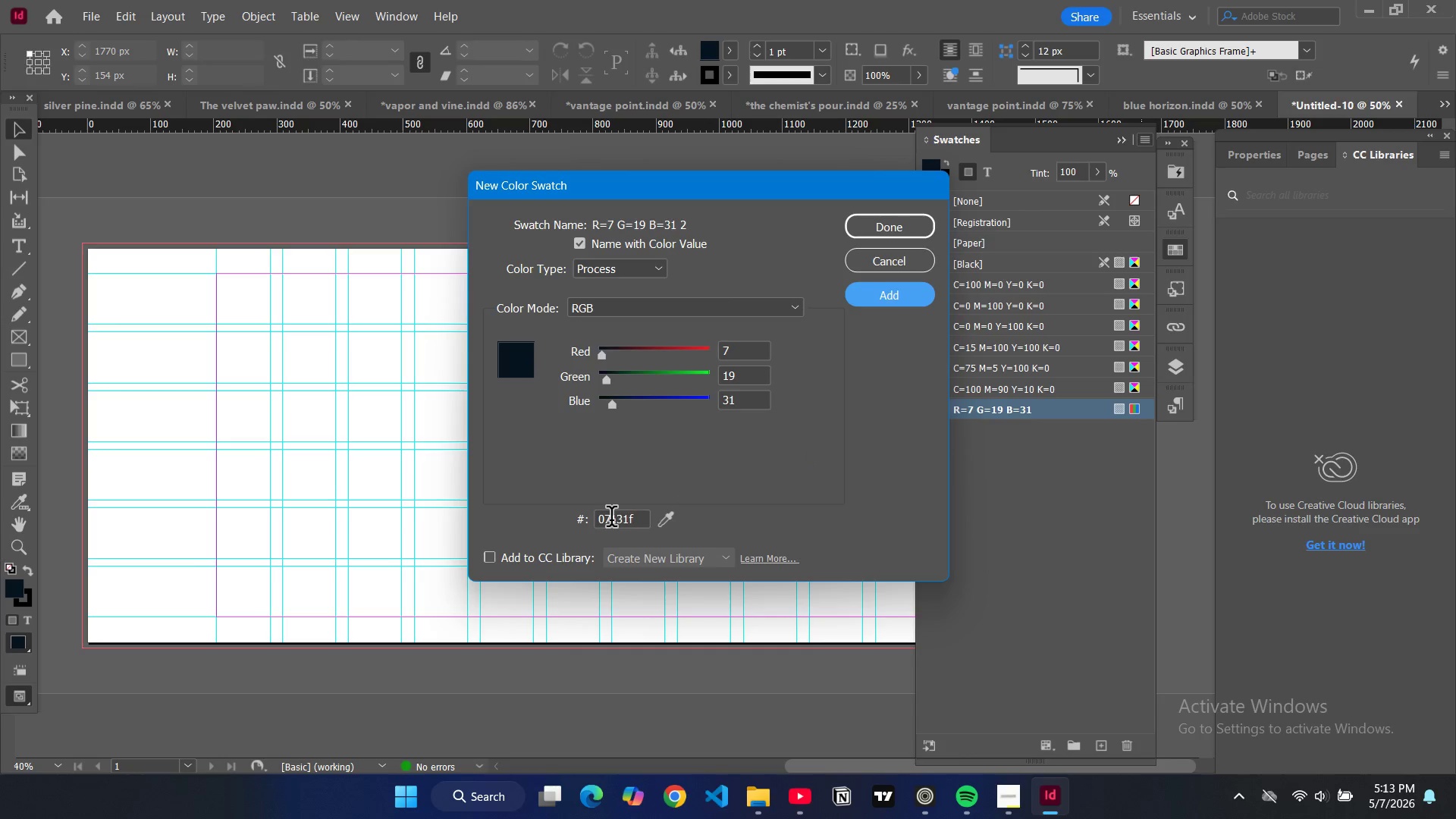 
double_click([611, 519])
 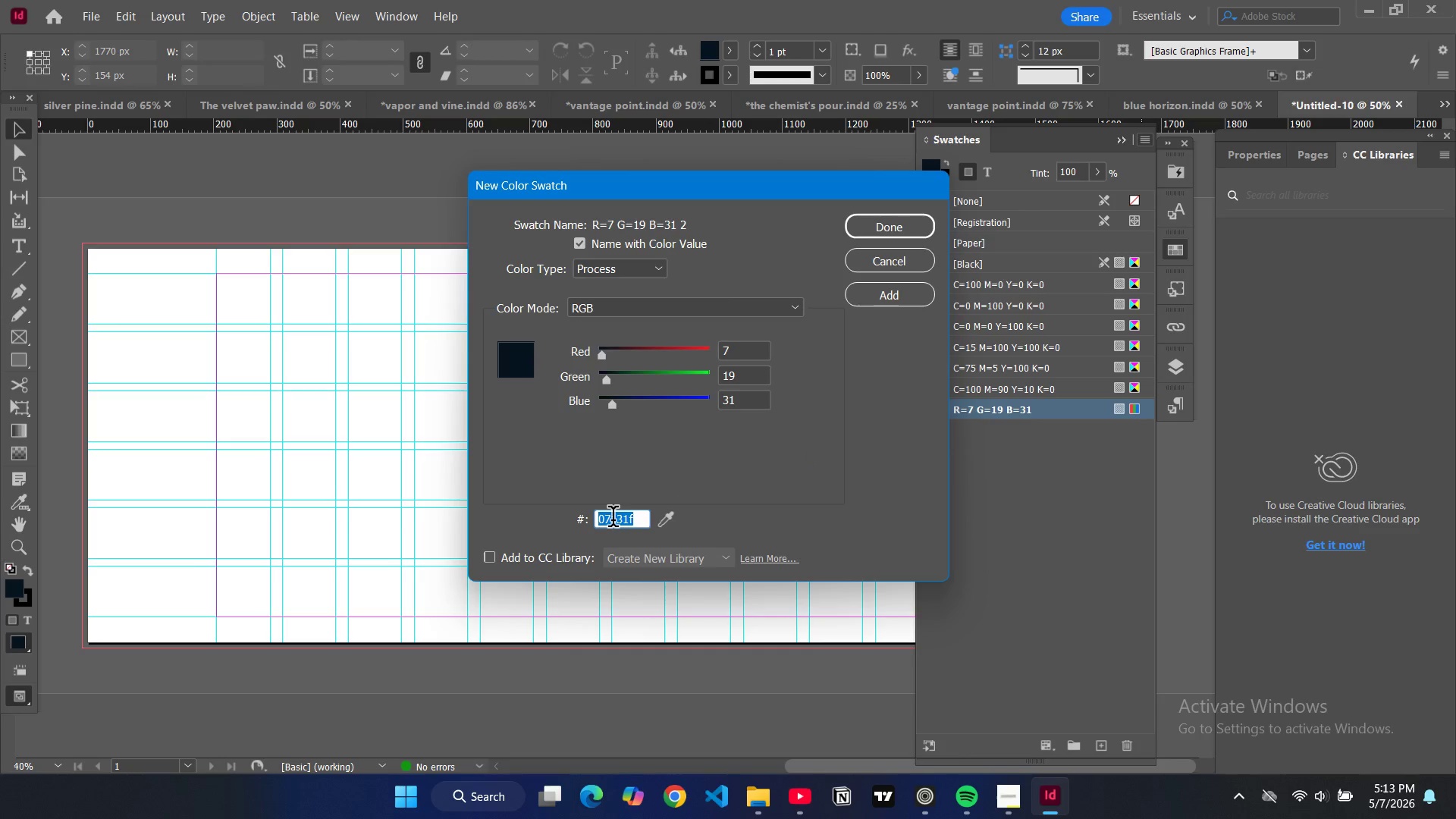 
type(020304)
 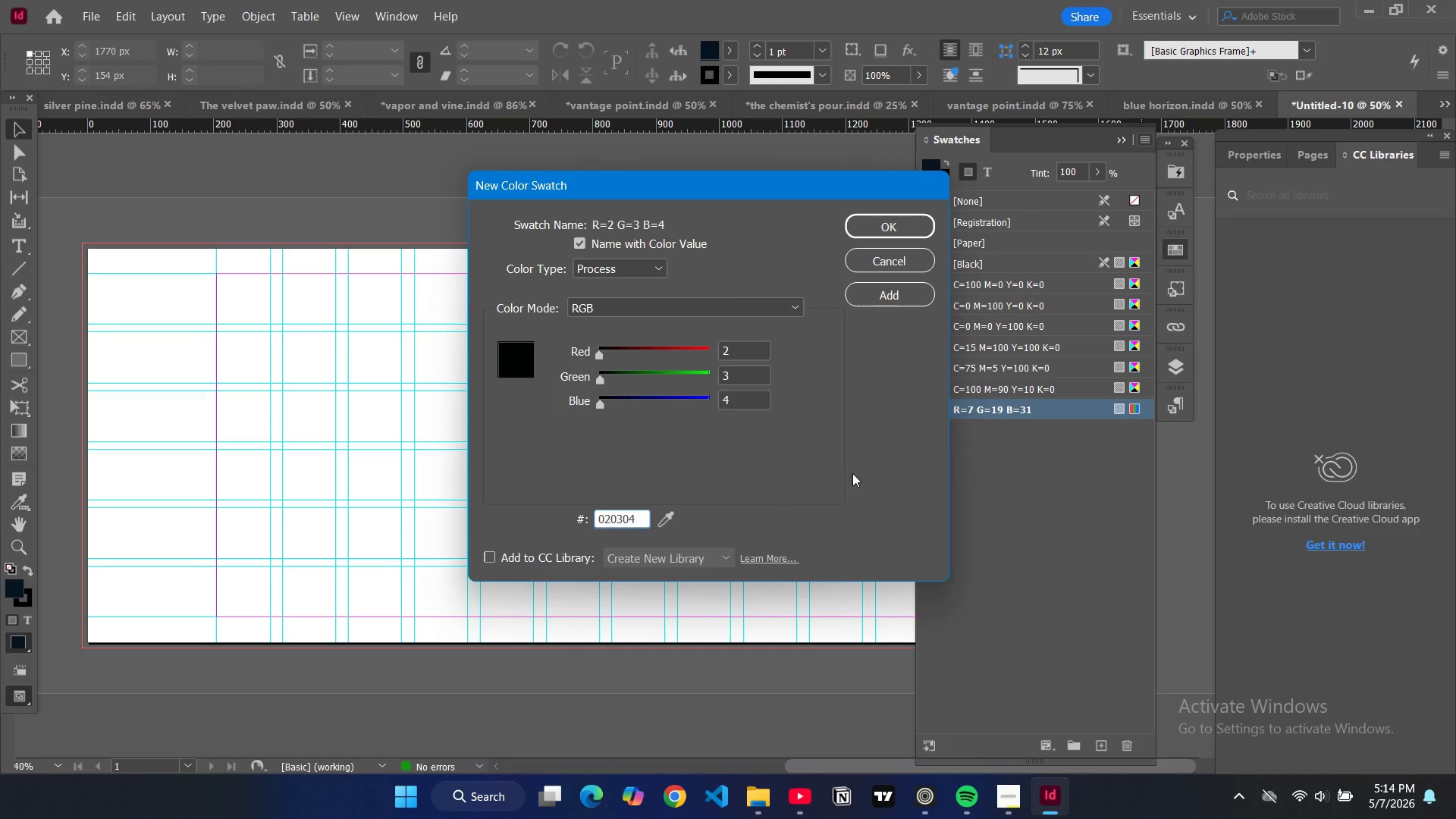 
left_click([852, 473])
 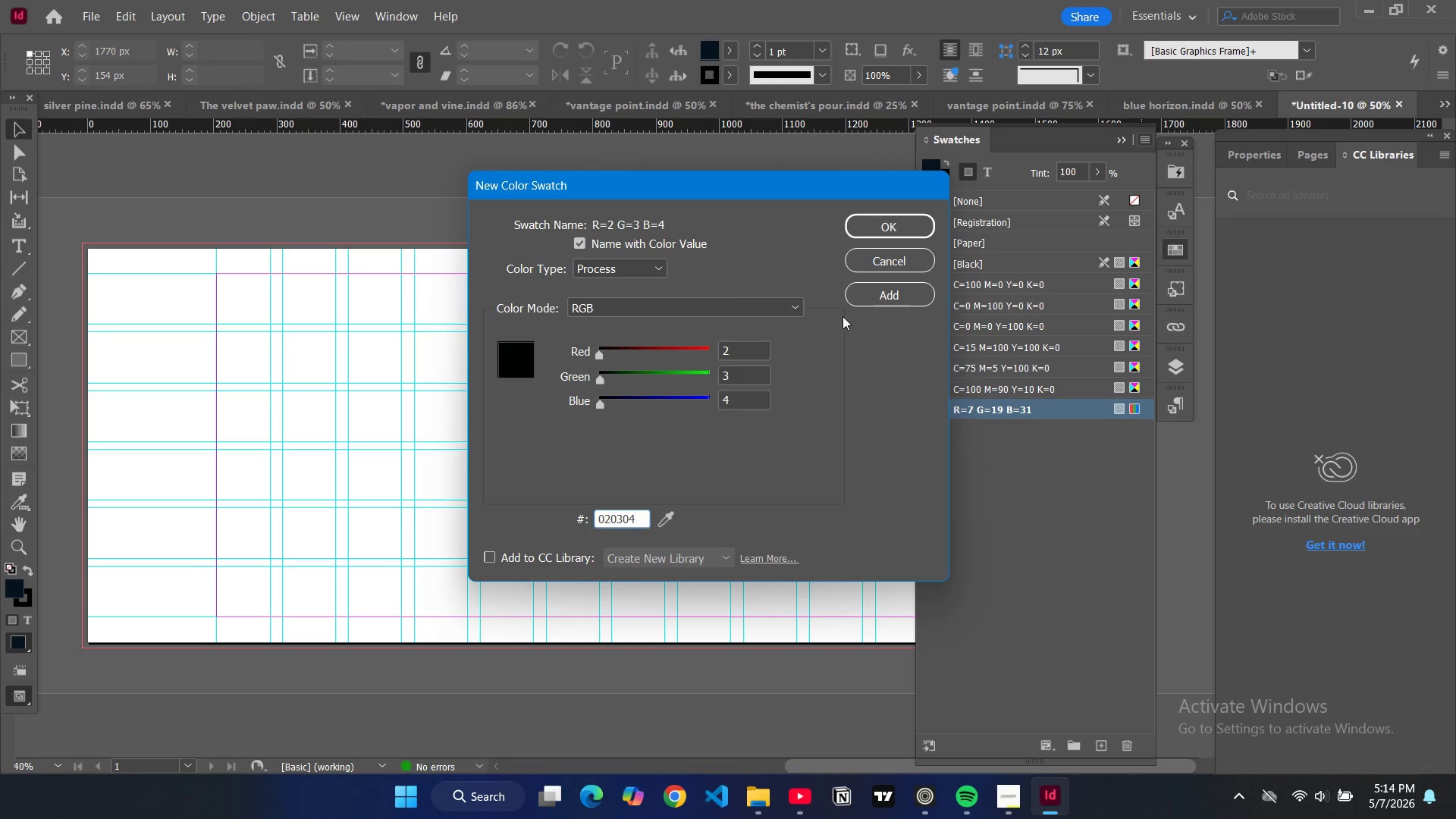 
left_click([891, 298])
 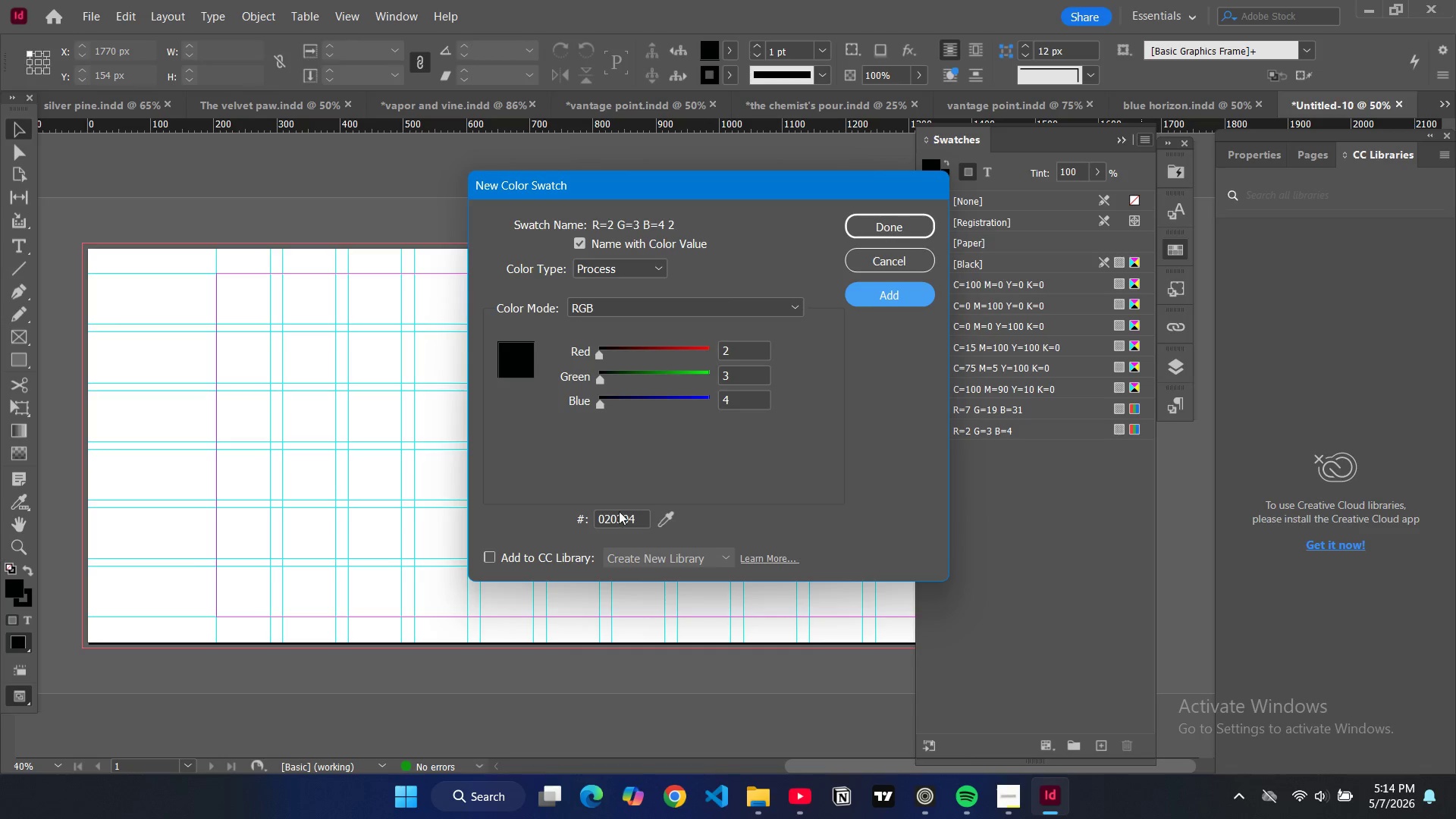 
double_click([620, 517])
 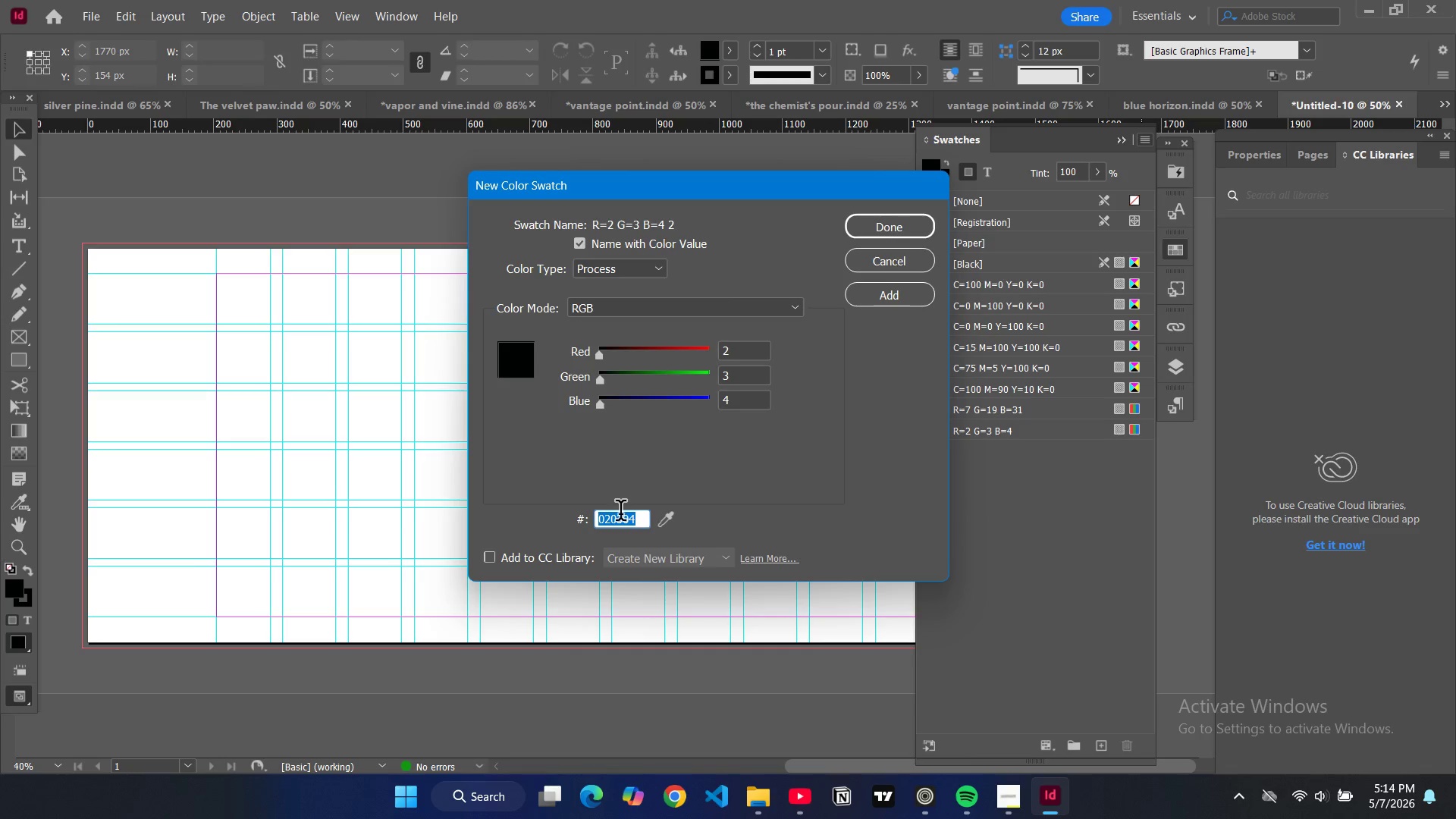 
type(b88a)
 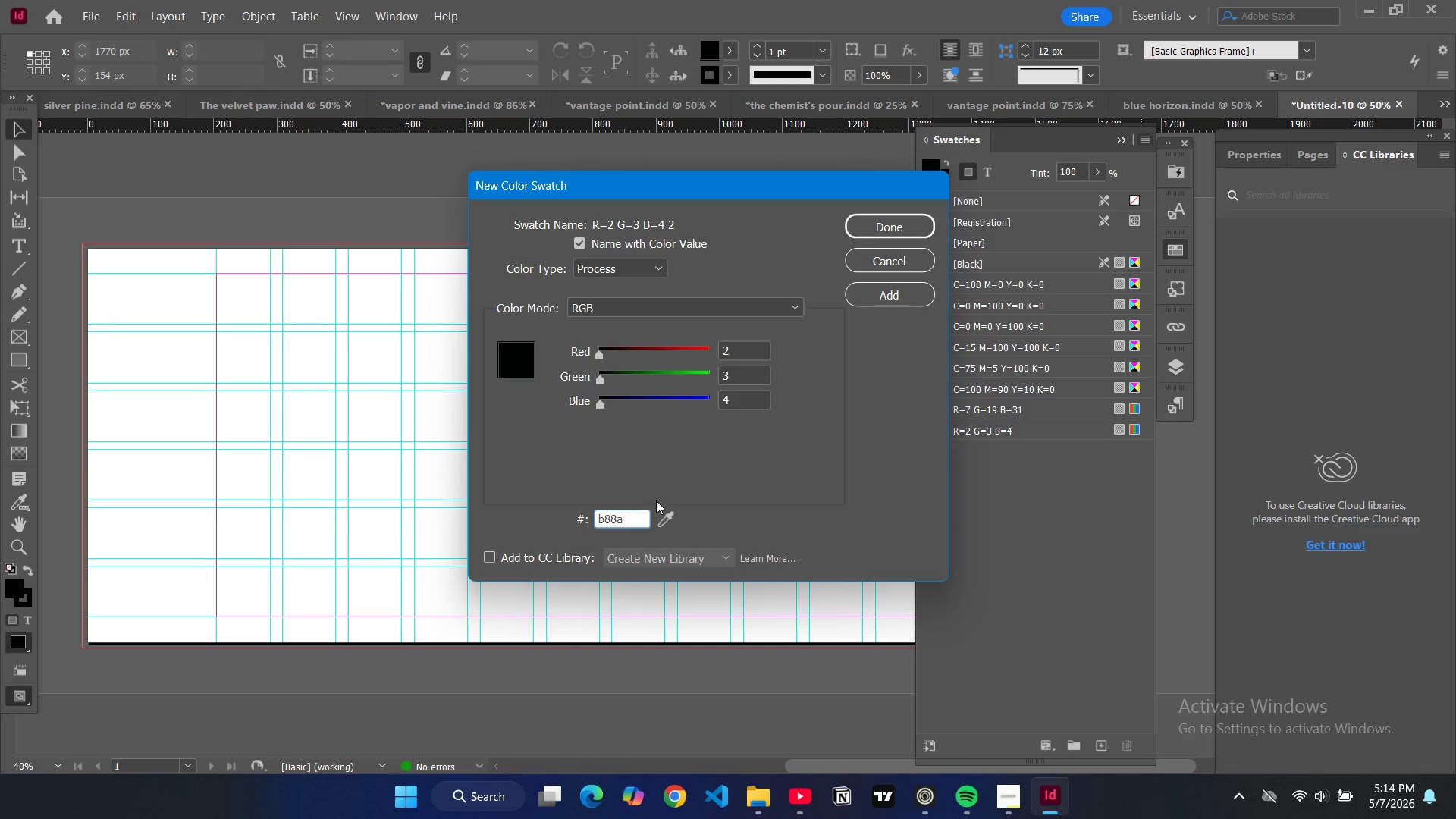 
type(44)
 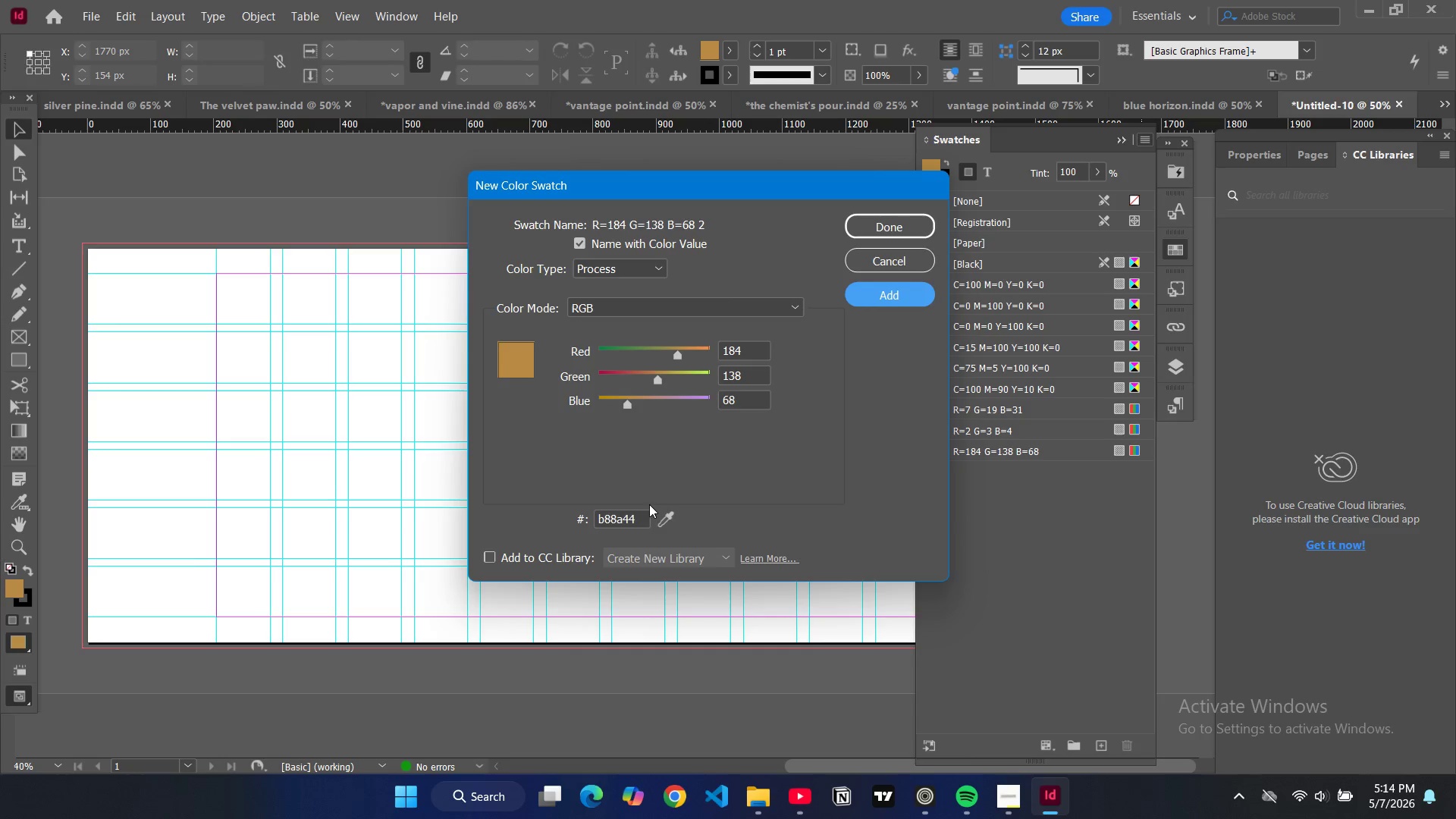 
double_click([628, 517])
 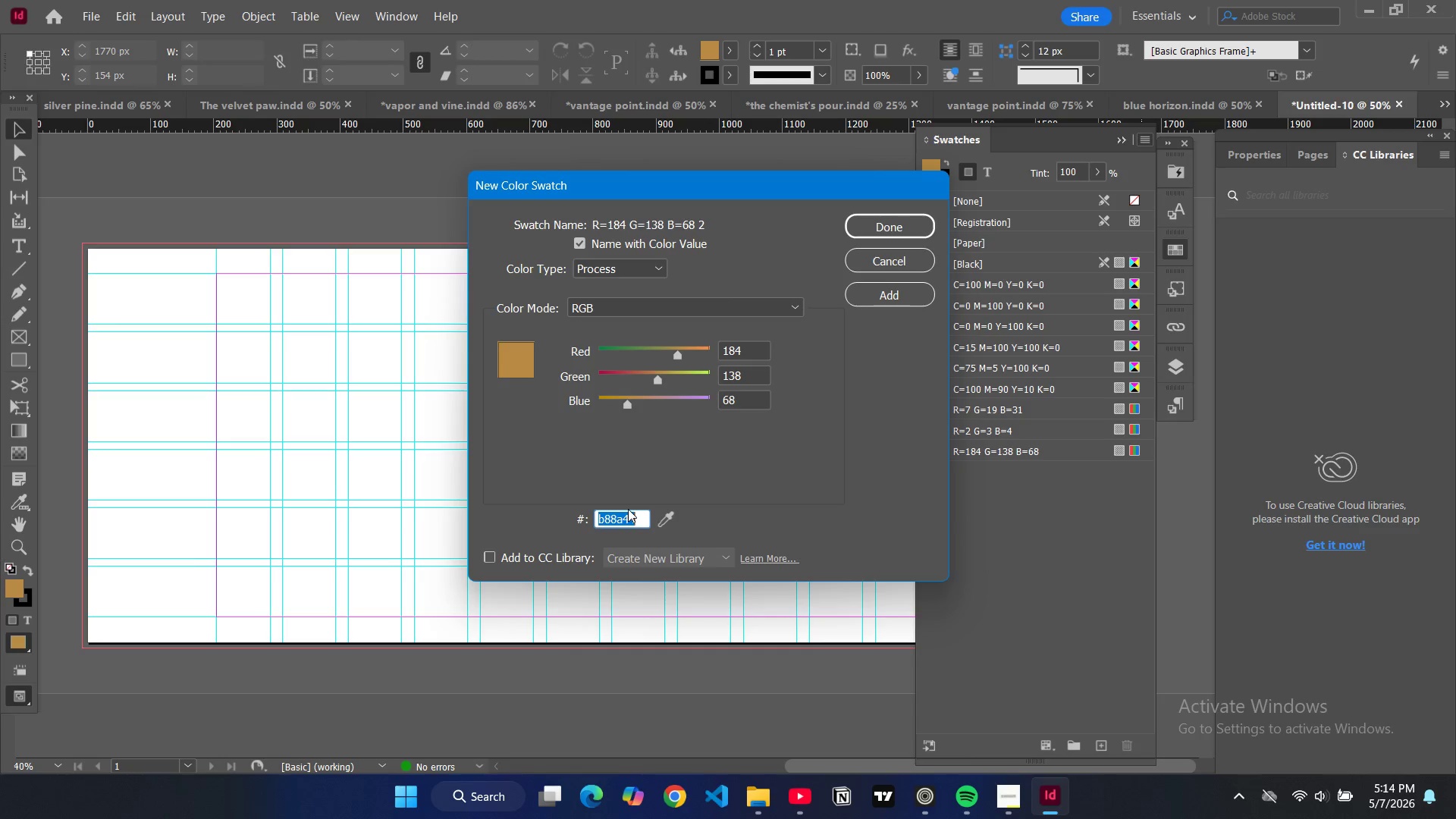 
type(f1)
 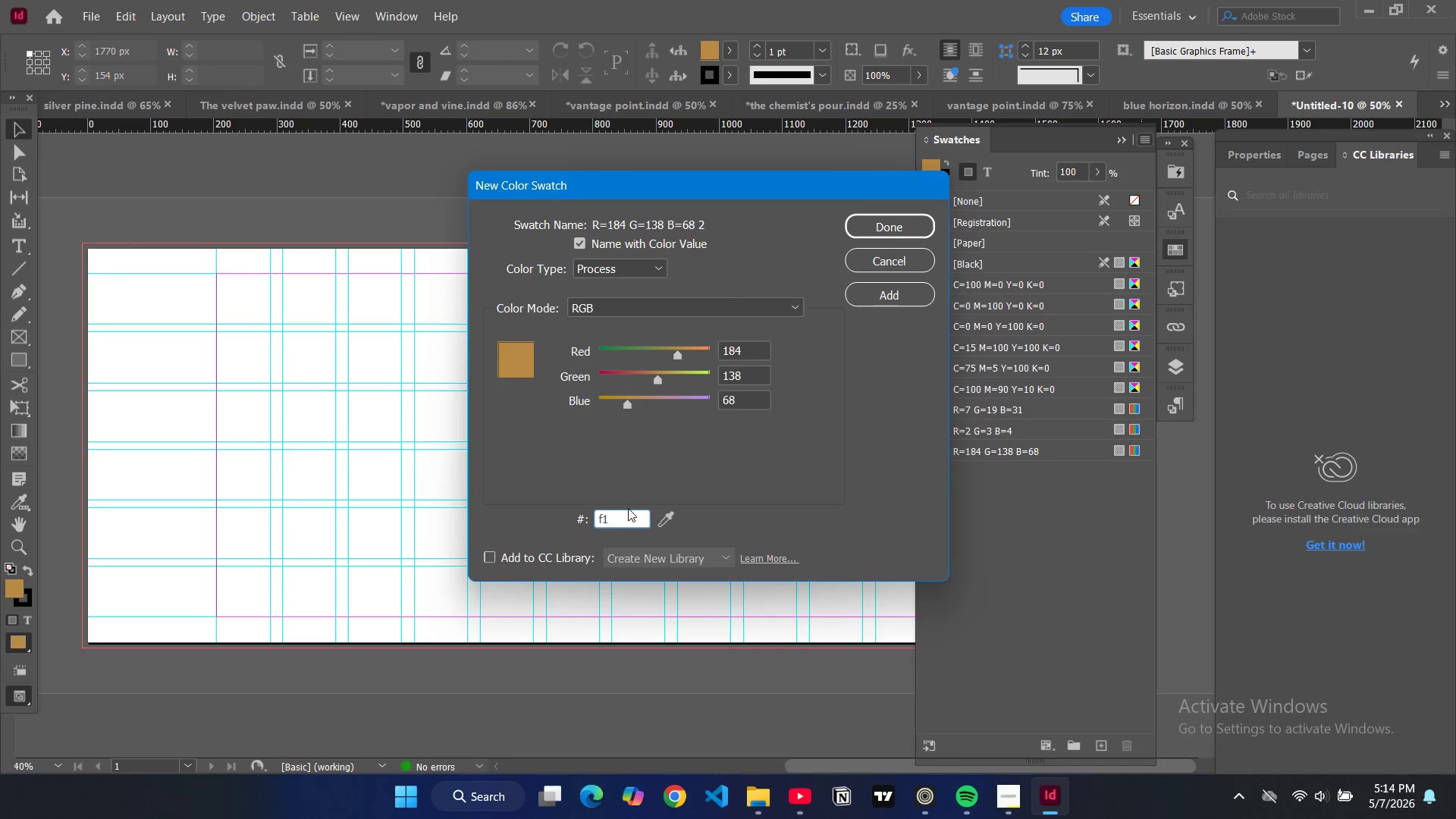 
type(ec4)
 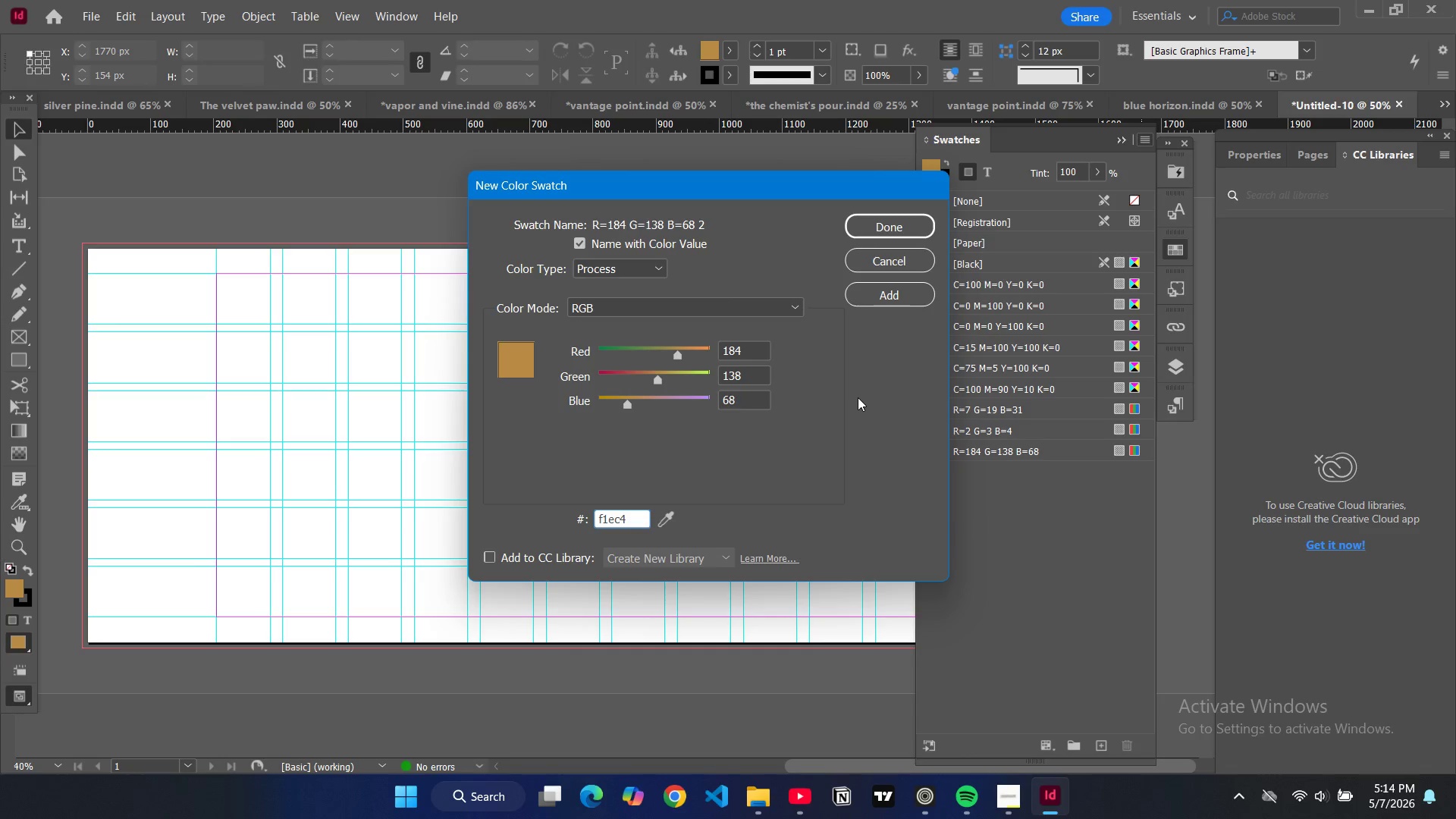 
left_click([858, 397])
 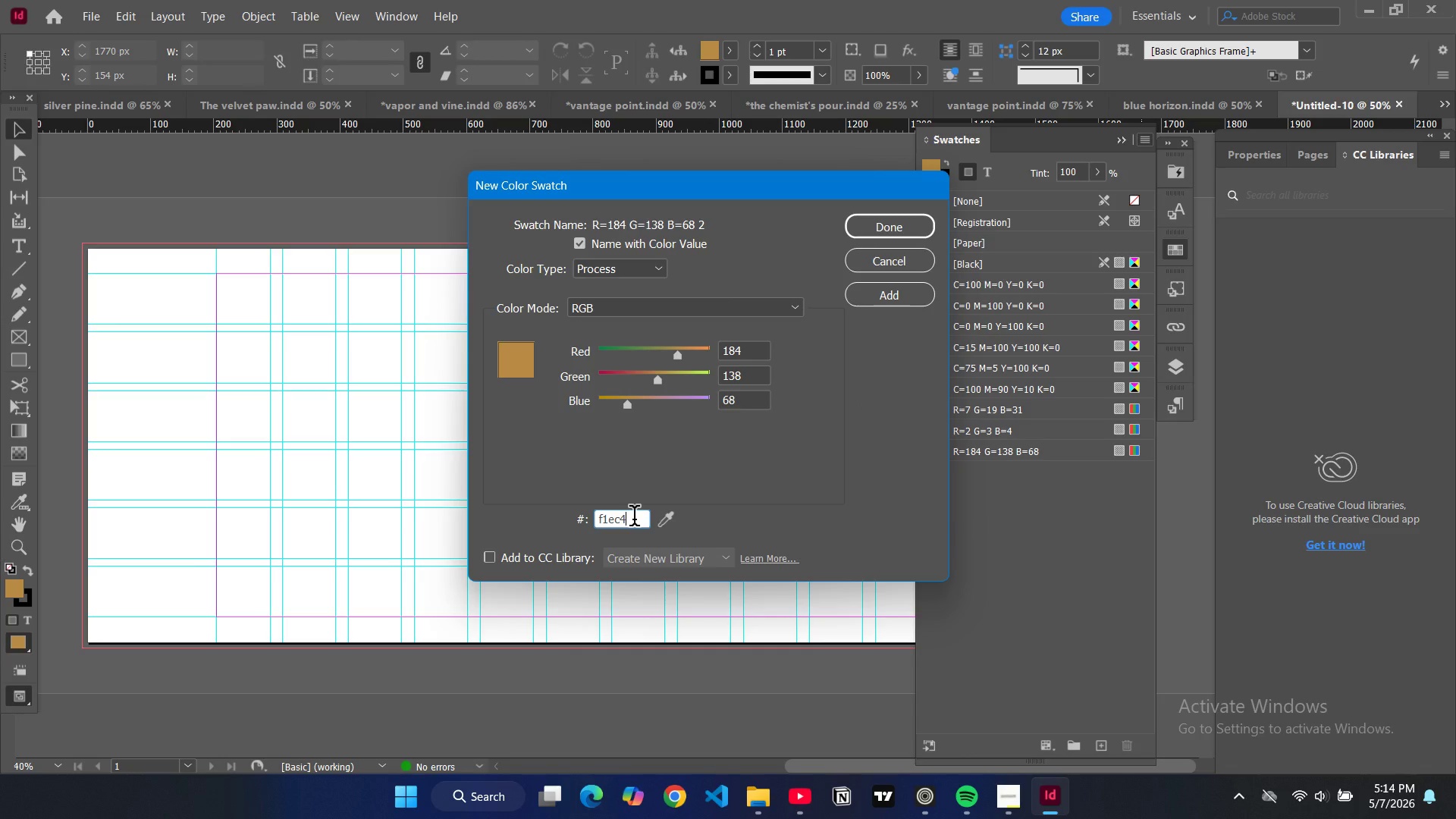 
wait(7.22)
 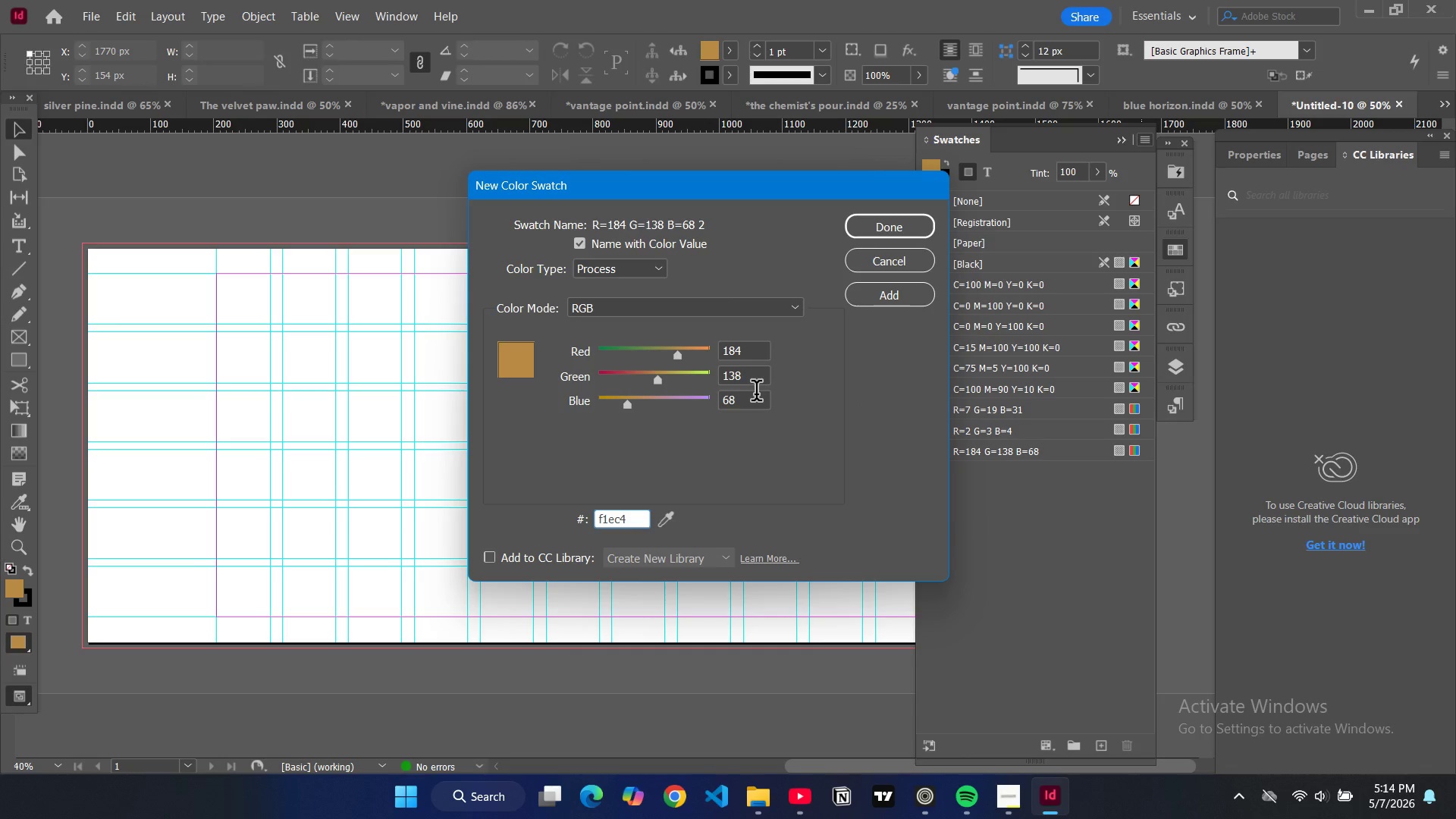 
key(Backspace)
type(e4)
 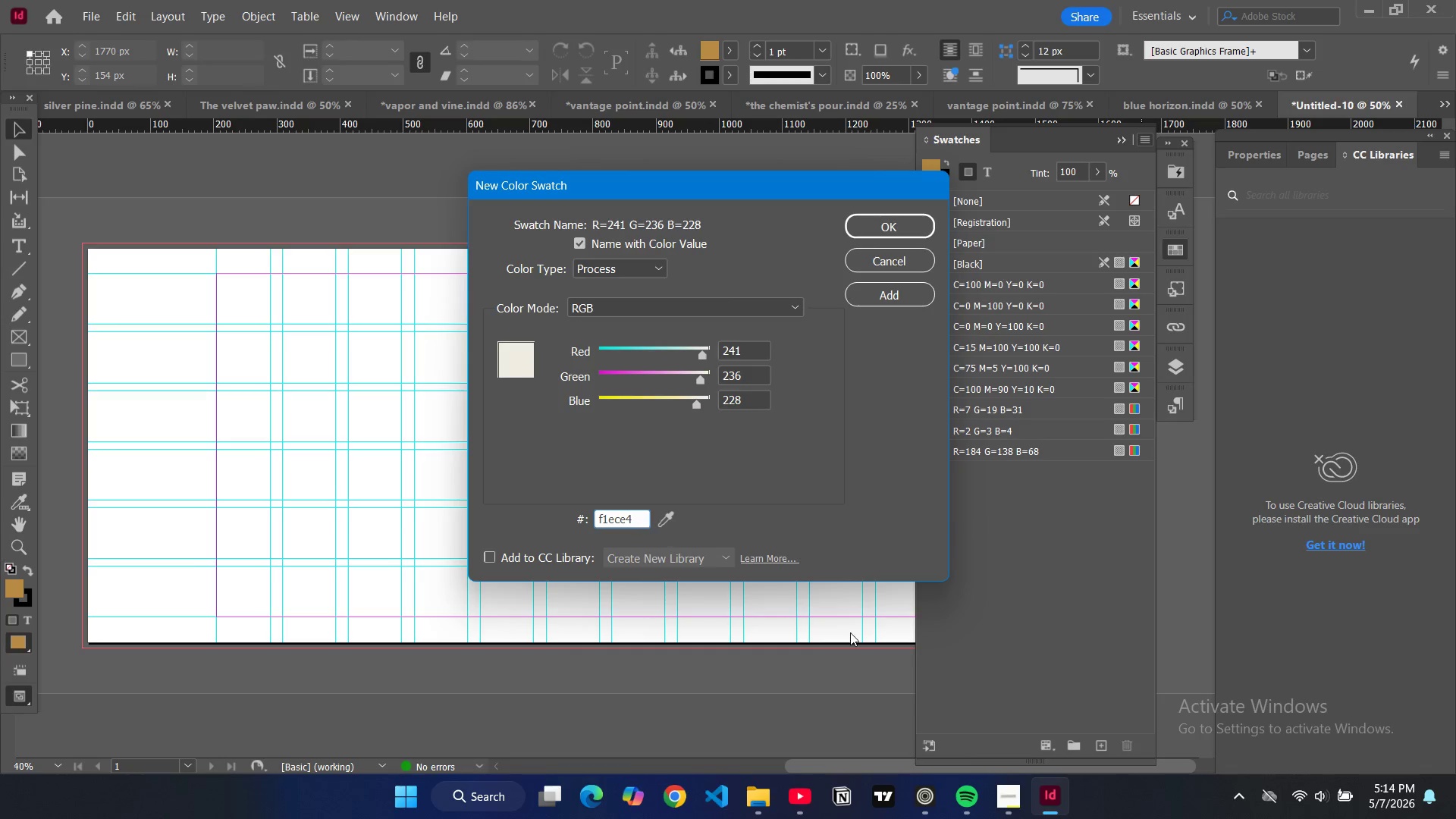 
wait(6.25)
 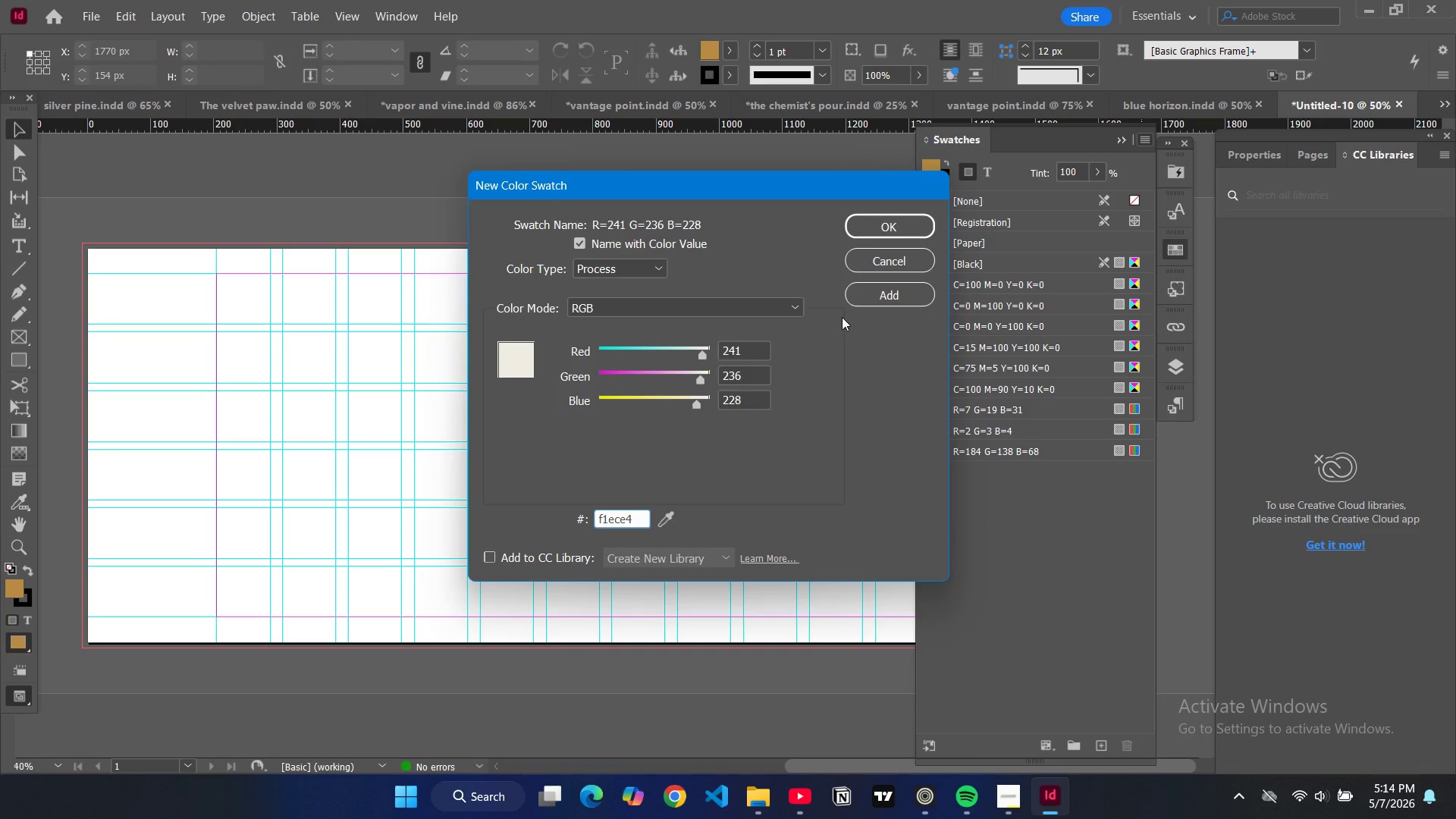 
left_click([884, 284])
 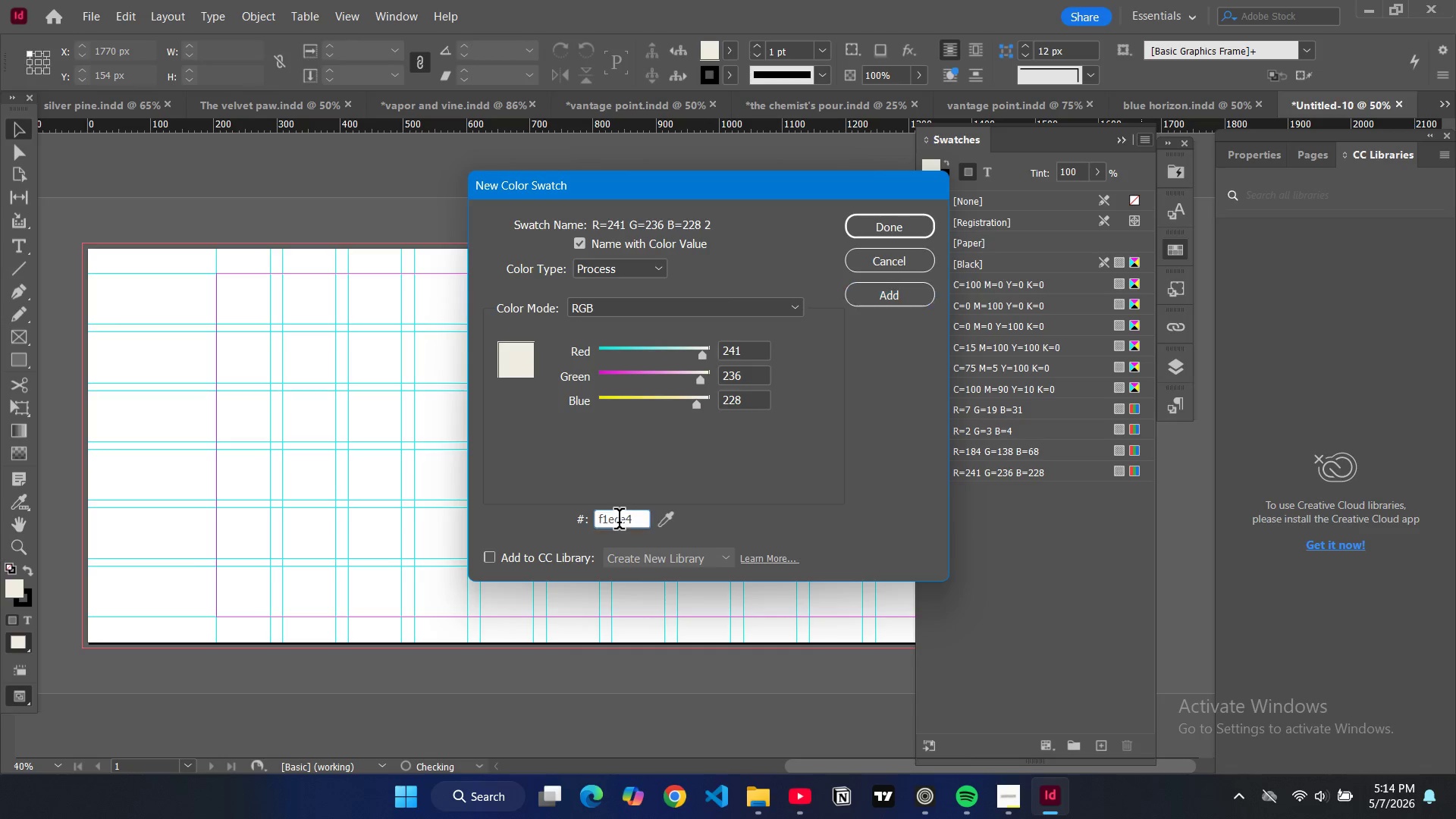 
double_click([619, 522])
 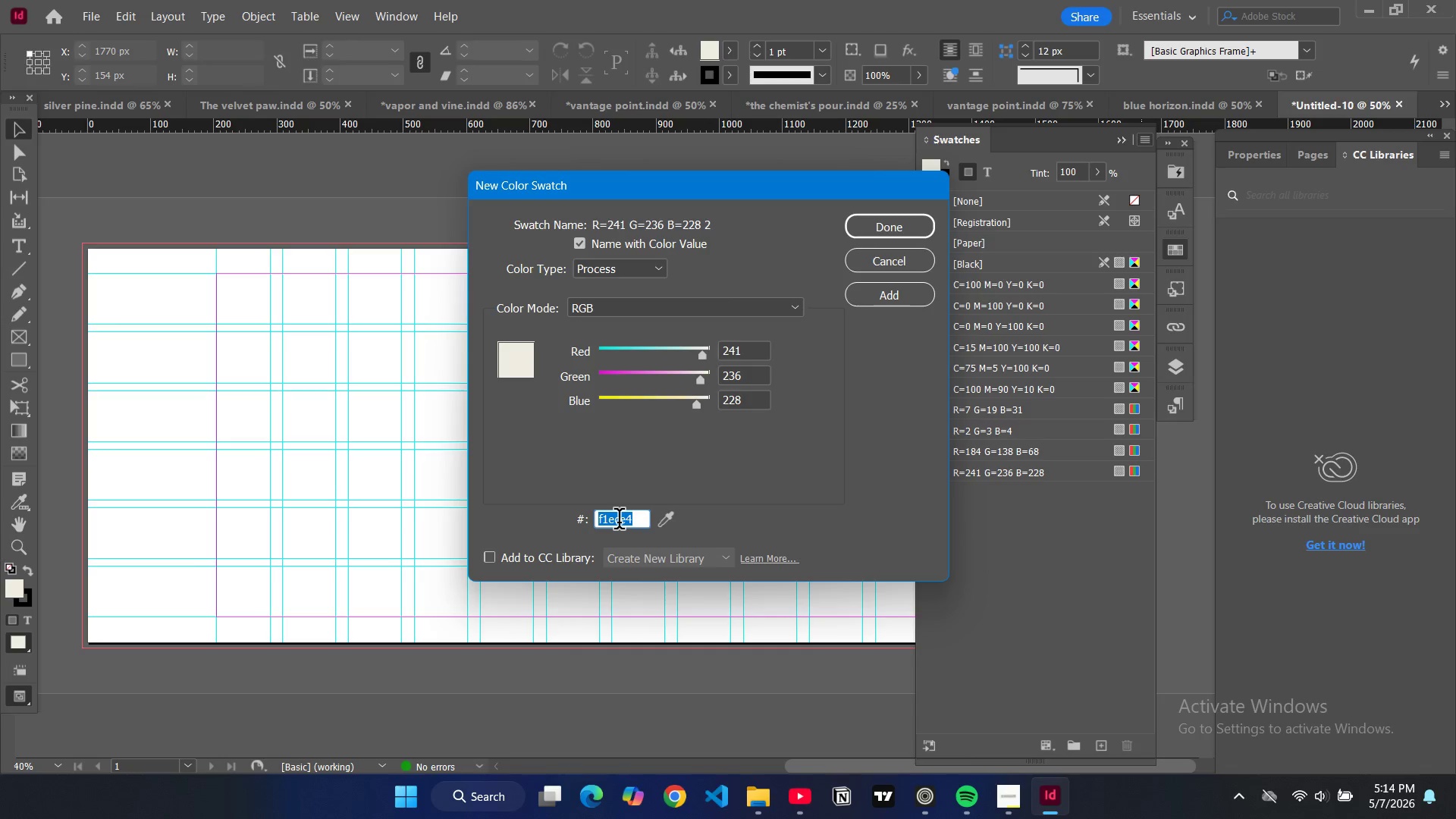 
type(d4)
 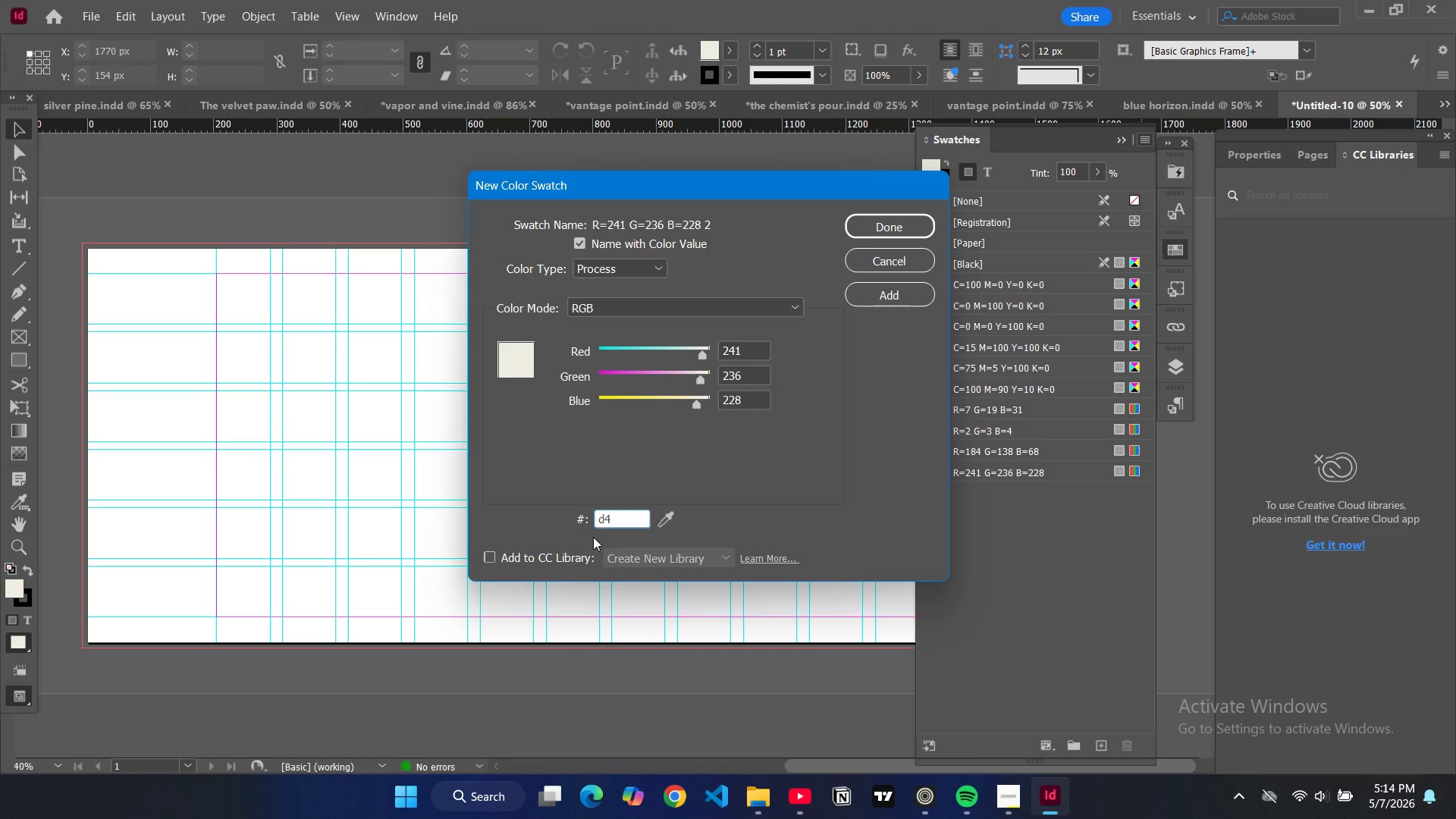 
type(b78a)
 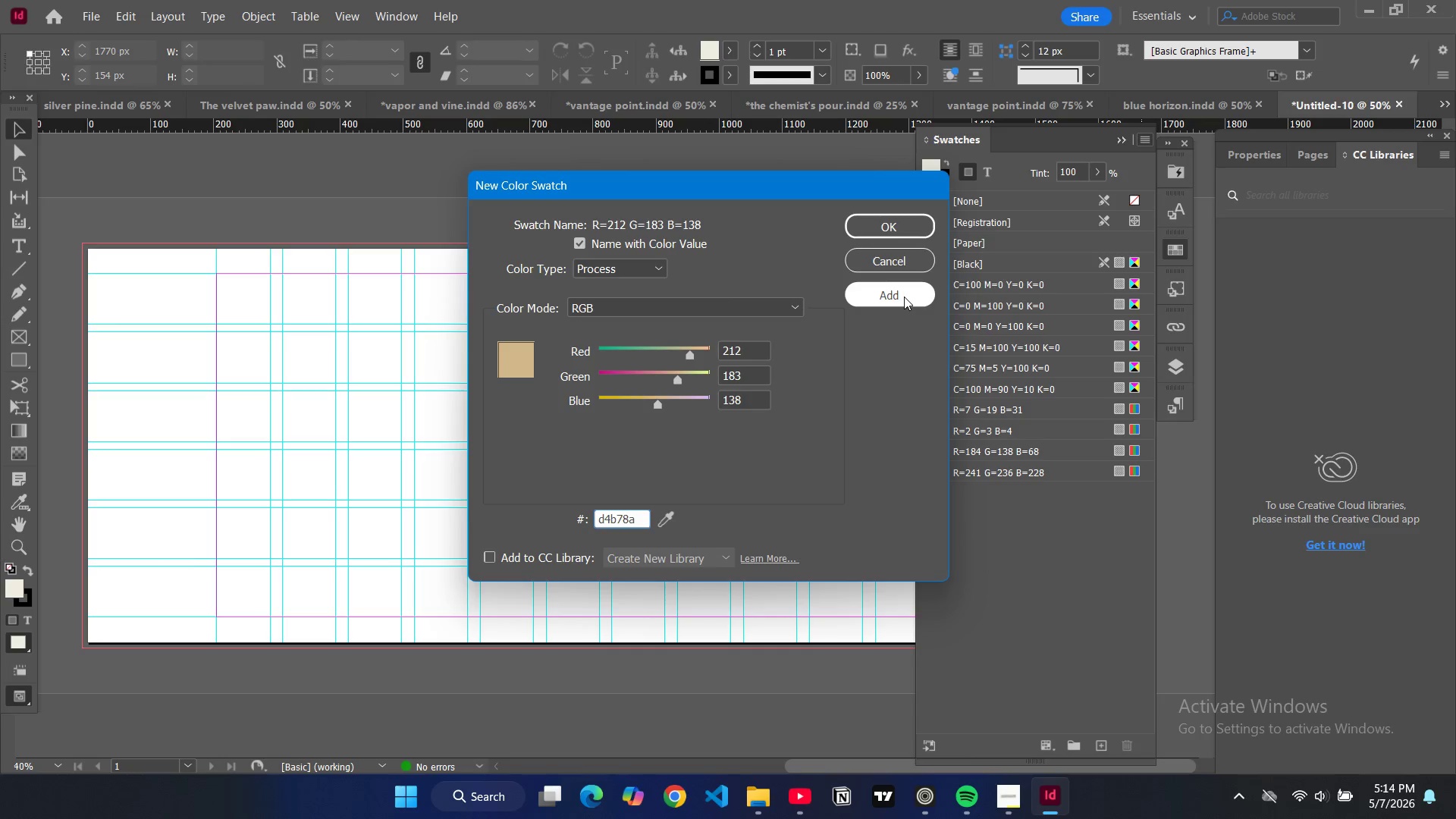 
left_click([904, 292])
 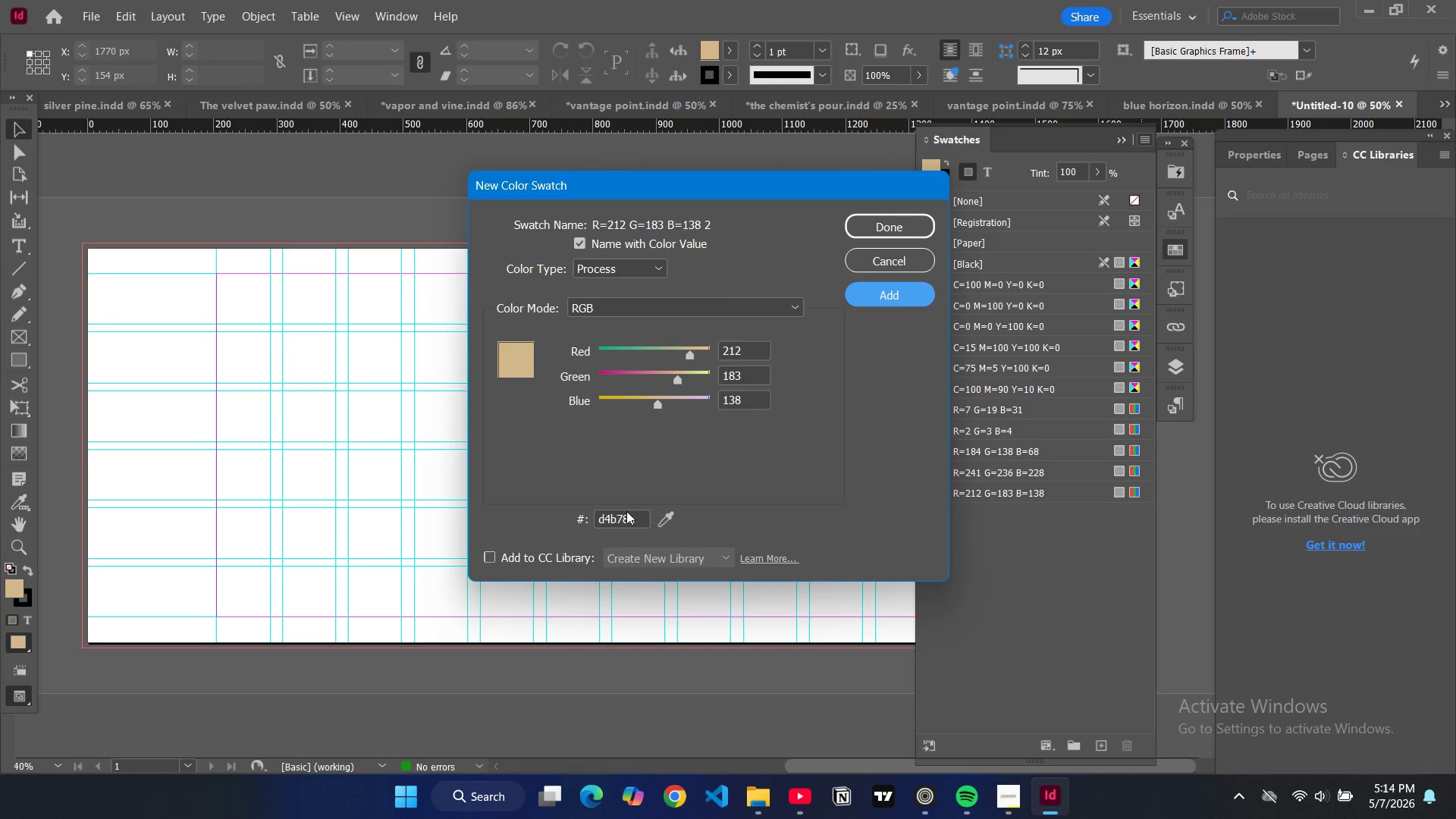 
double_click([624, 520])
 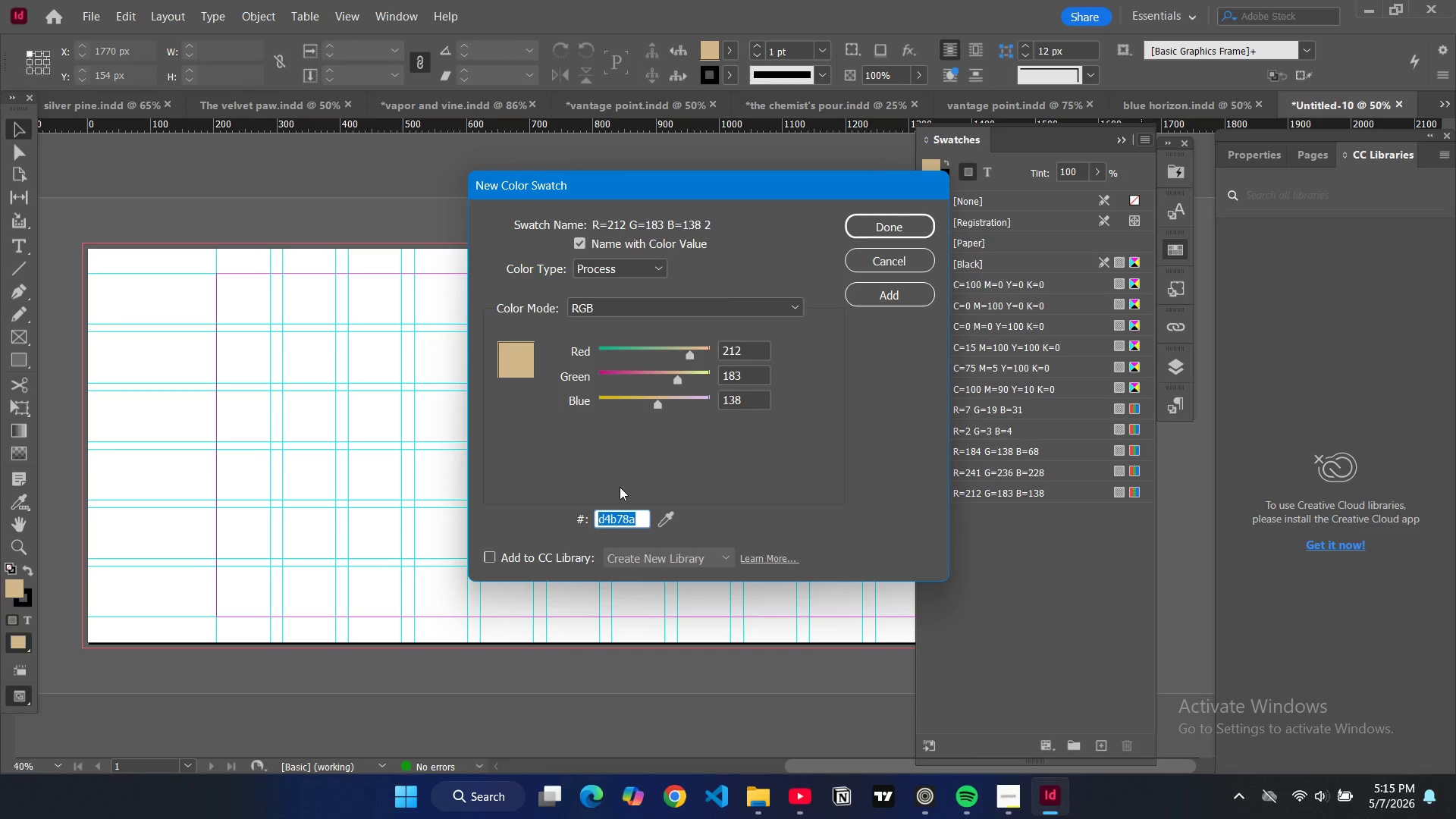 
type(9b9b9)
 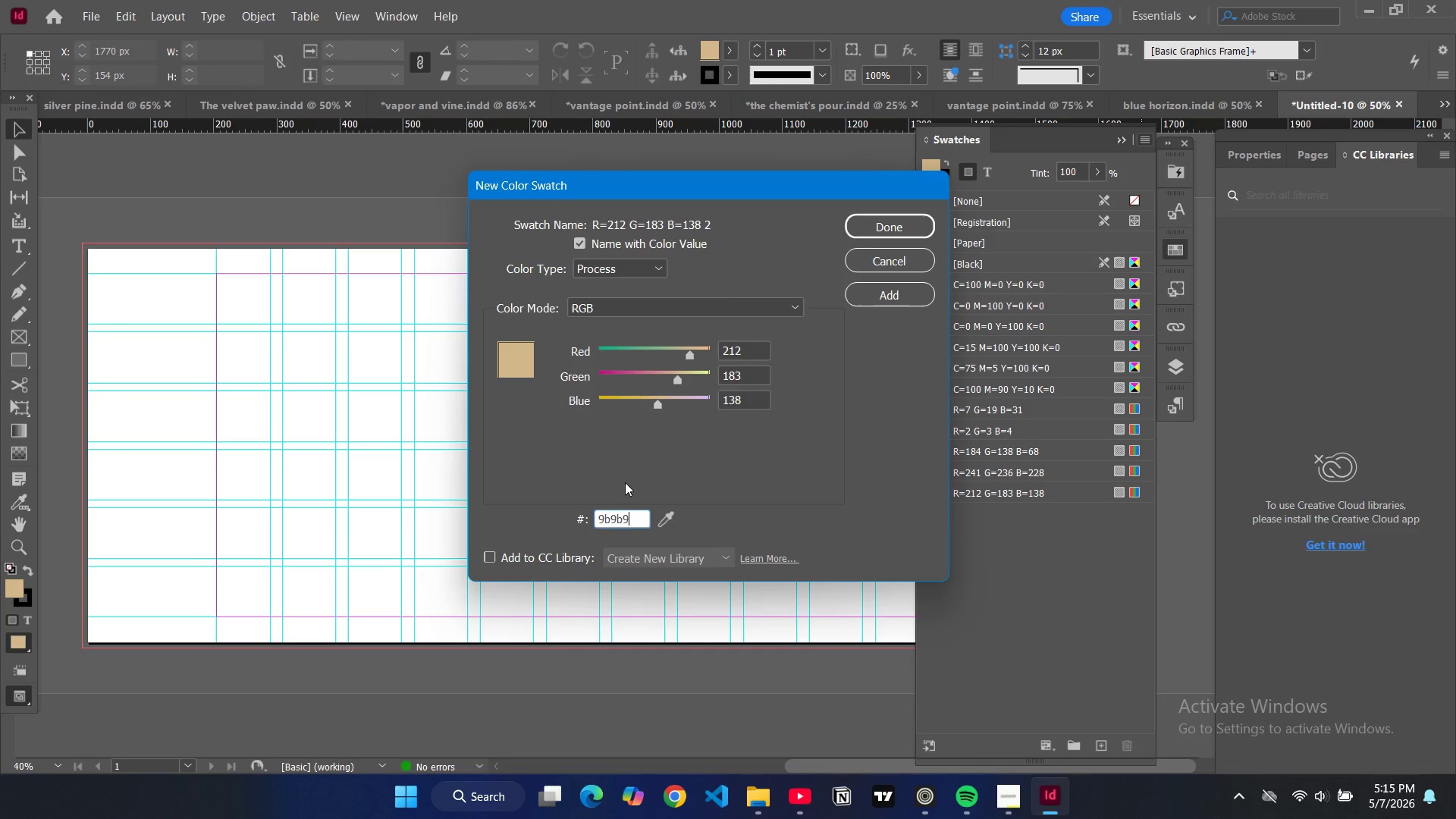 
key(B)
 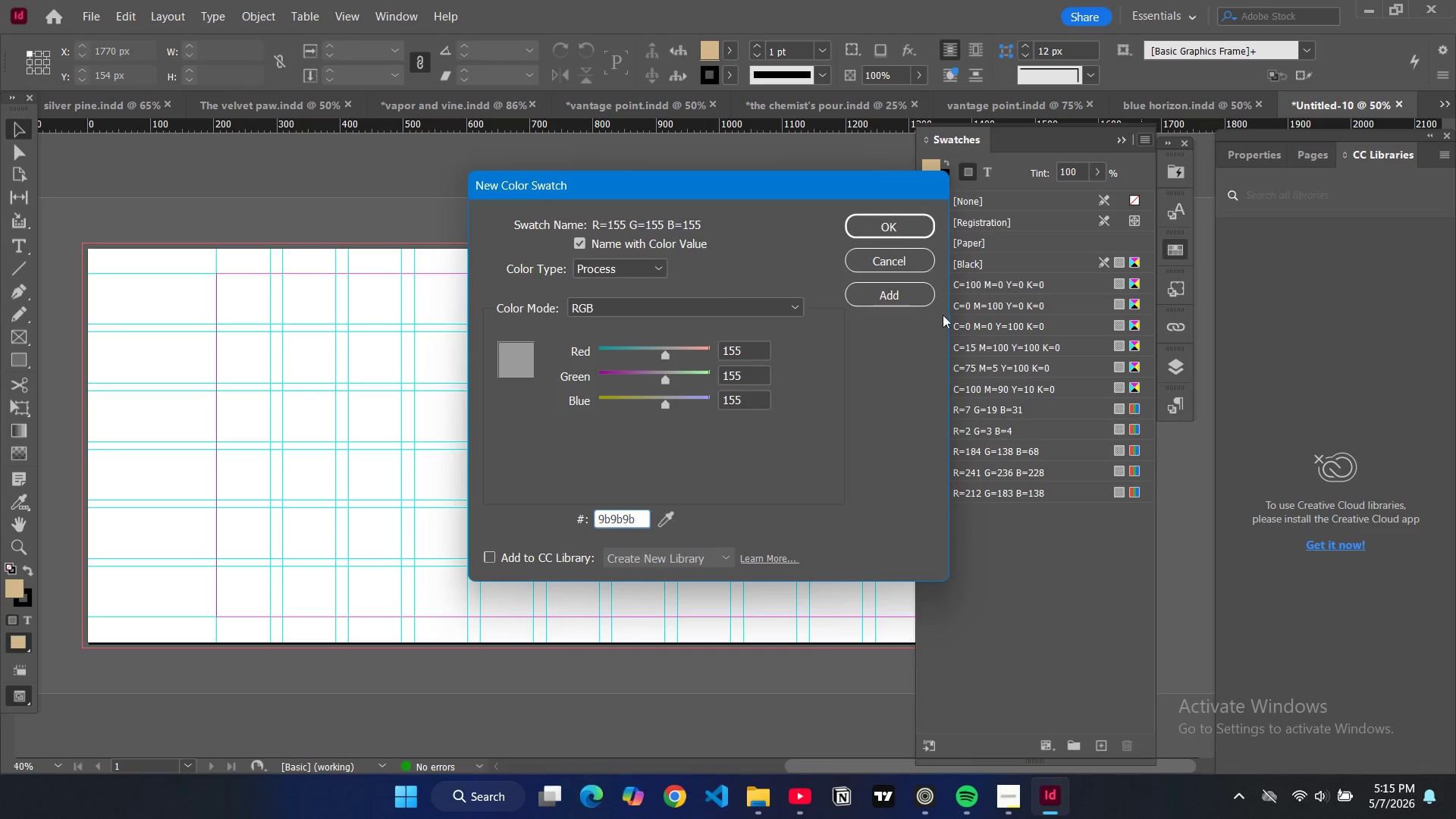 
left_click([929, 299])
 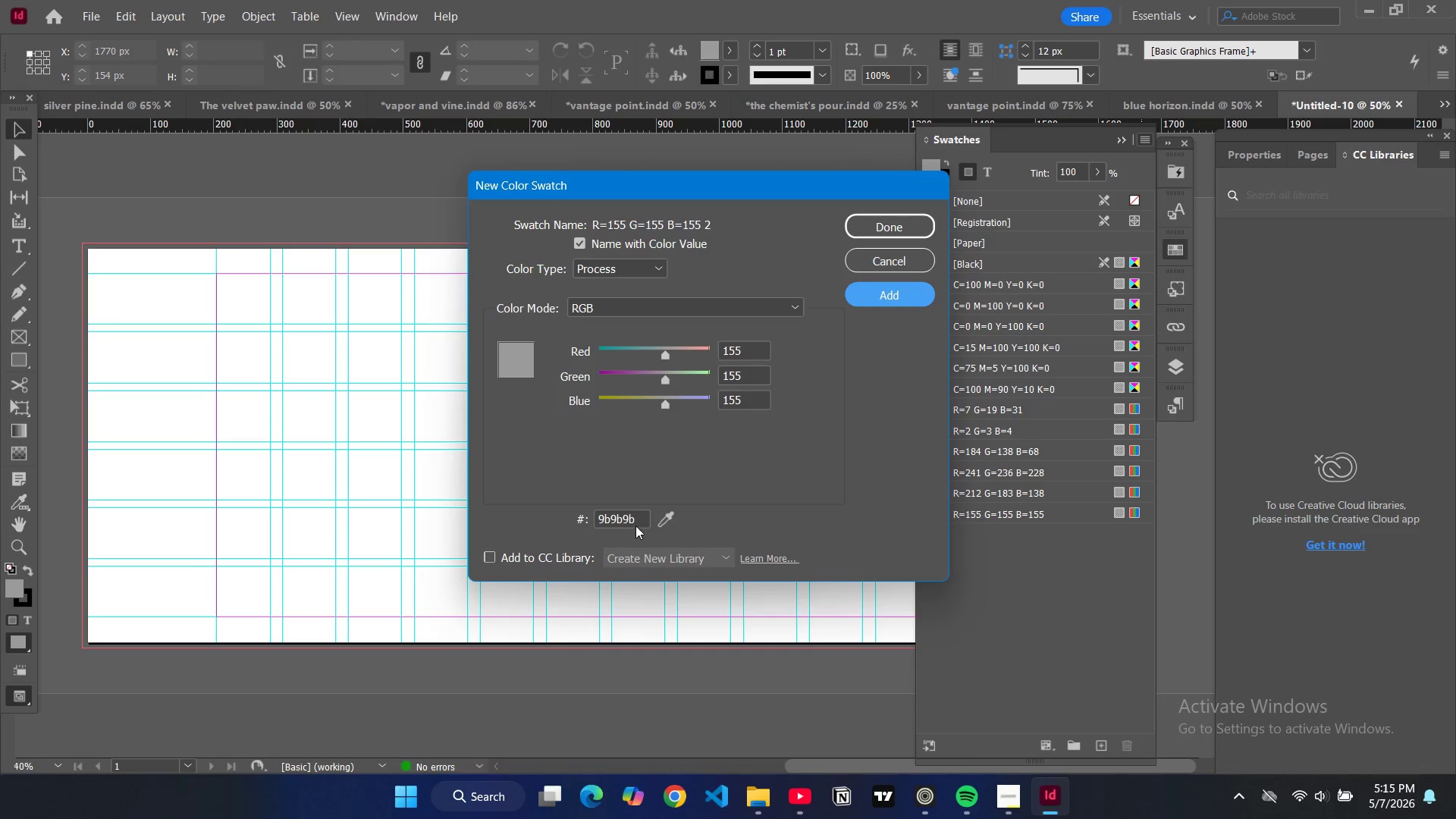 
double_click([631, 524])
 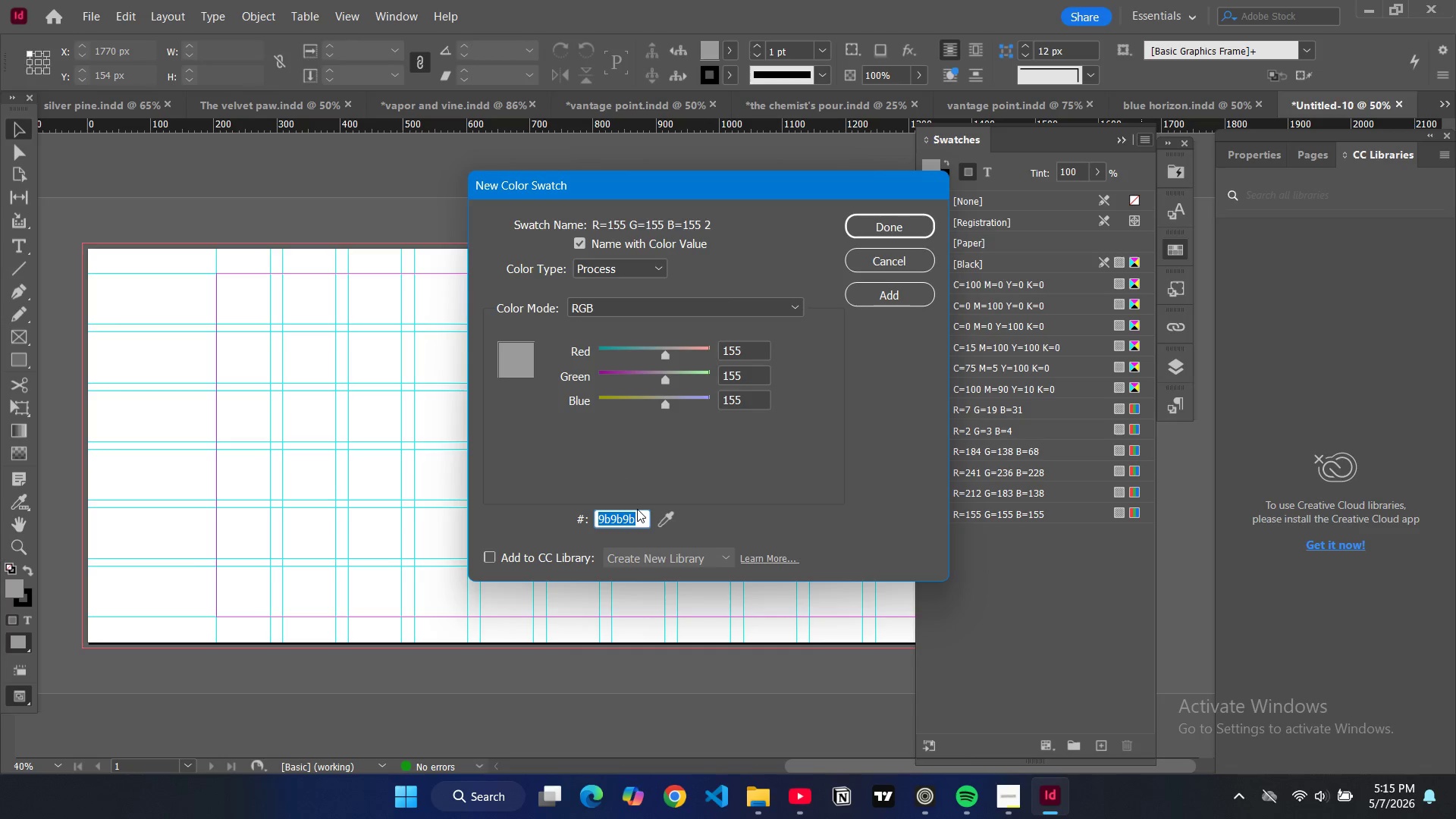 
key(A)
 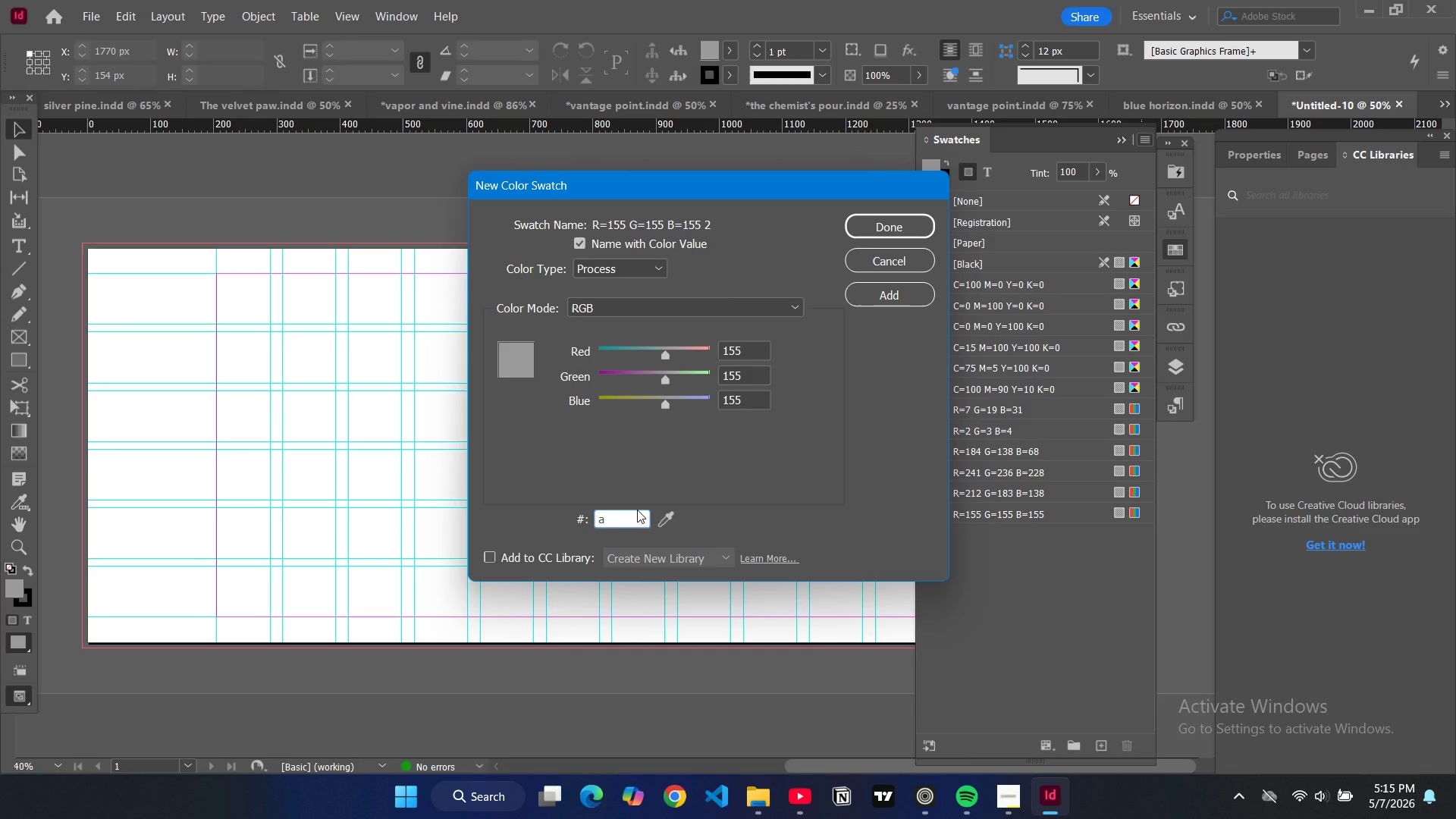 
type(86b37)
 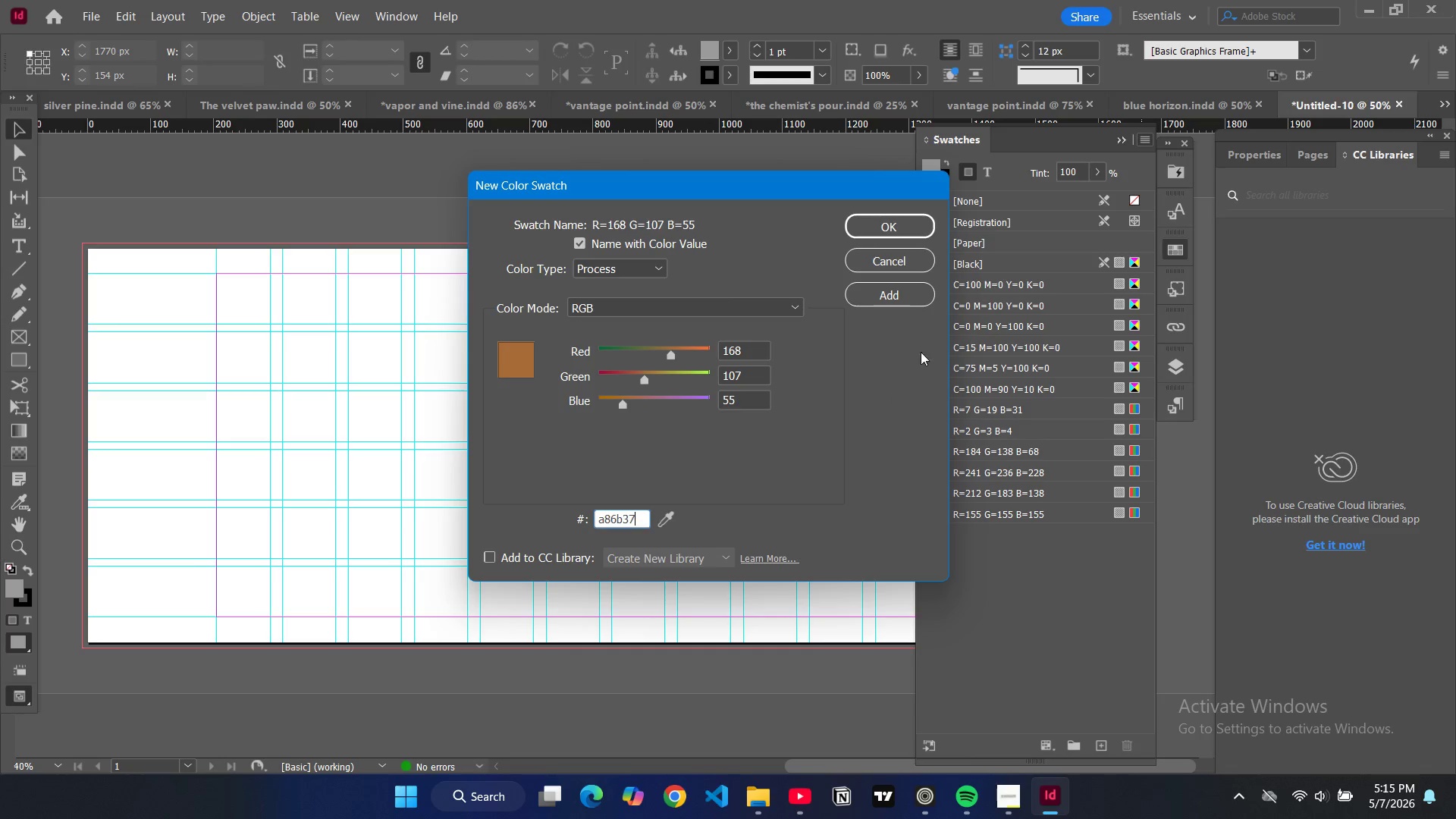 
left_click([896, 298])
 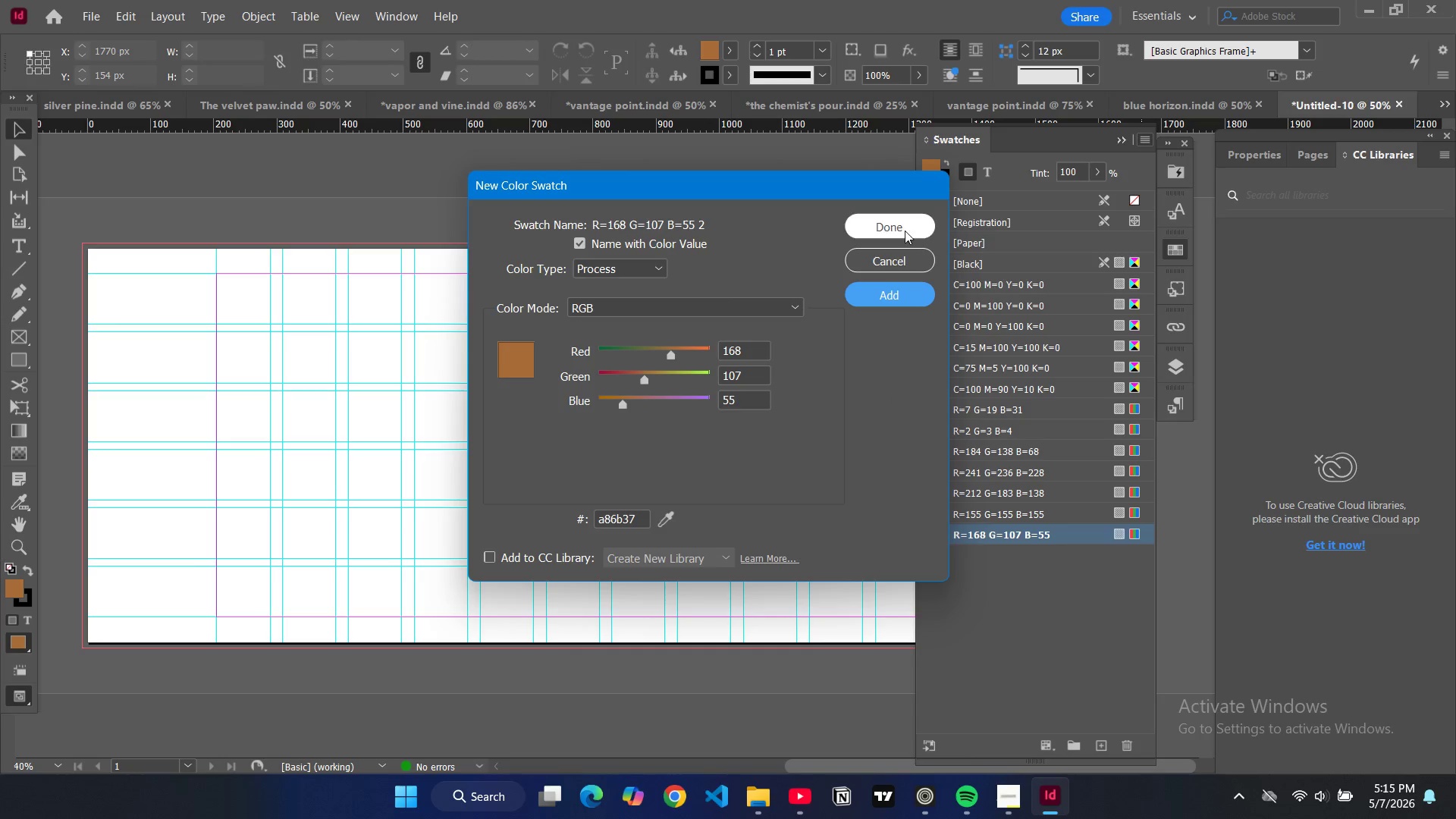 
left_click([903, 231])
 